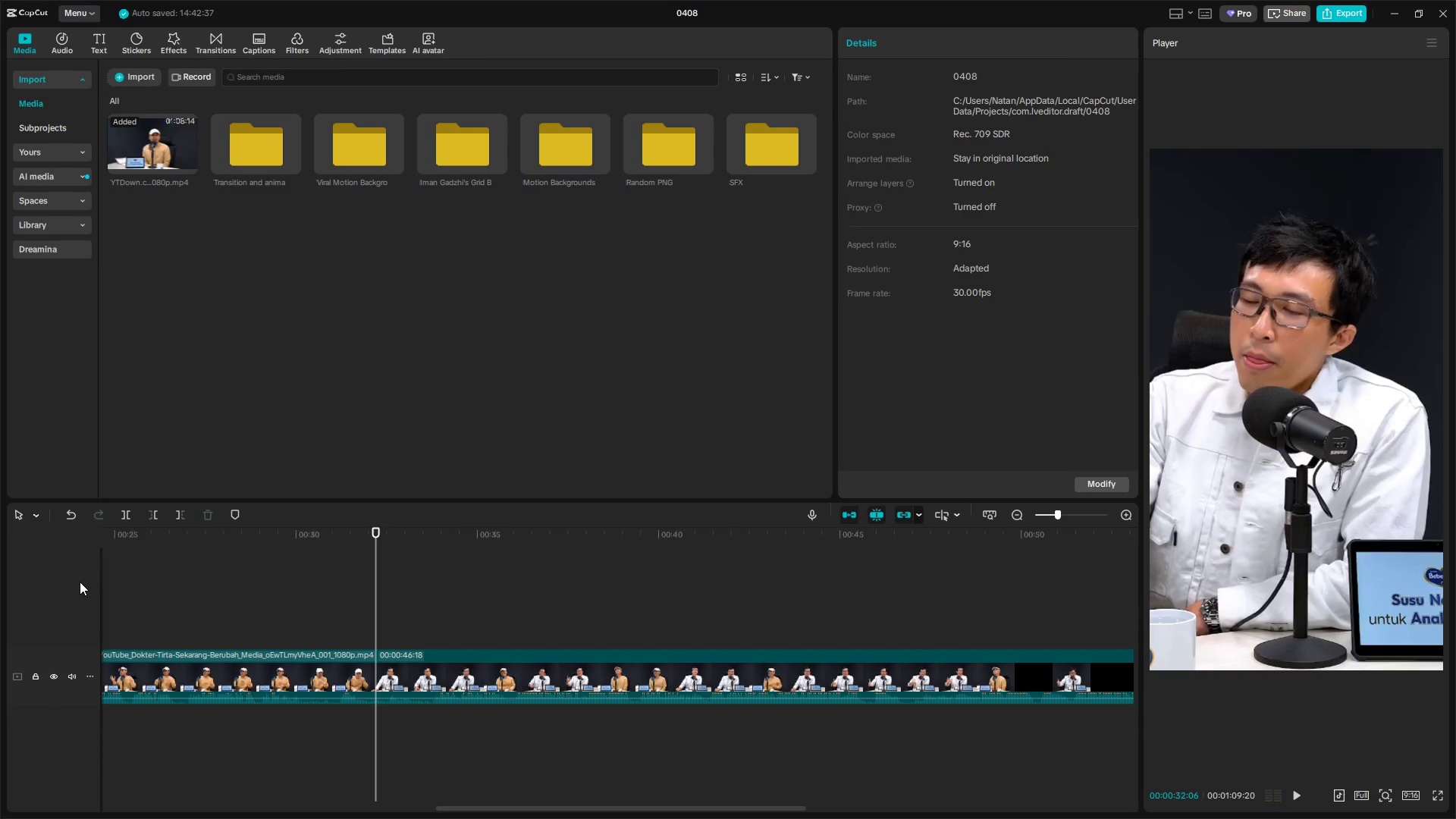 
key(ArrowLeft)
 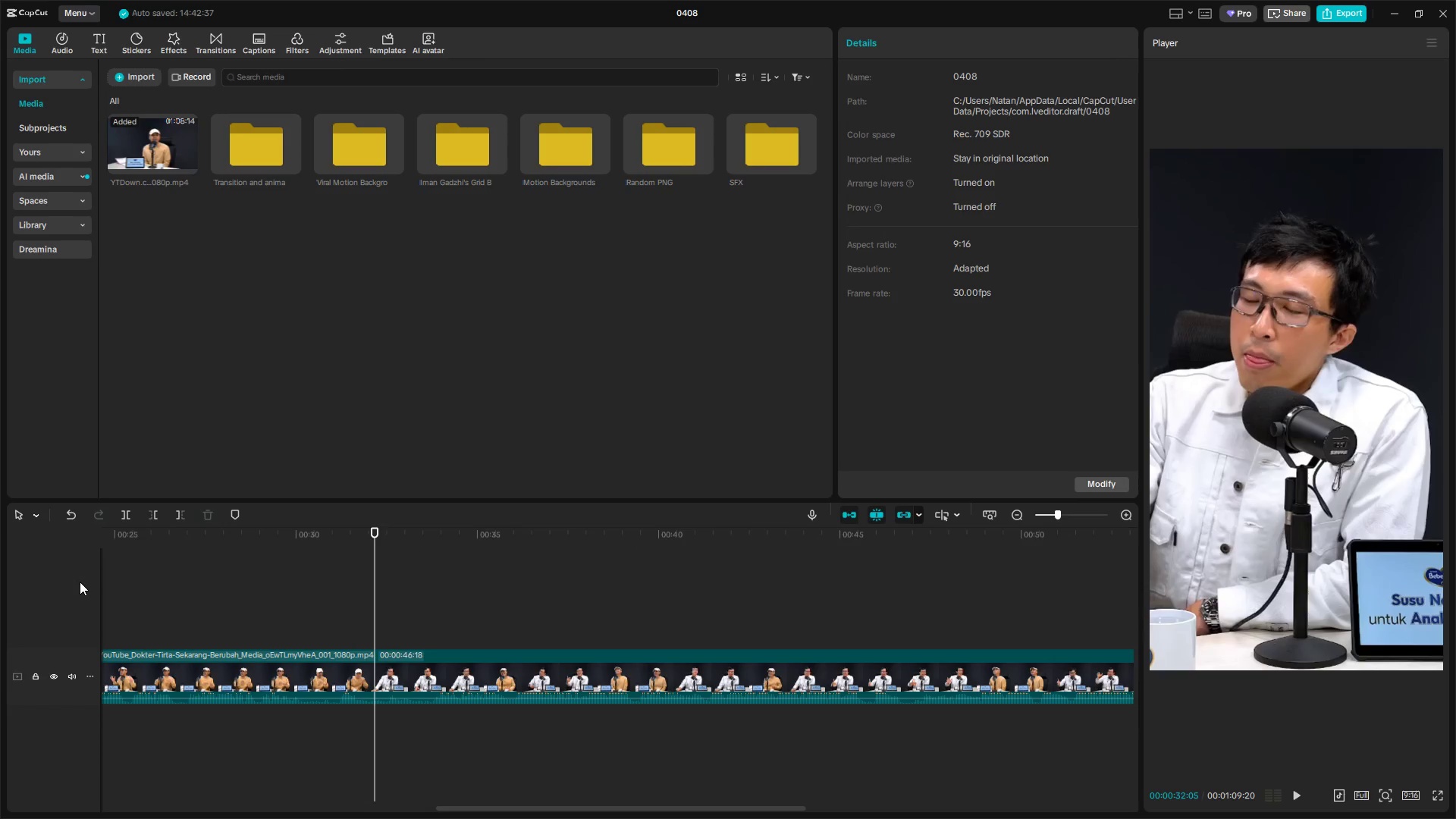 
key(ArrowLeft)
 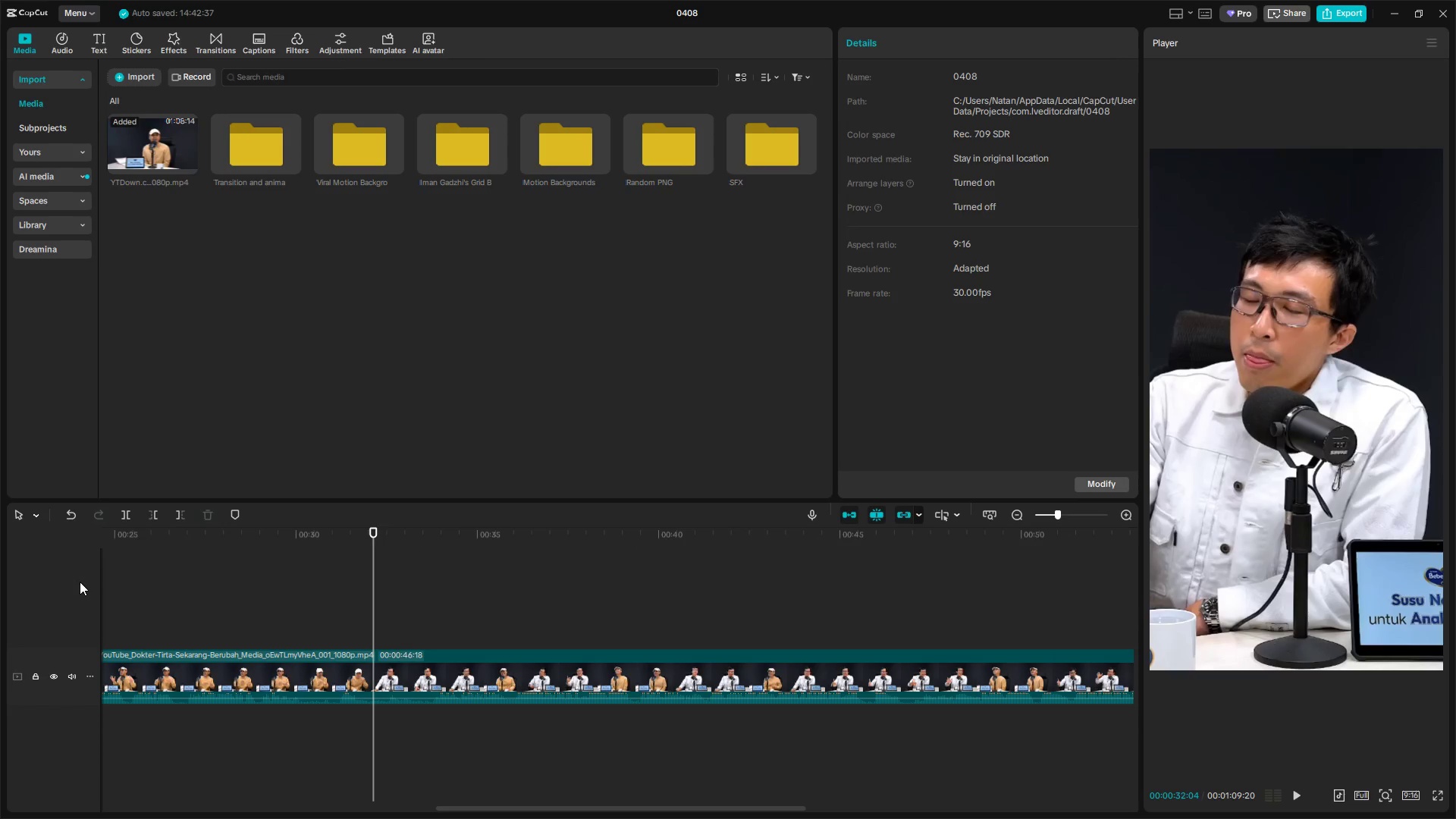 
key(ArrowLeft)
 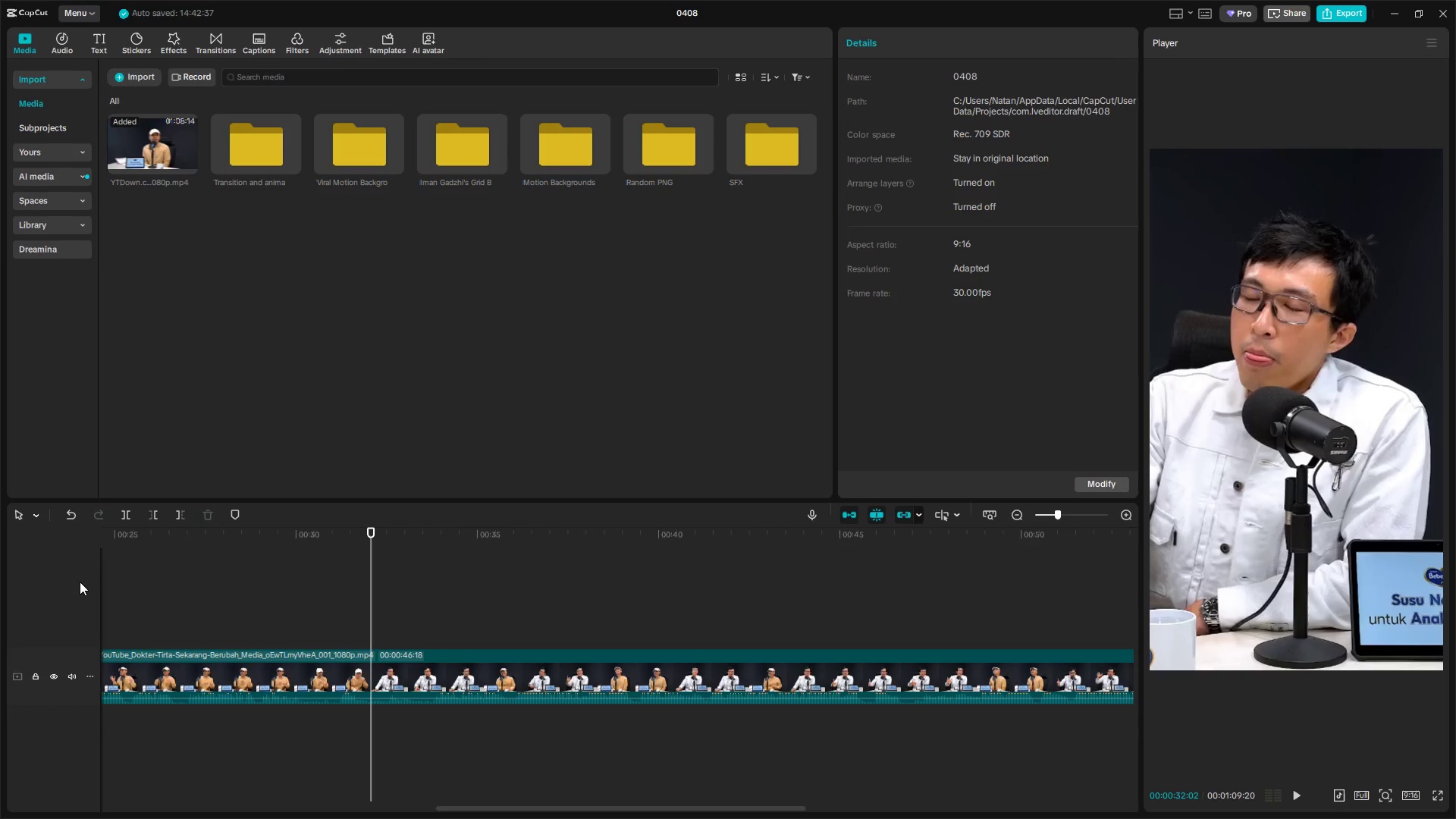 
key(ArrowLeft)
 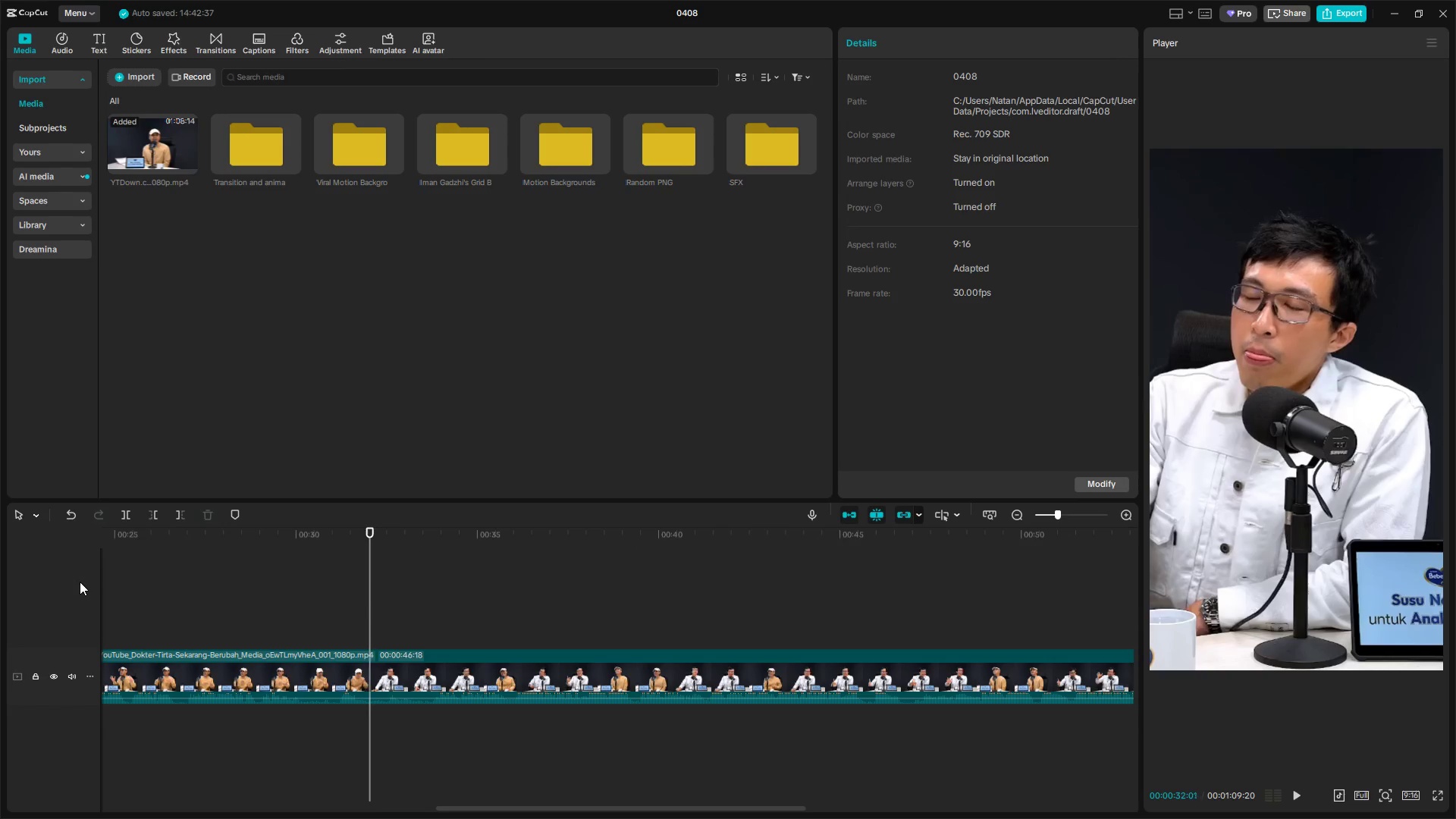 
key(ArrowLeft)
 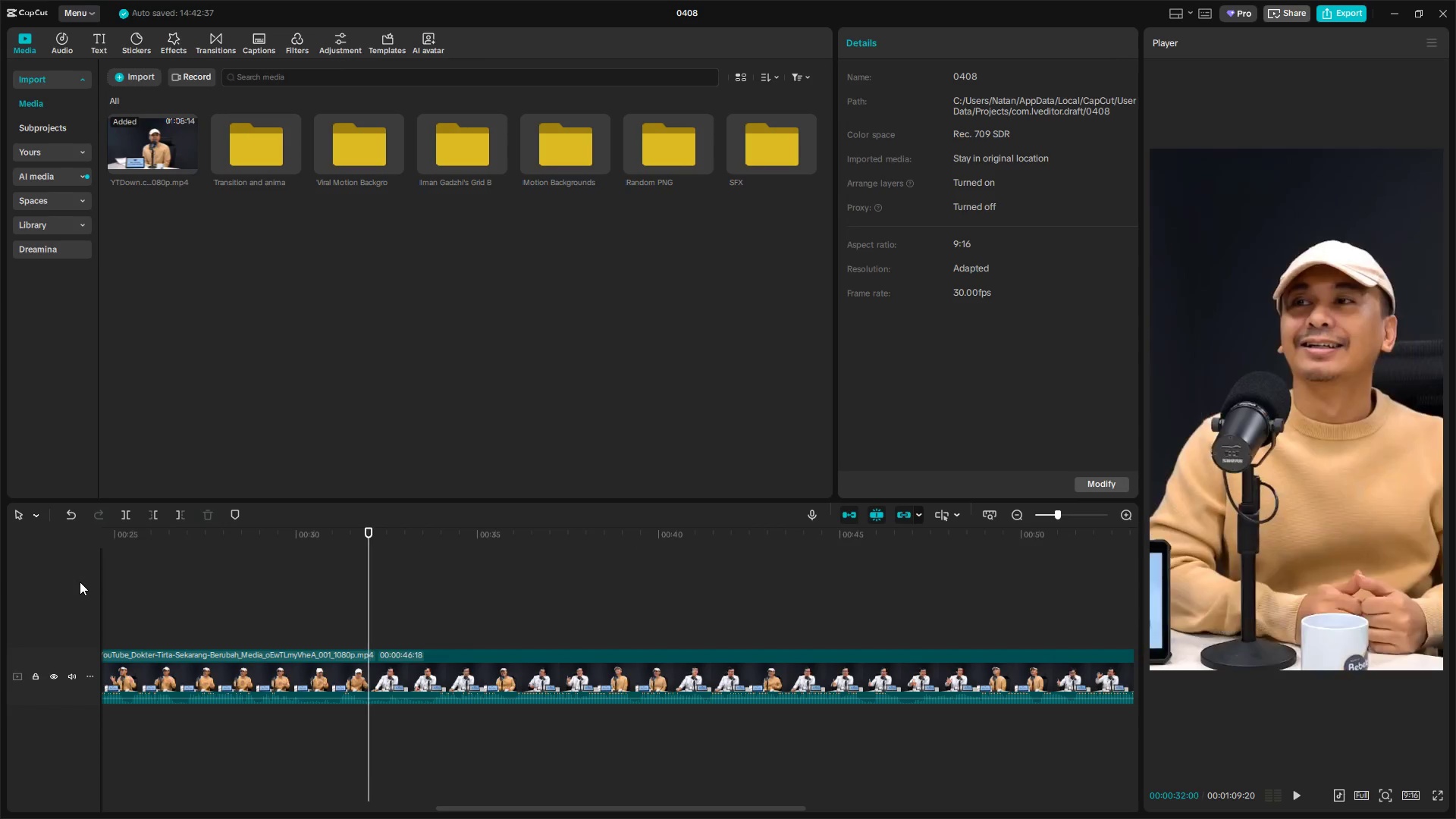 
key(ArrowLeft)
 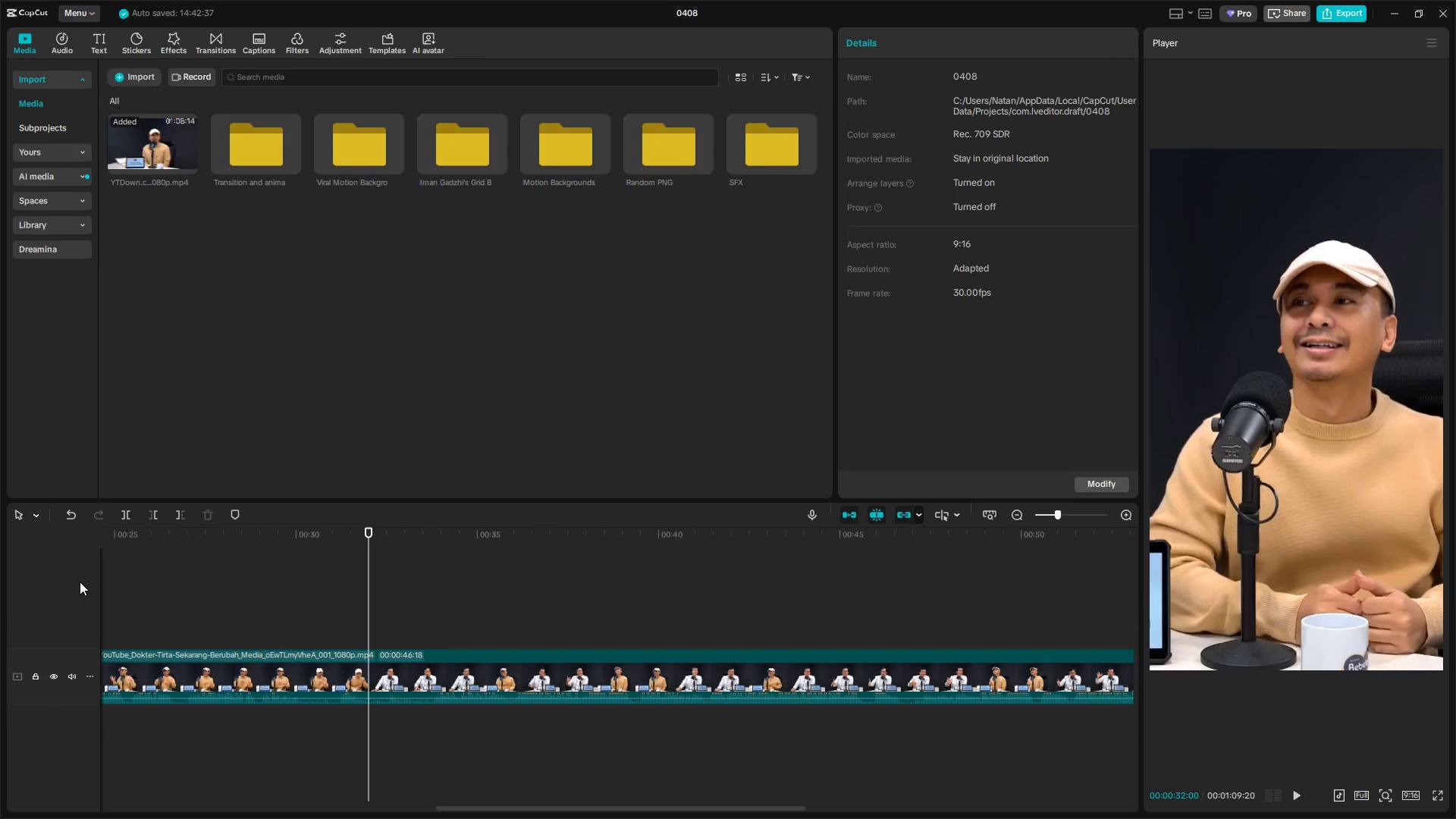 
key(ArrowRight)
 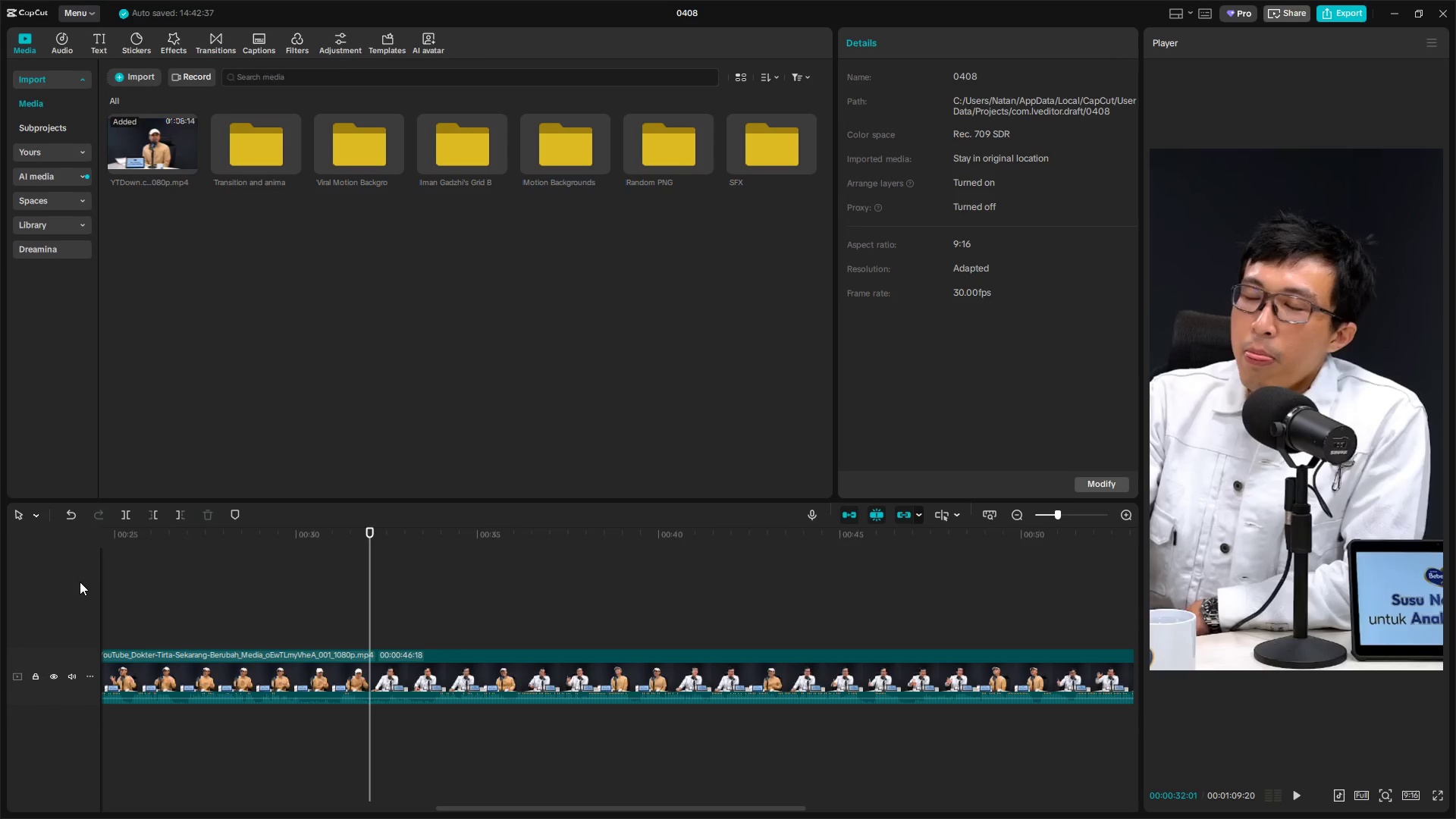 
key(Shift+E)
 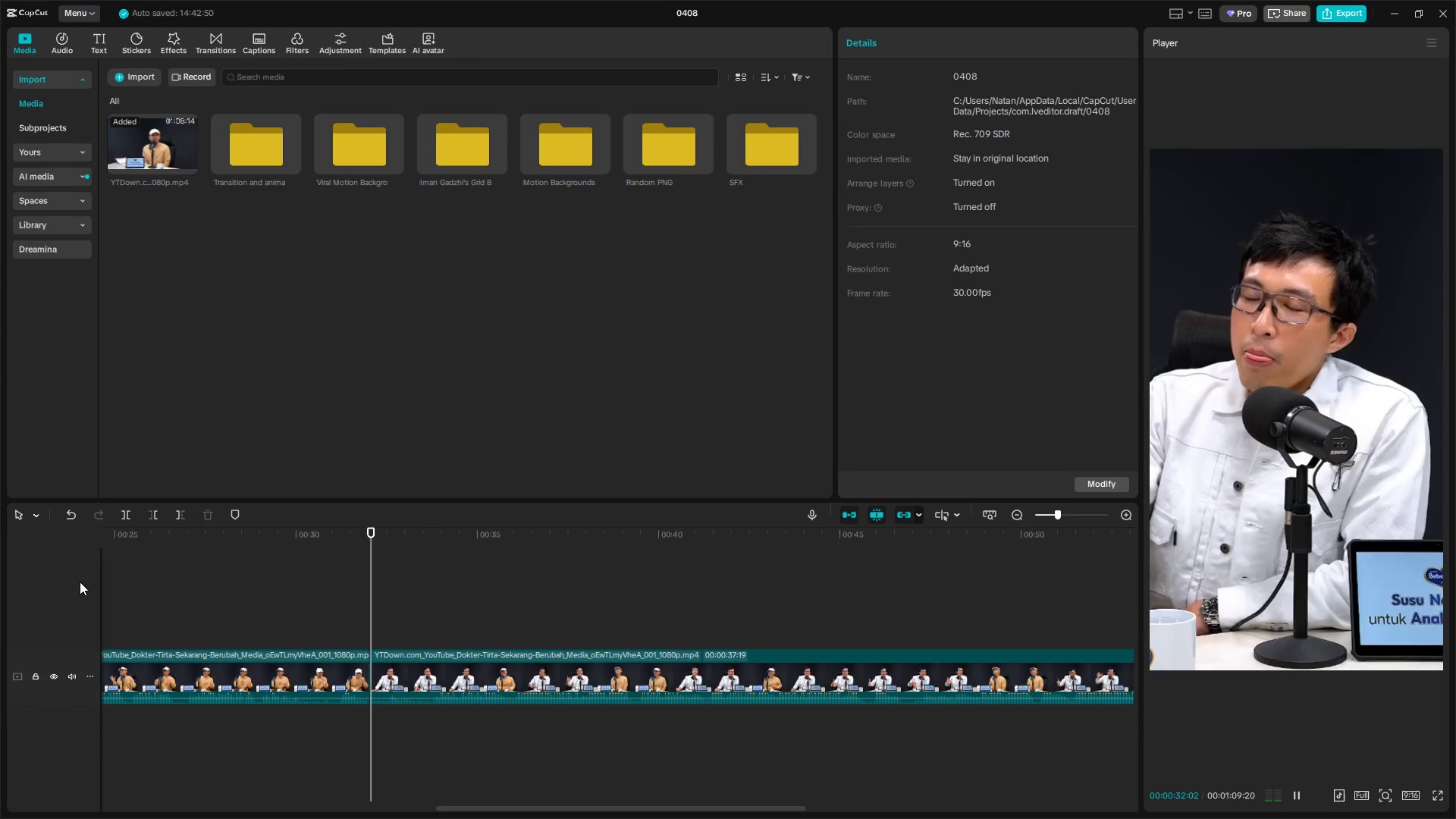 
key(Space)
 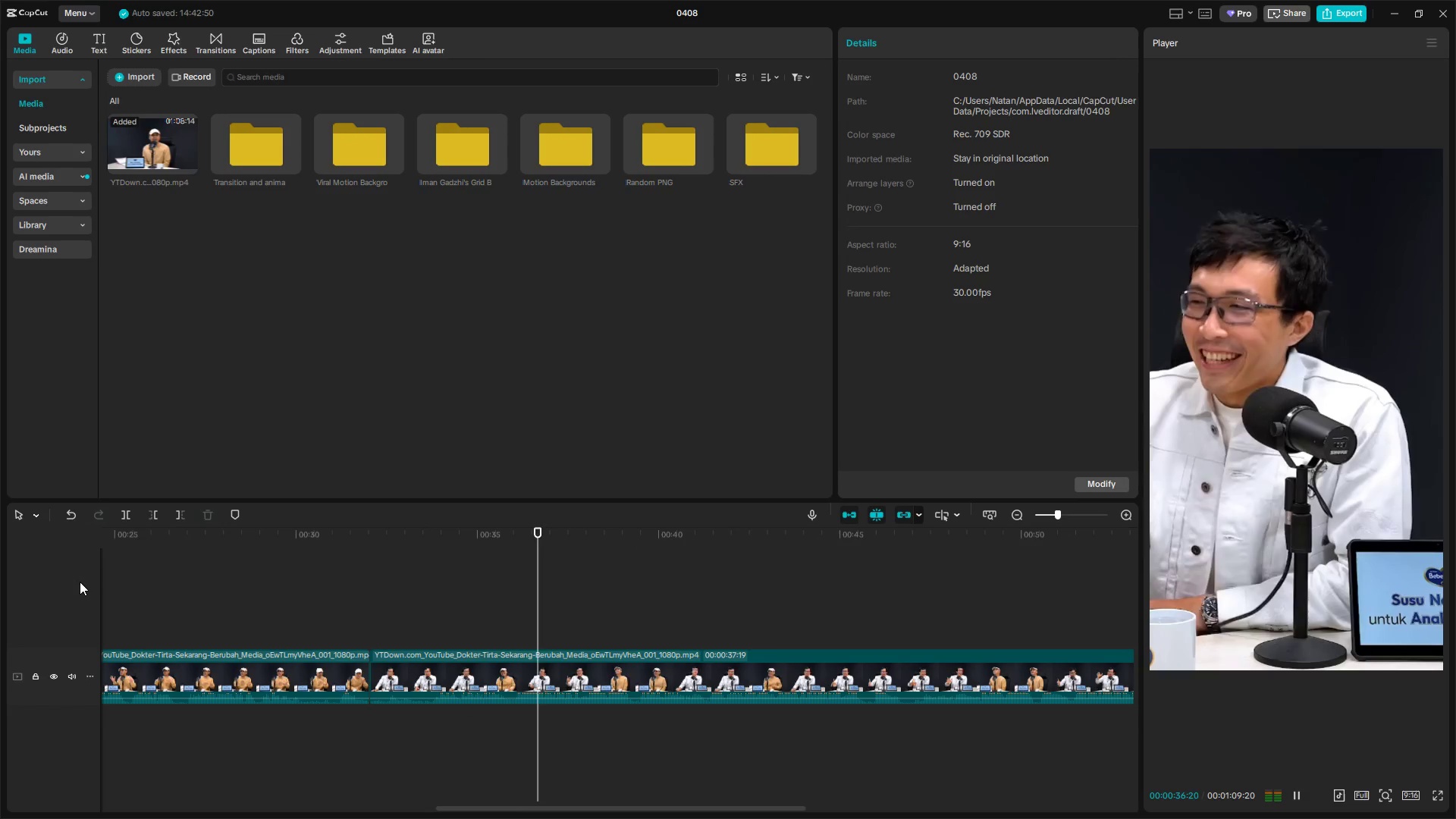 
wait(6.25)
 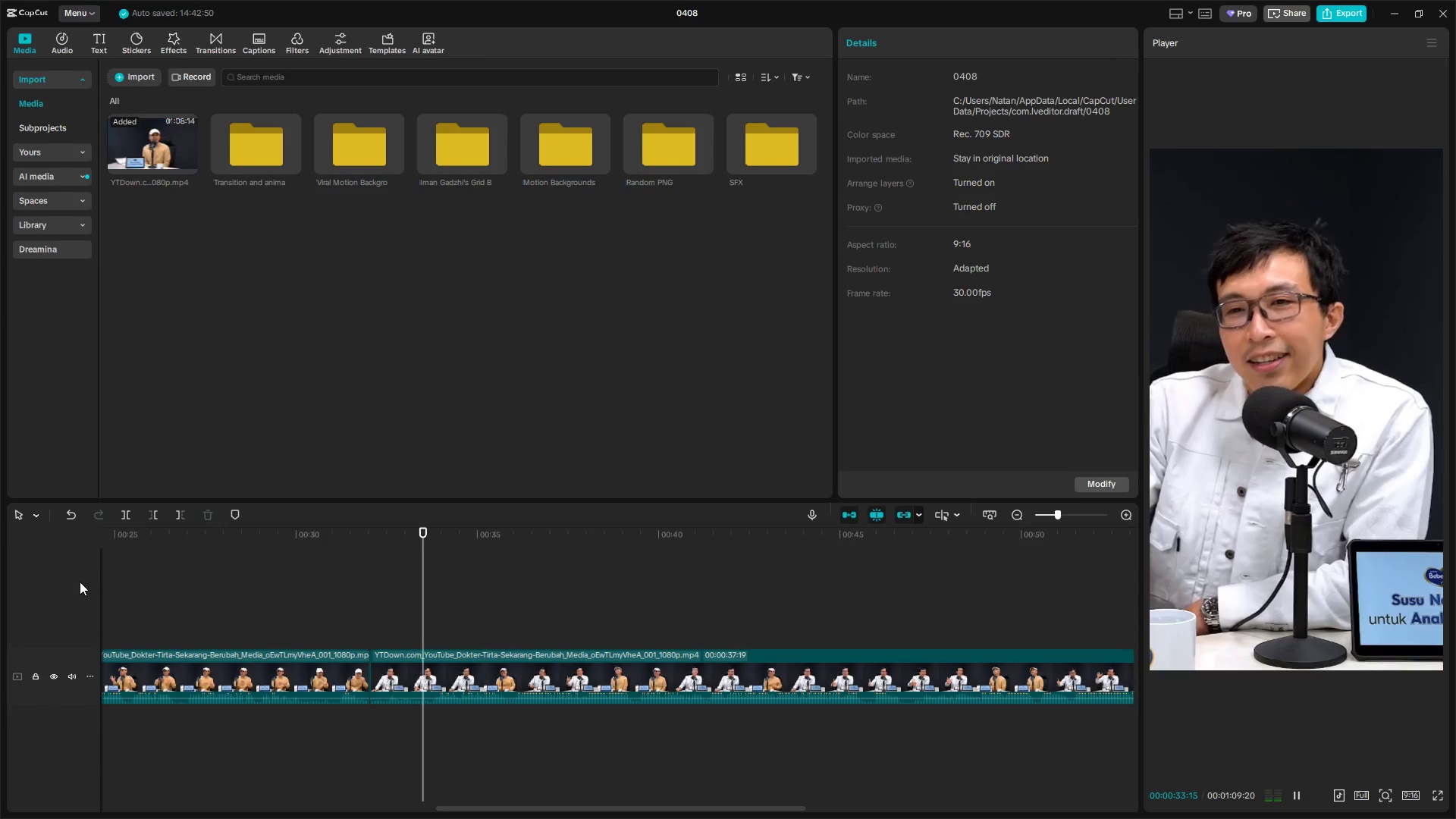 
key(Space)
 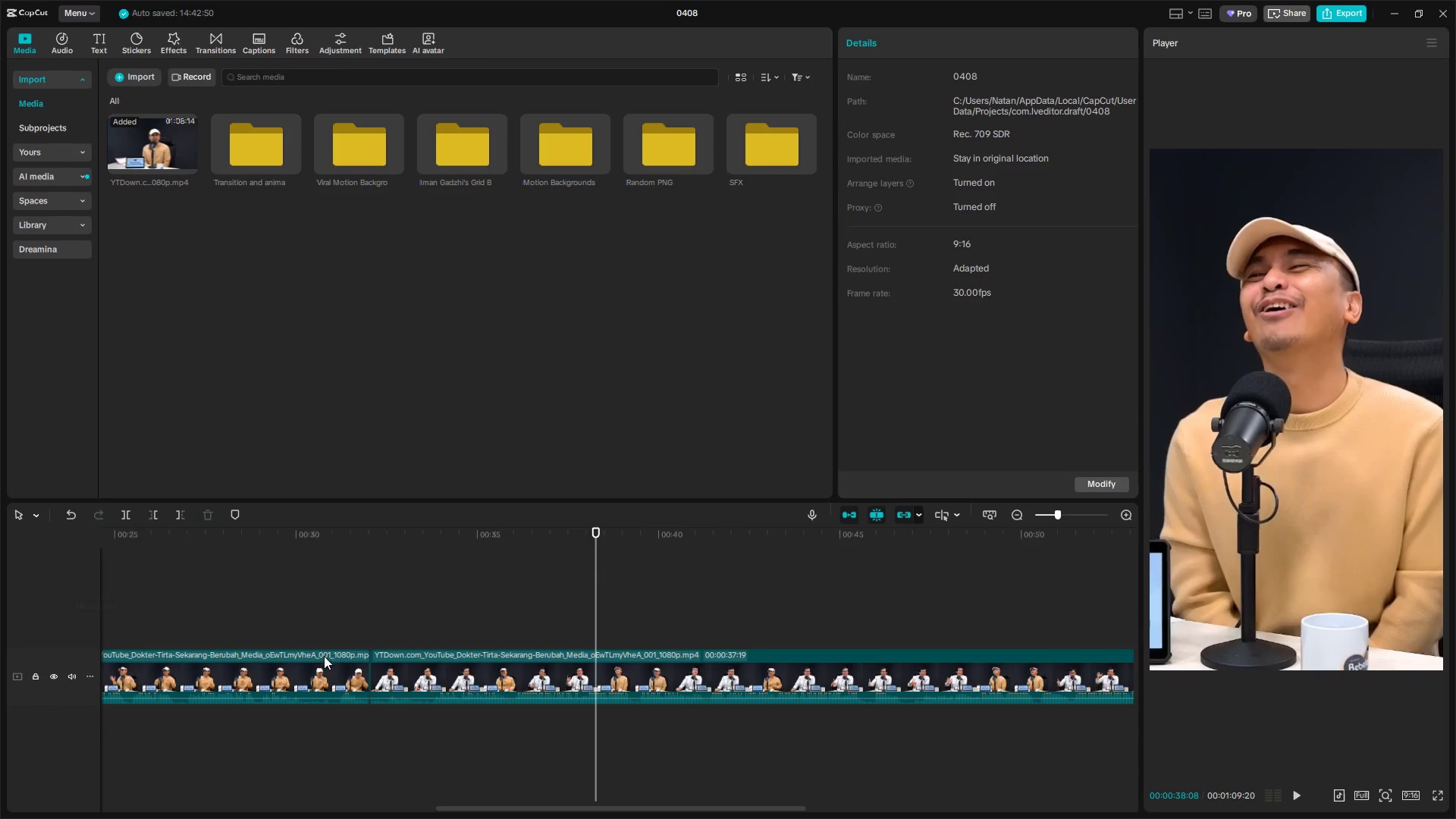 
left_click_drag(start_coordinate=[390, 633], to_coordinate=[385, 633])
 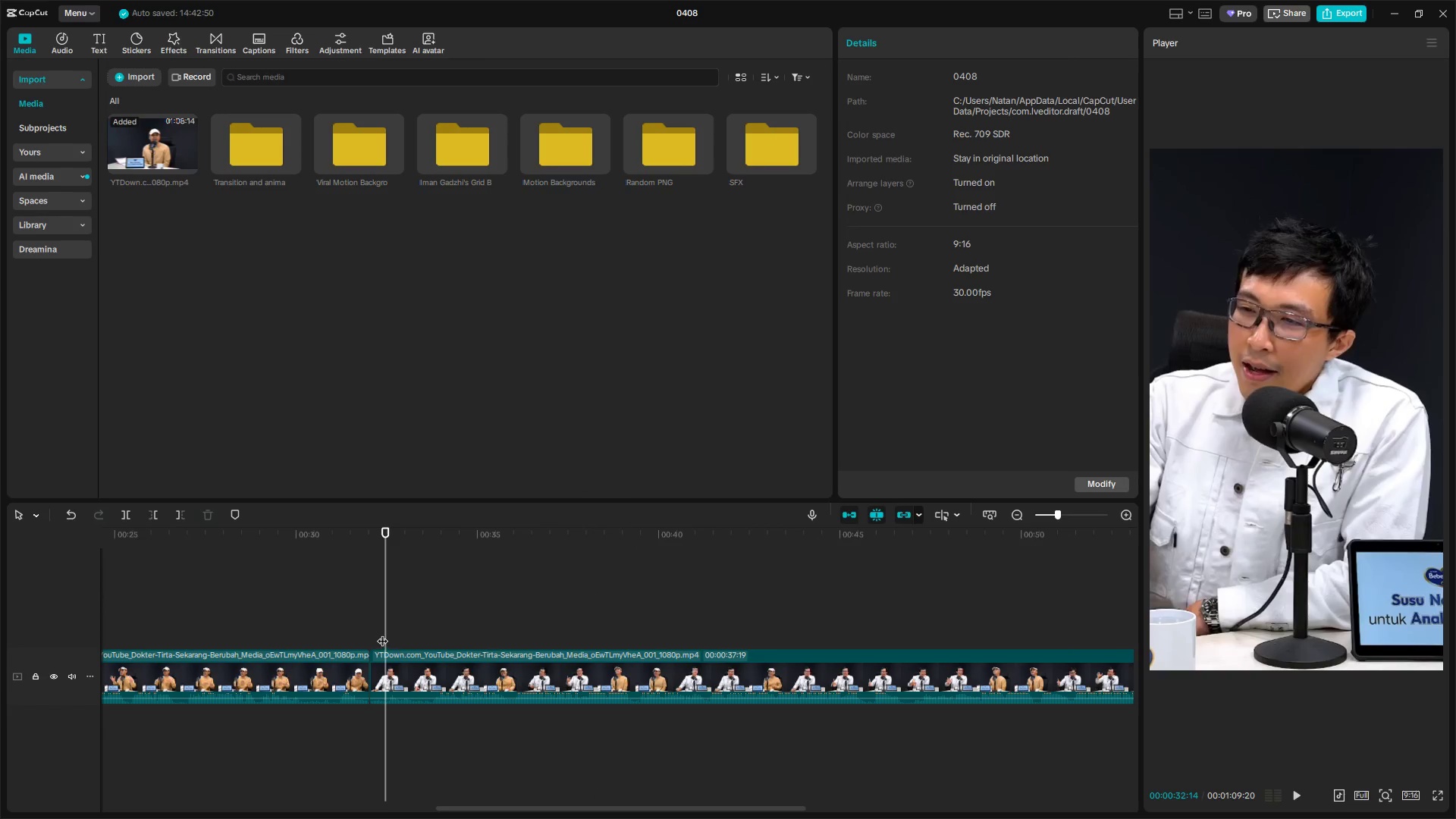 
key(Space)
 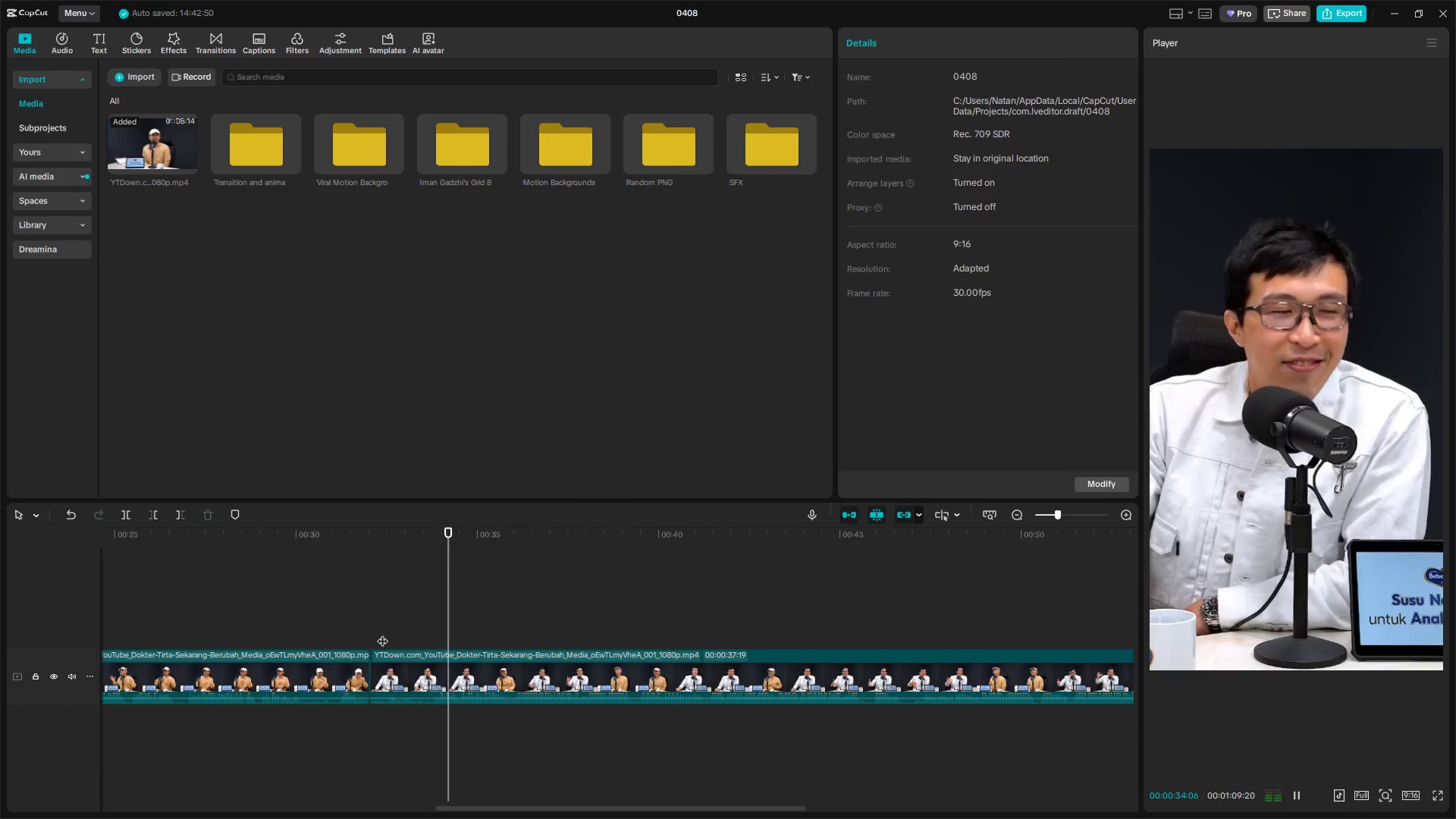 
key(Space)
 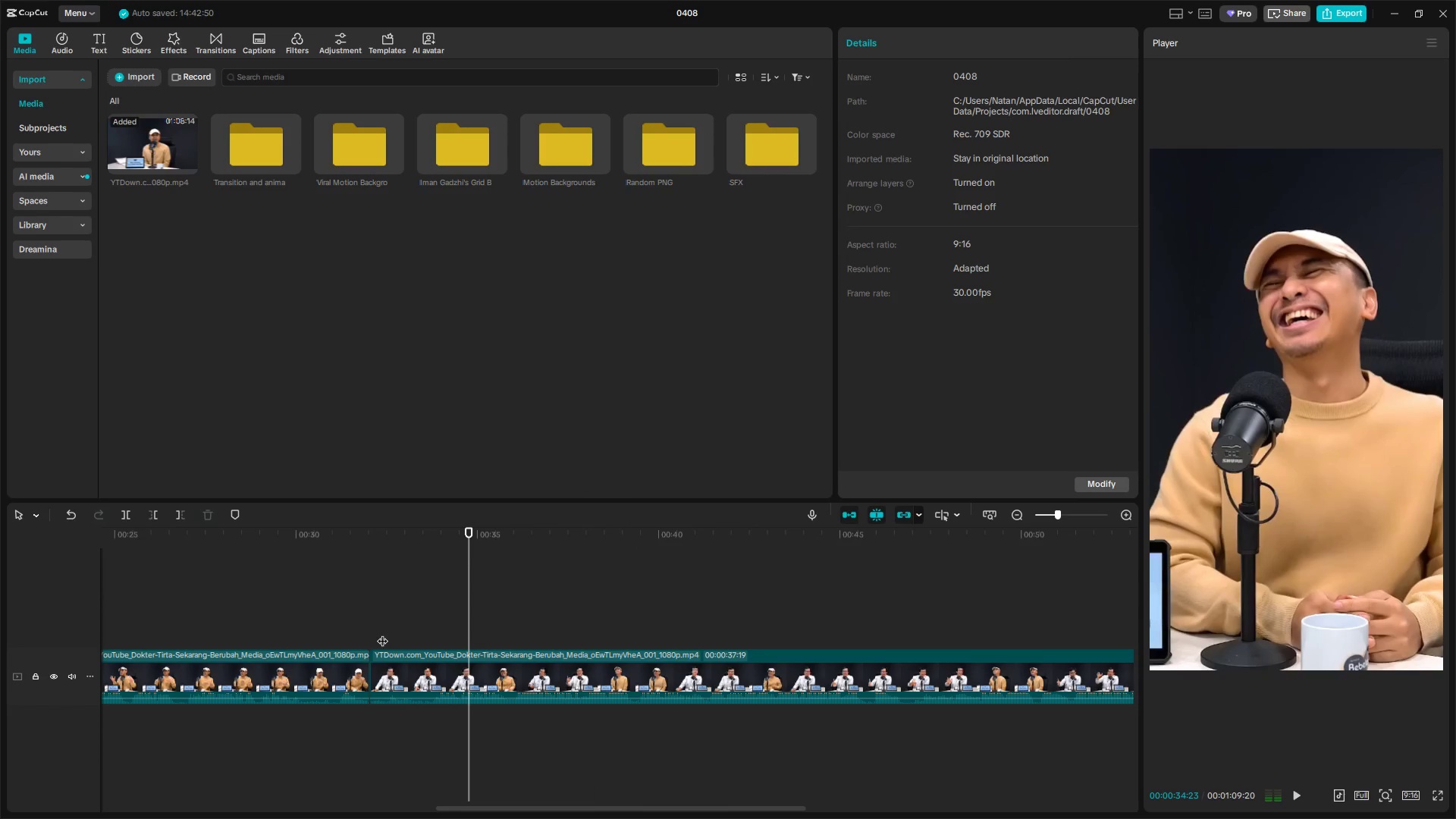 
key(ArrowLeft)
 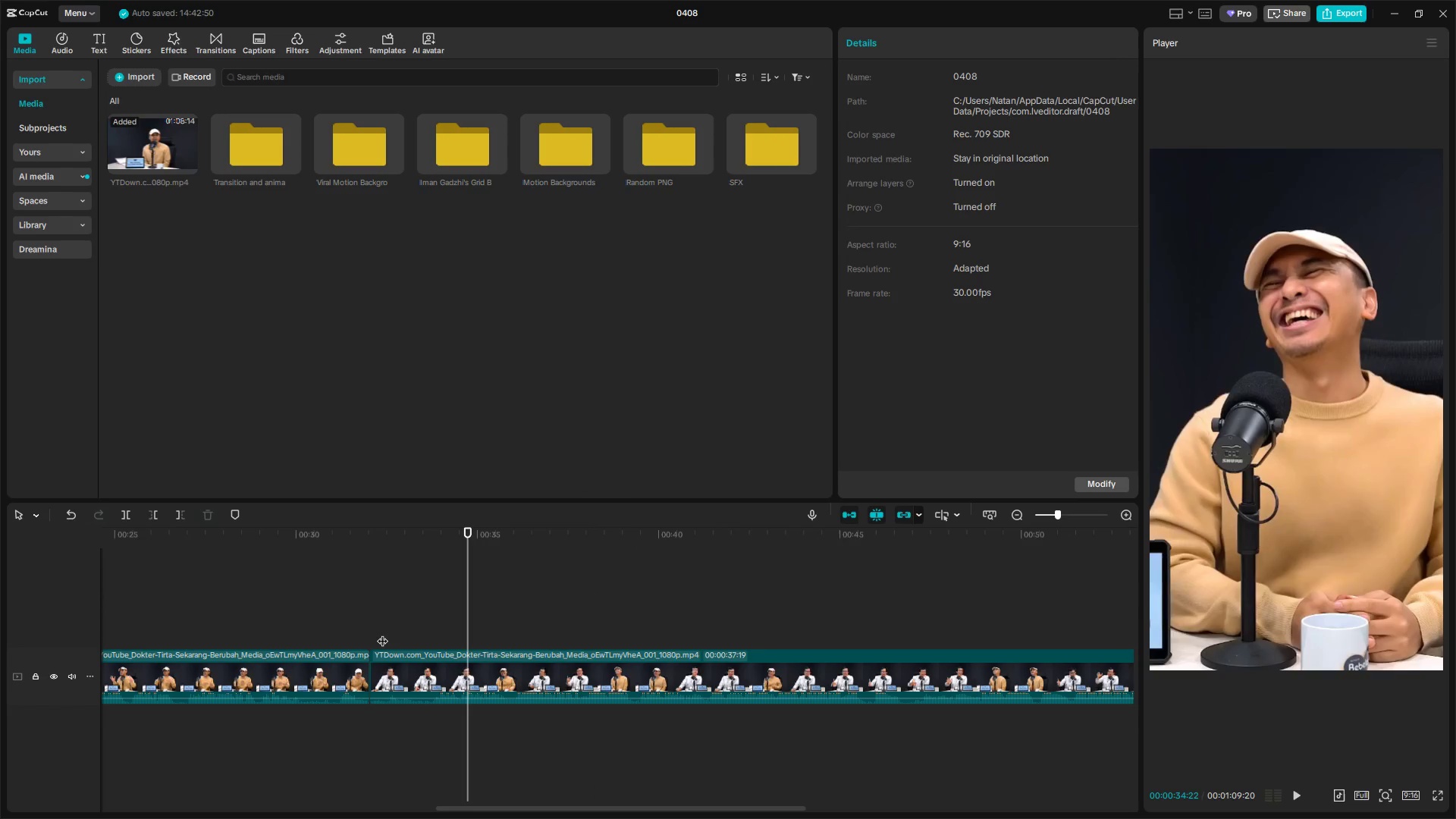 
key(ArrowLeft)
 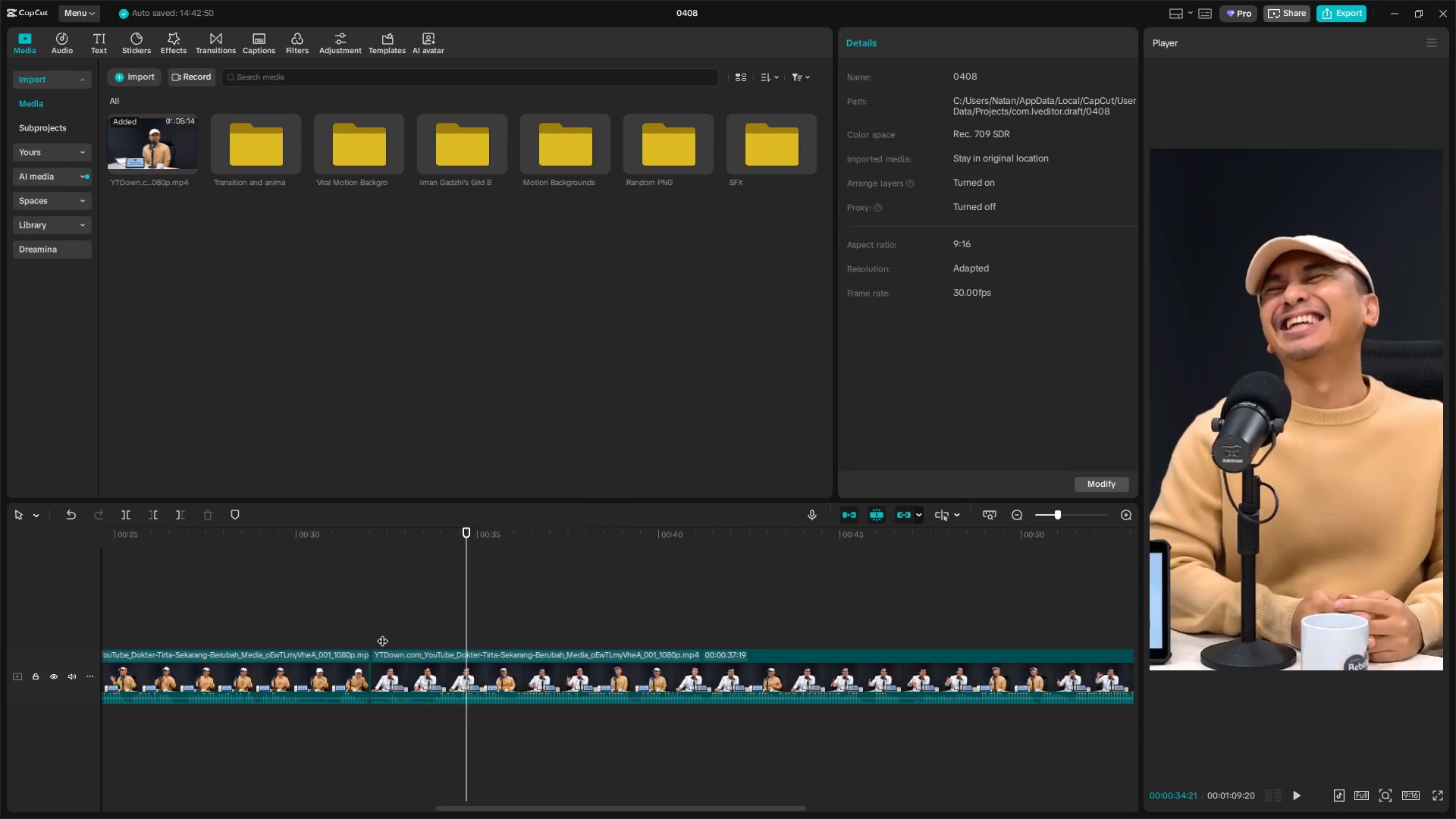 
key(ArrowLeft)
 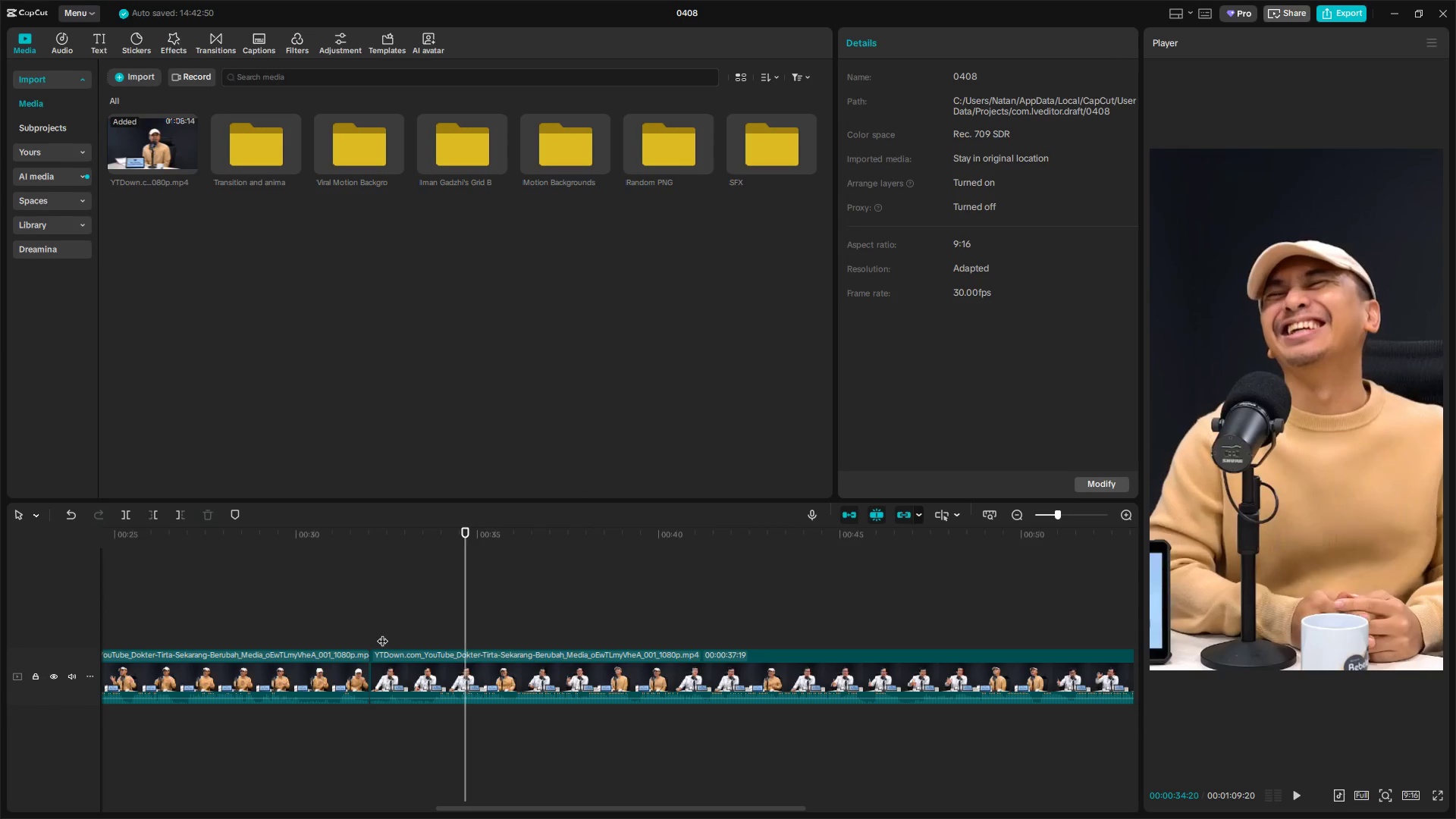 
key(ArrowLeft)
 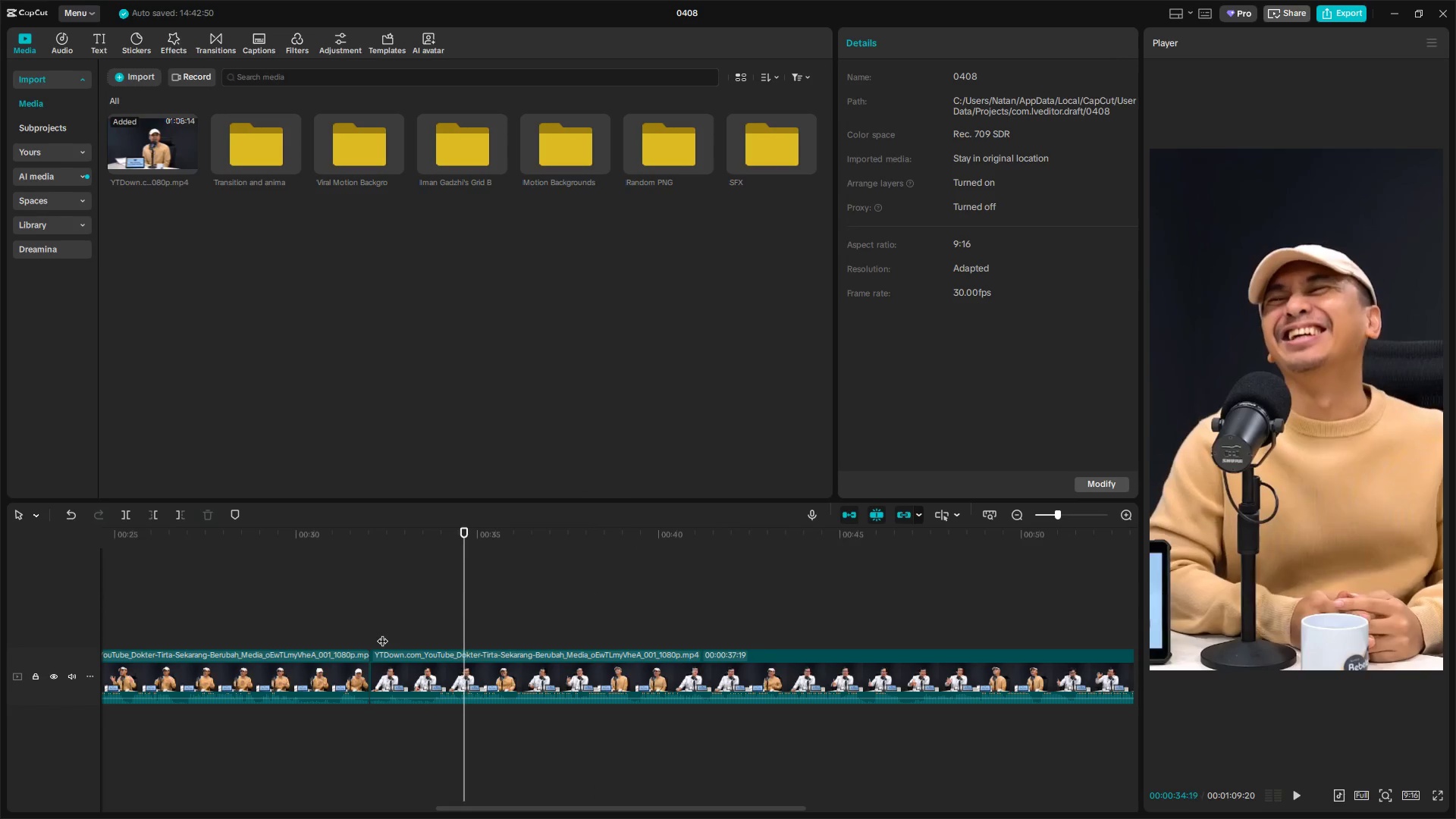 
key(ArrowLeft)
 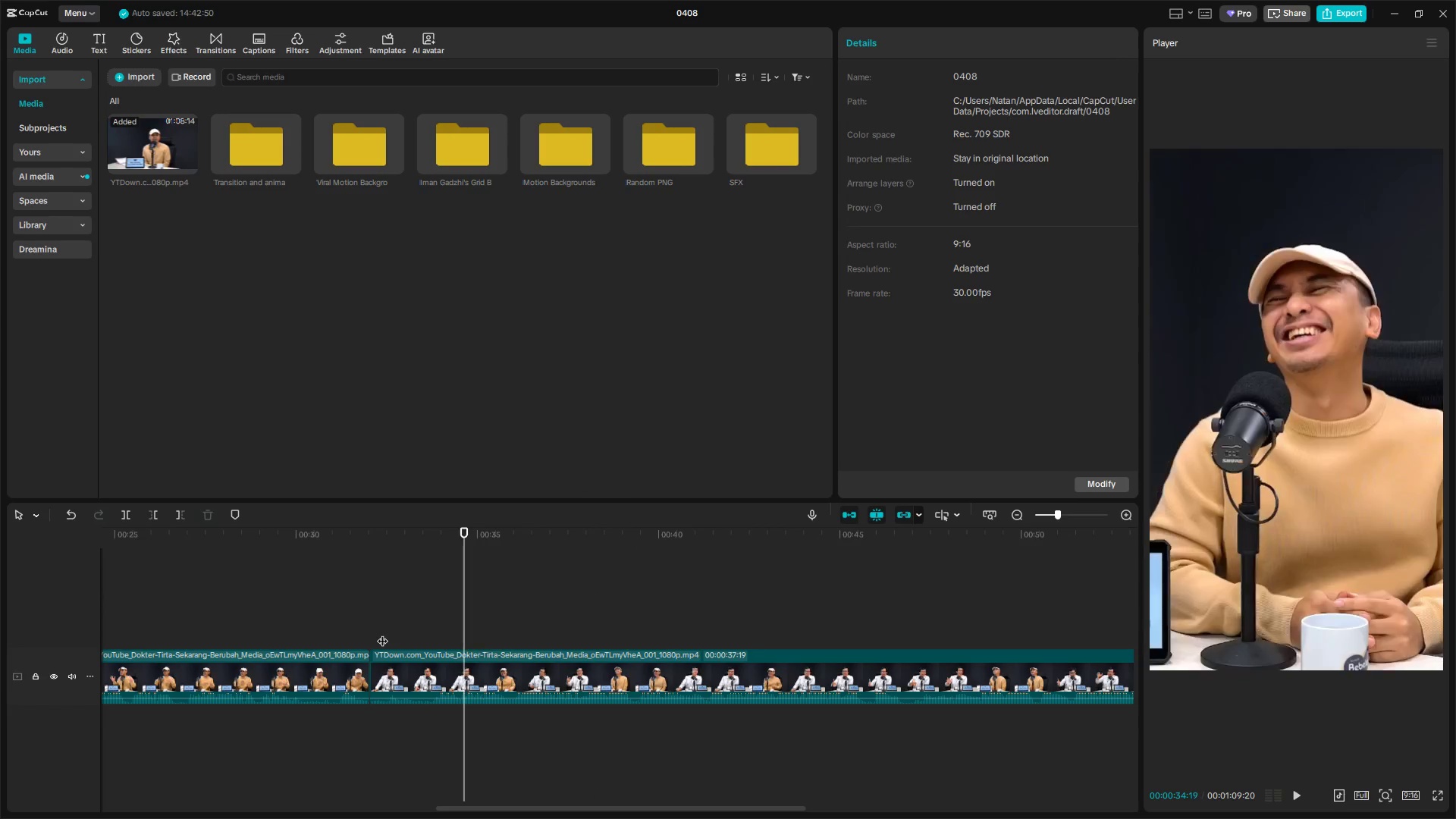 
key(ArrowRight)
 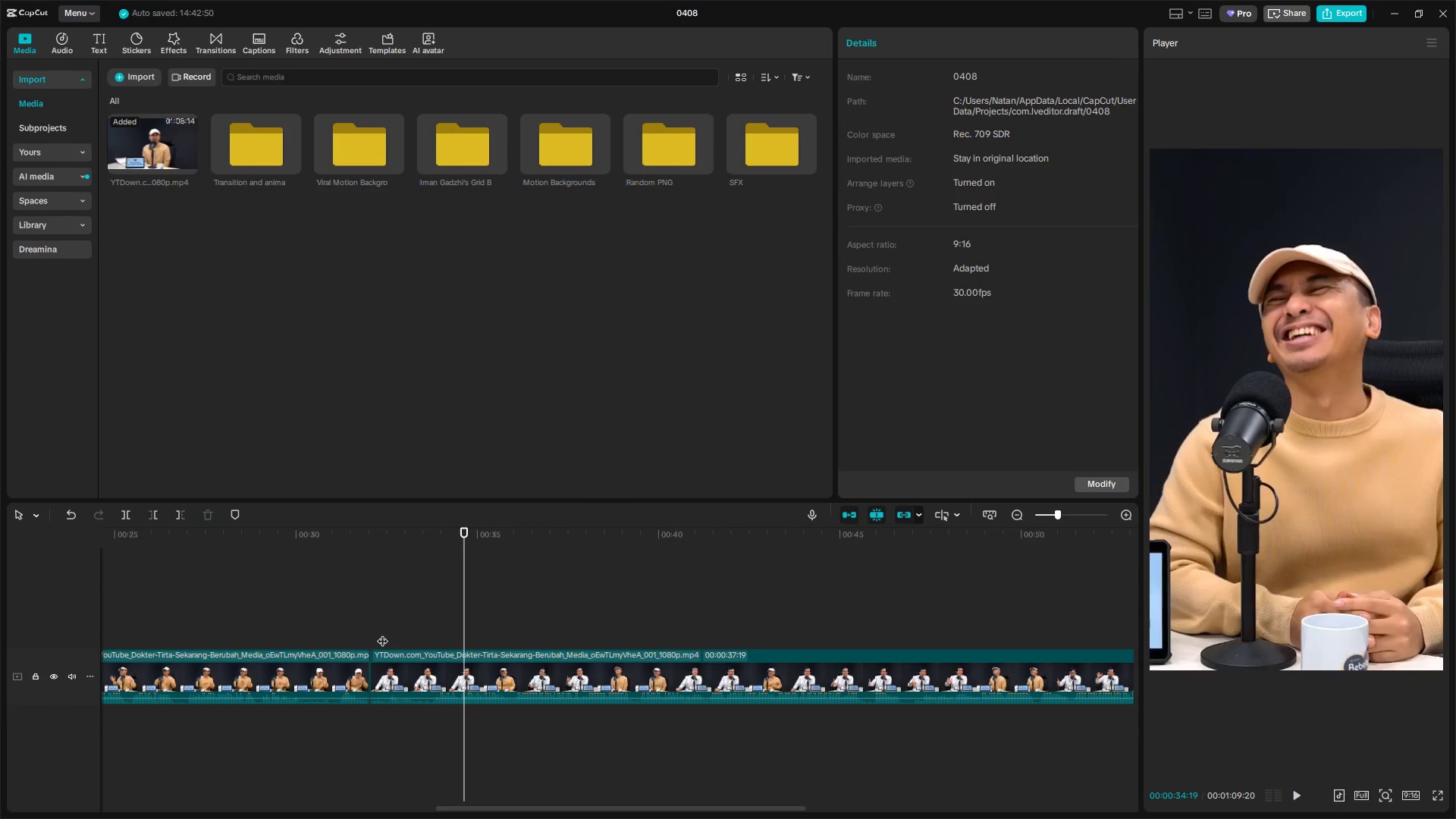 
key(Shift+E)
 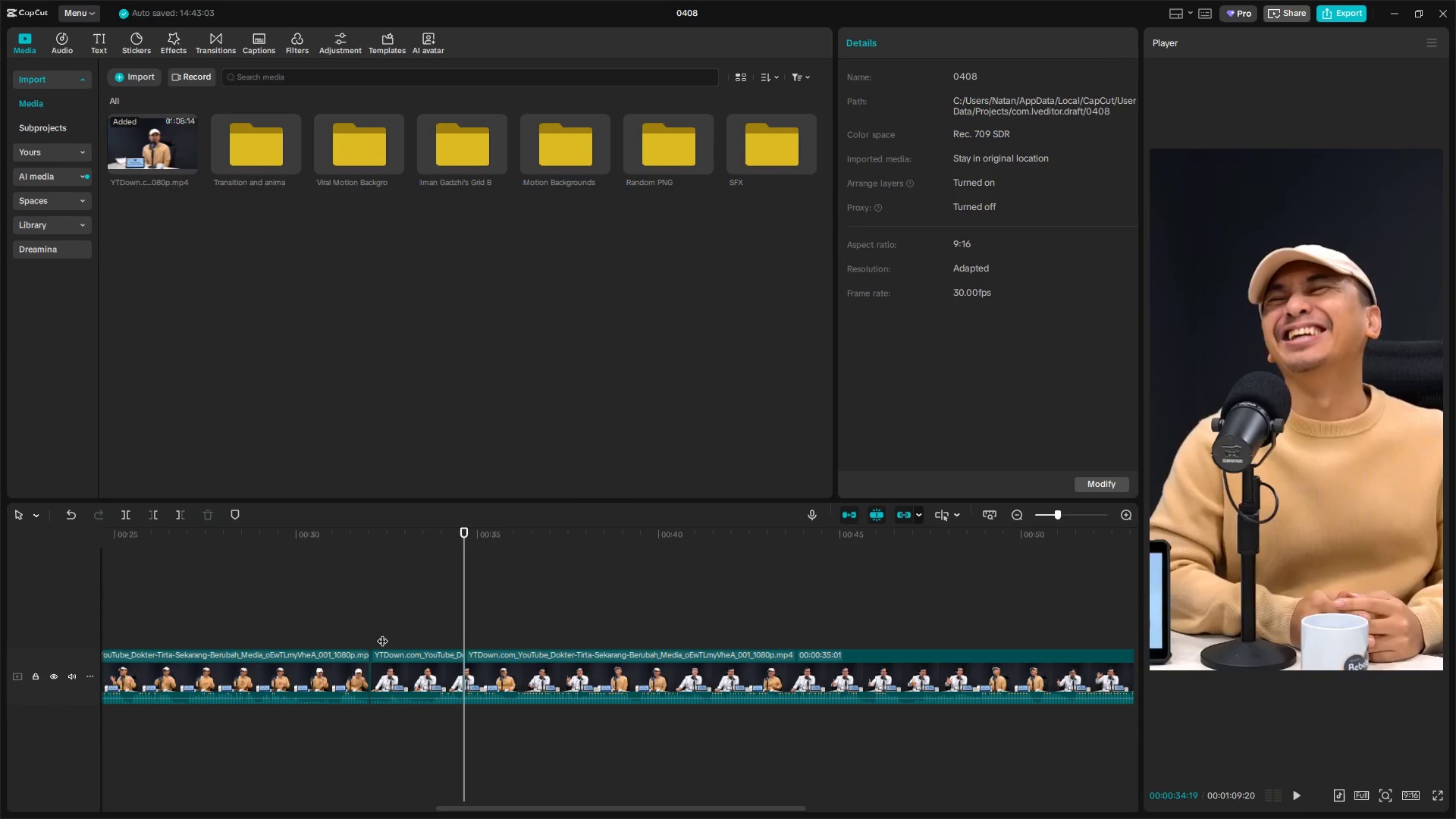 
key(Space)
 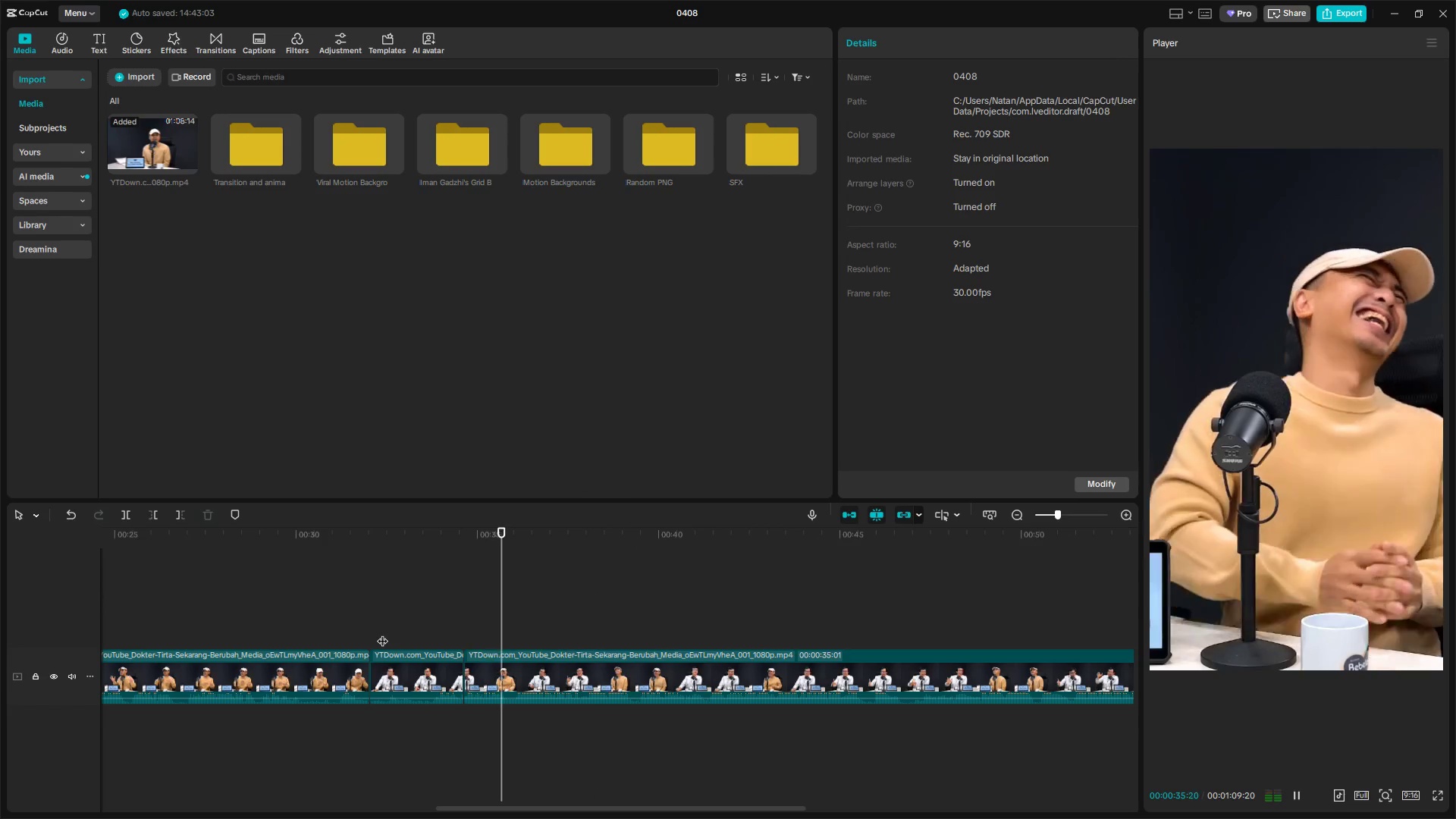 
key(Space)
 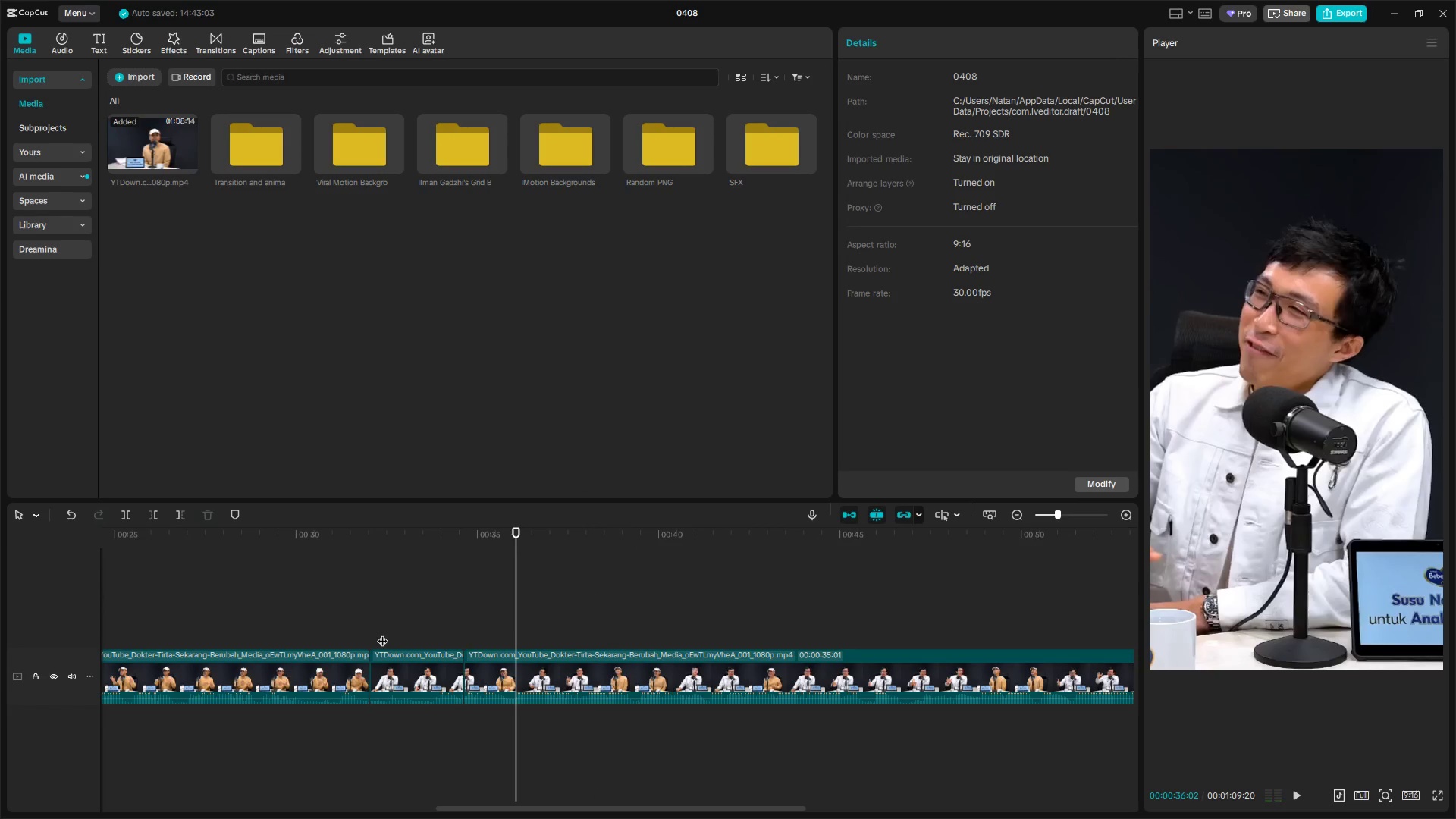 
key(ArrowLeft)
 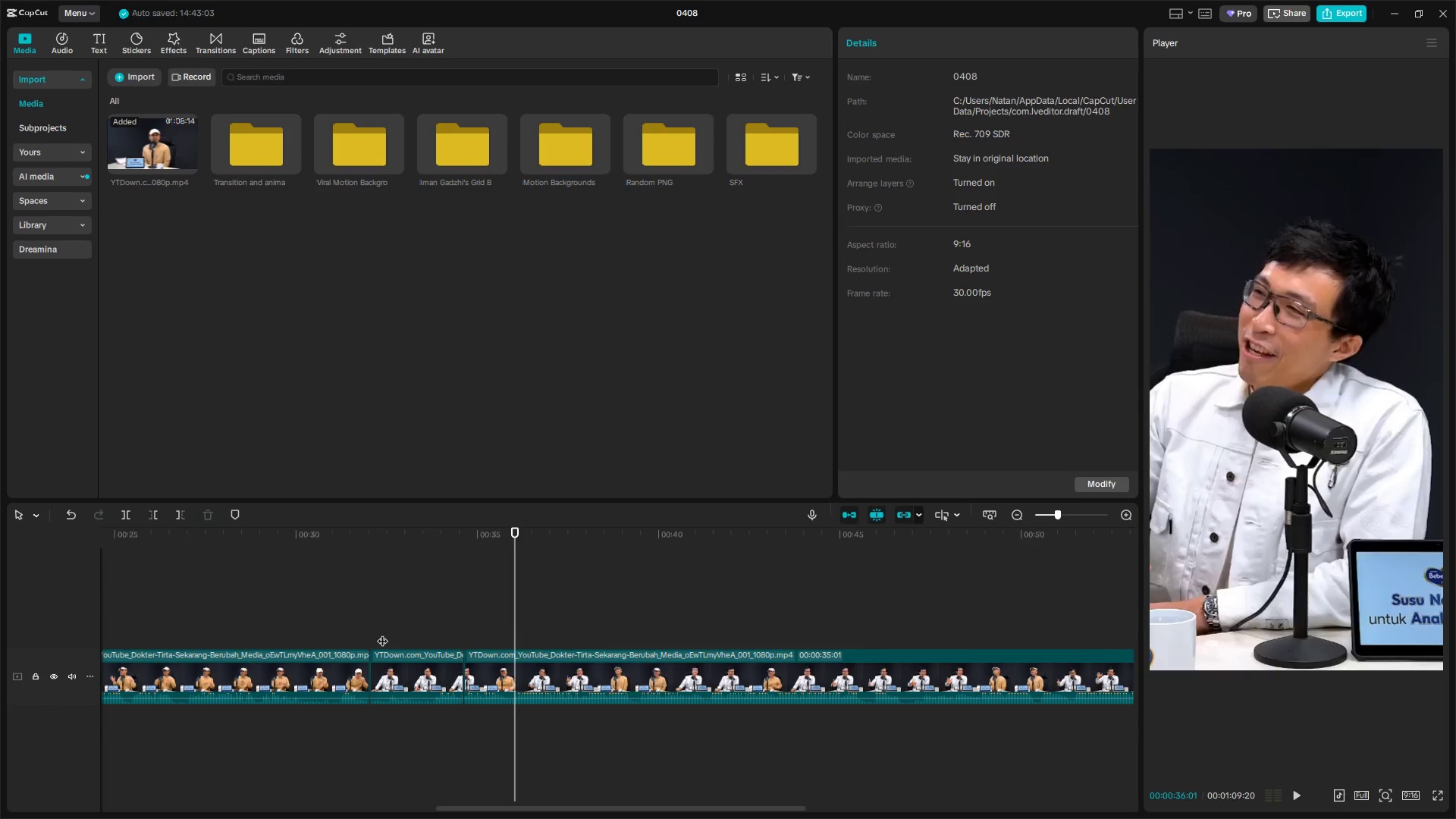 
key(ArrowLeft)
 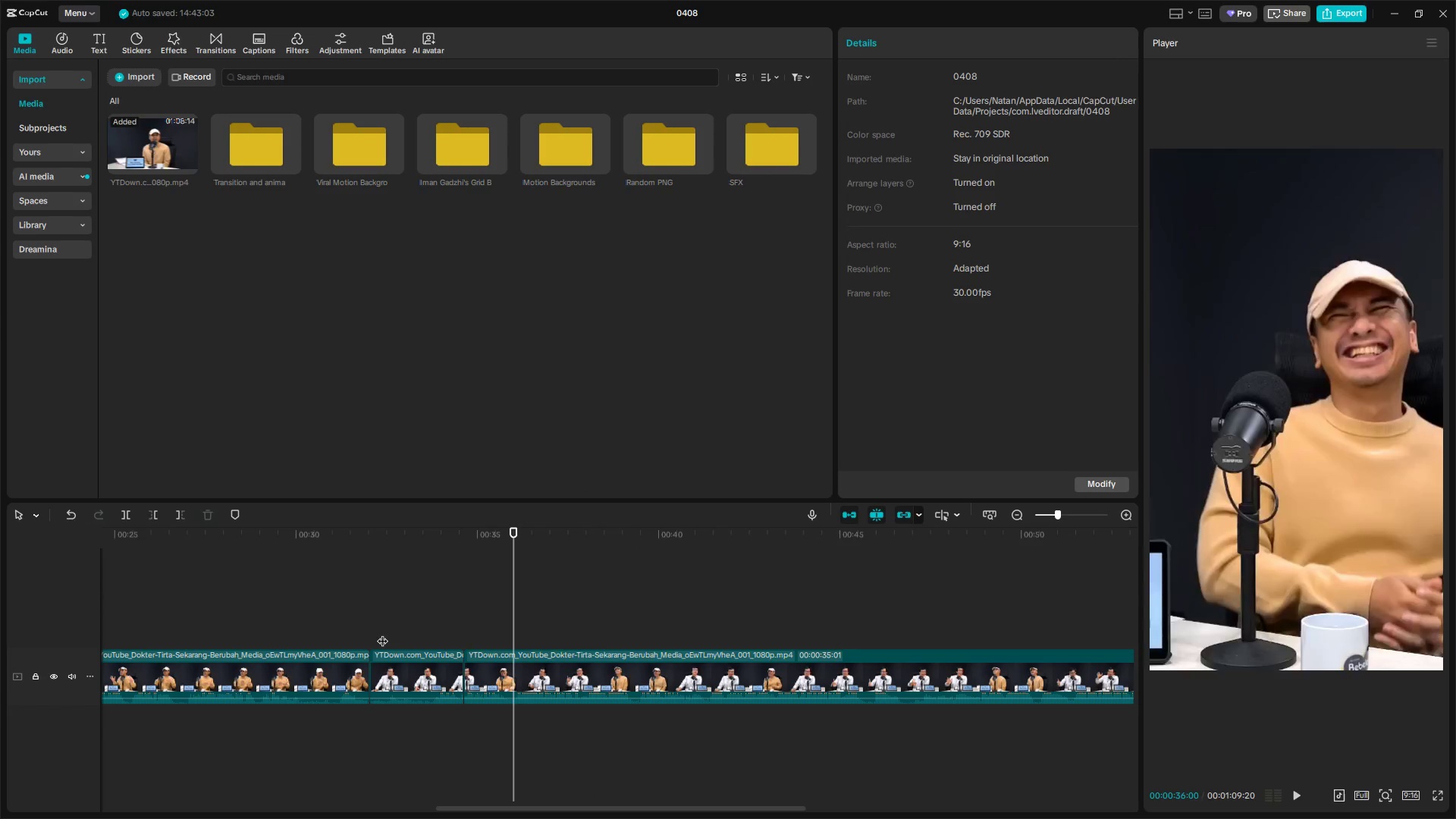 
key(ArrowRight)
 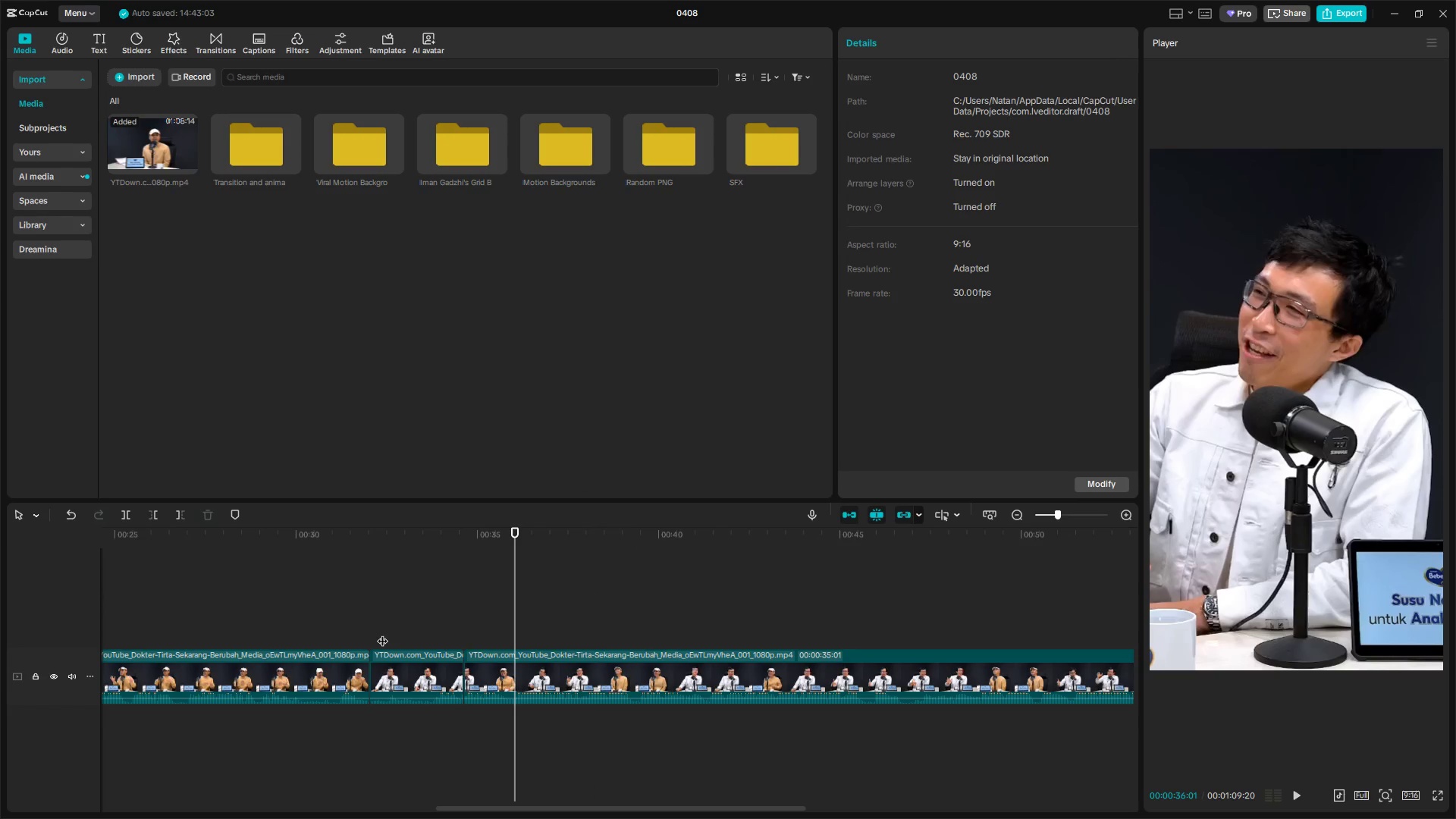 
key(Shift+E)
 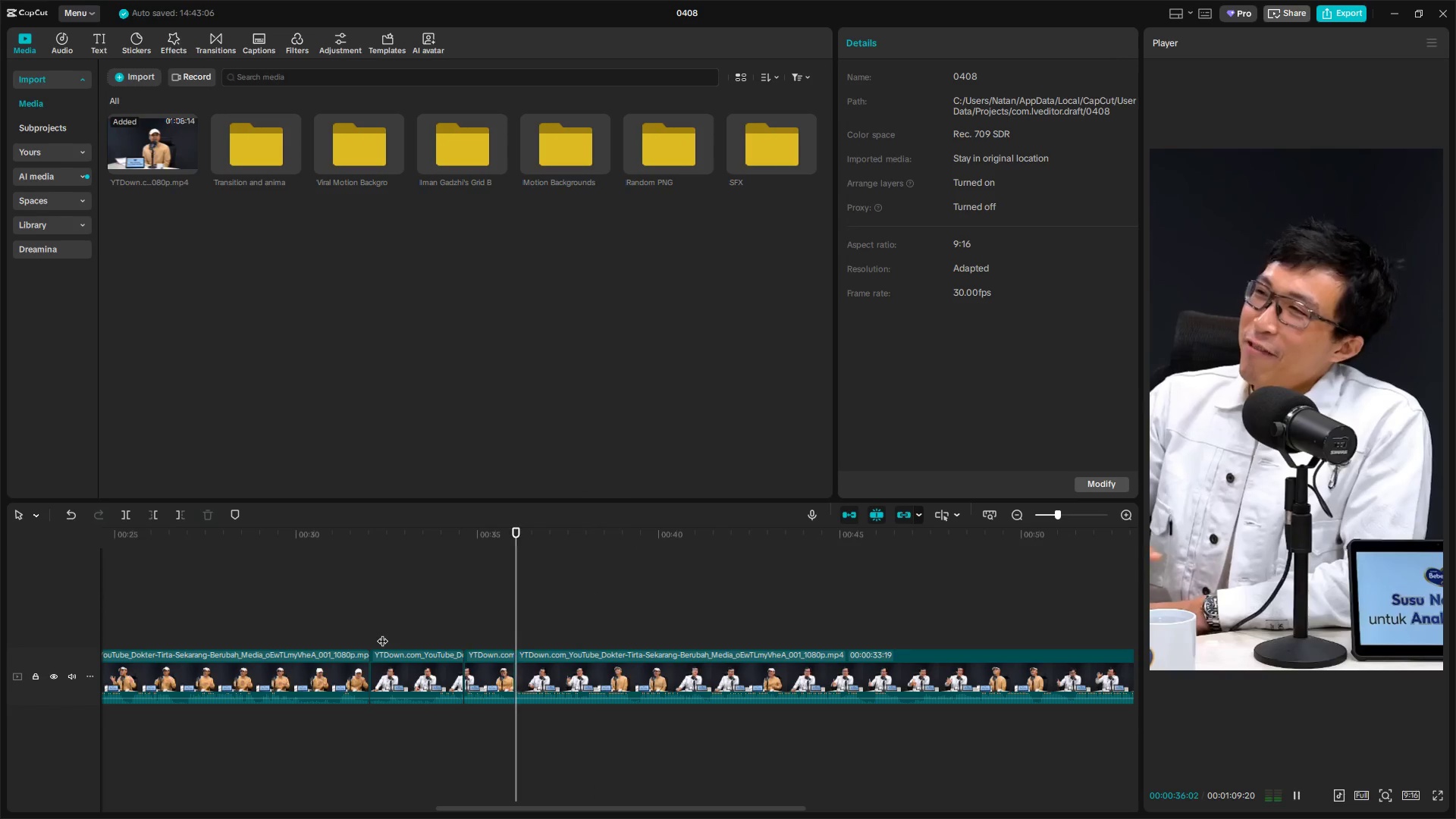 
key(Space)
 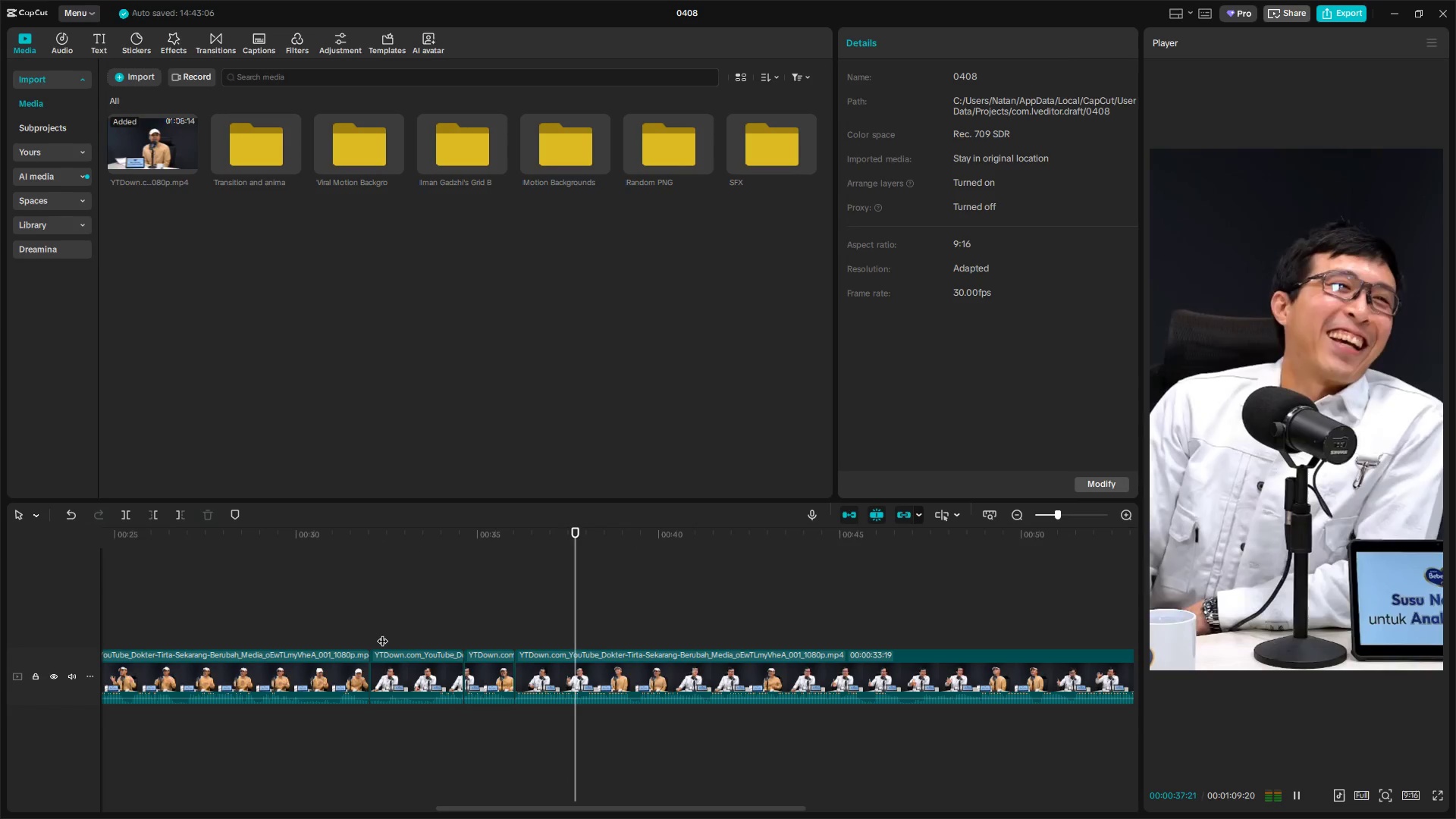 
key(Space)
 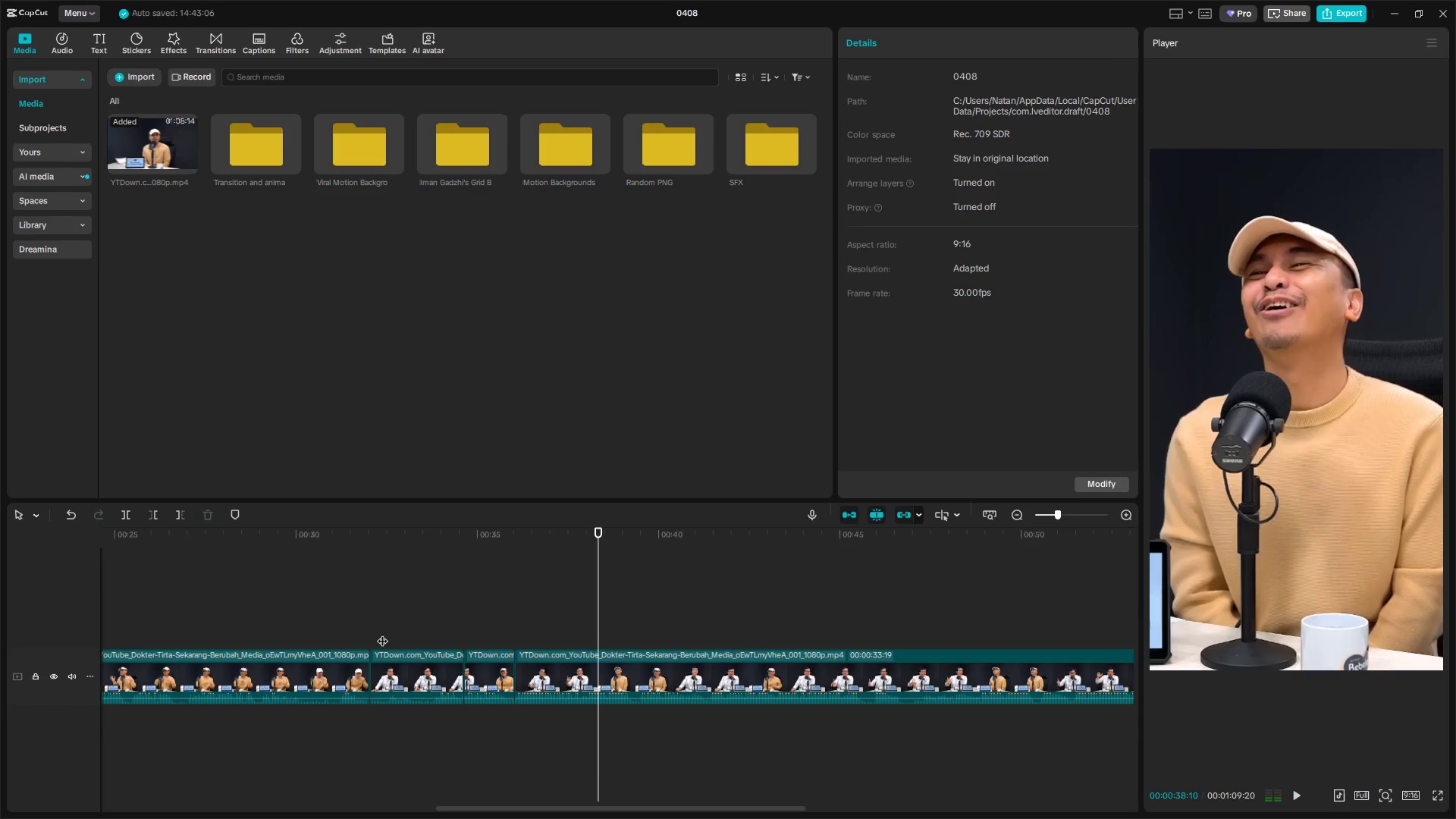 
key(ArrowLeft)
 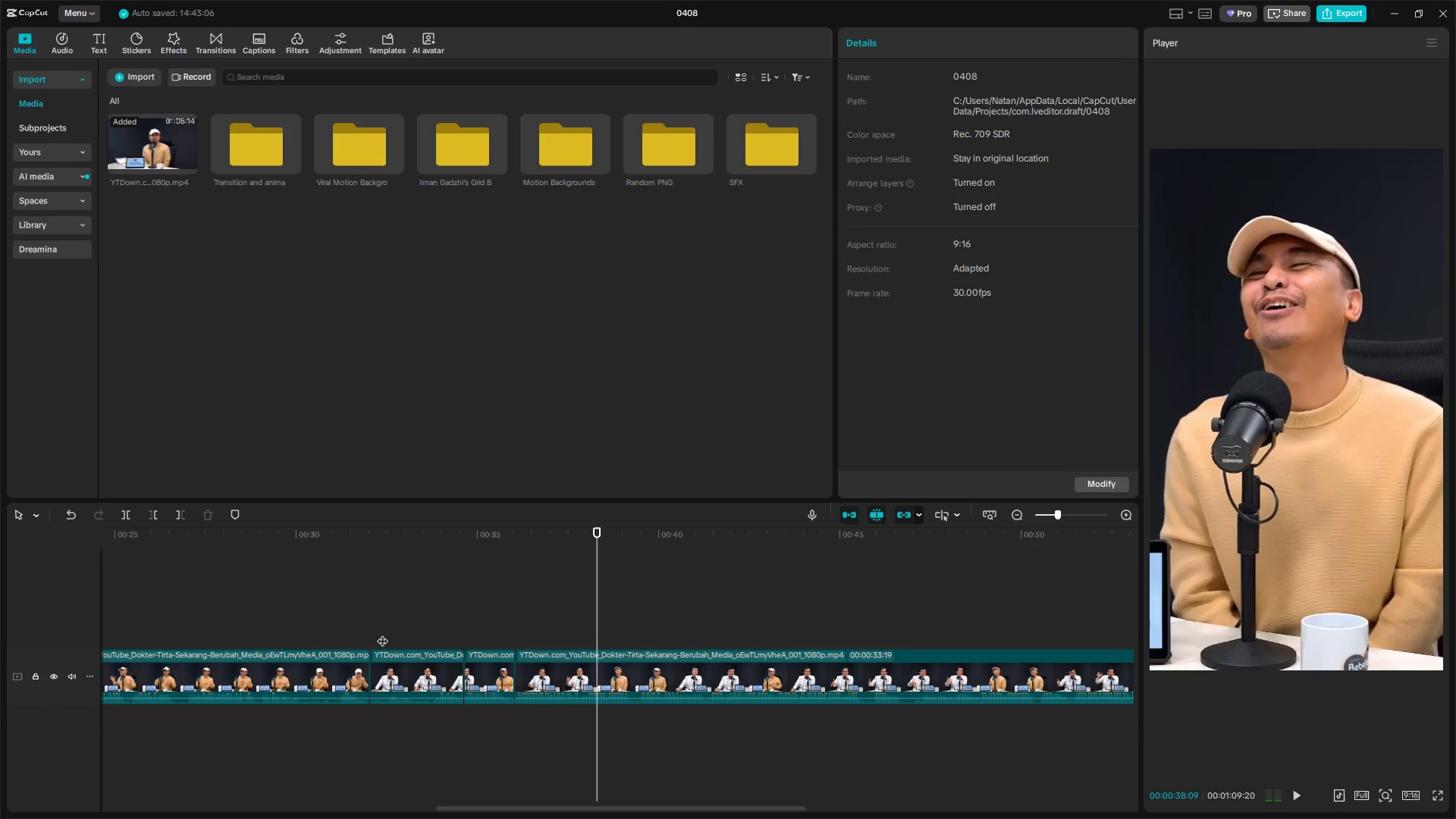 
key(ArrowLeft)
 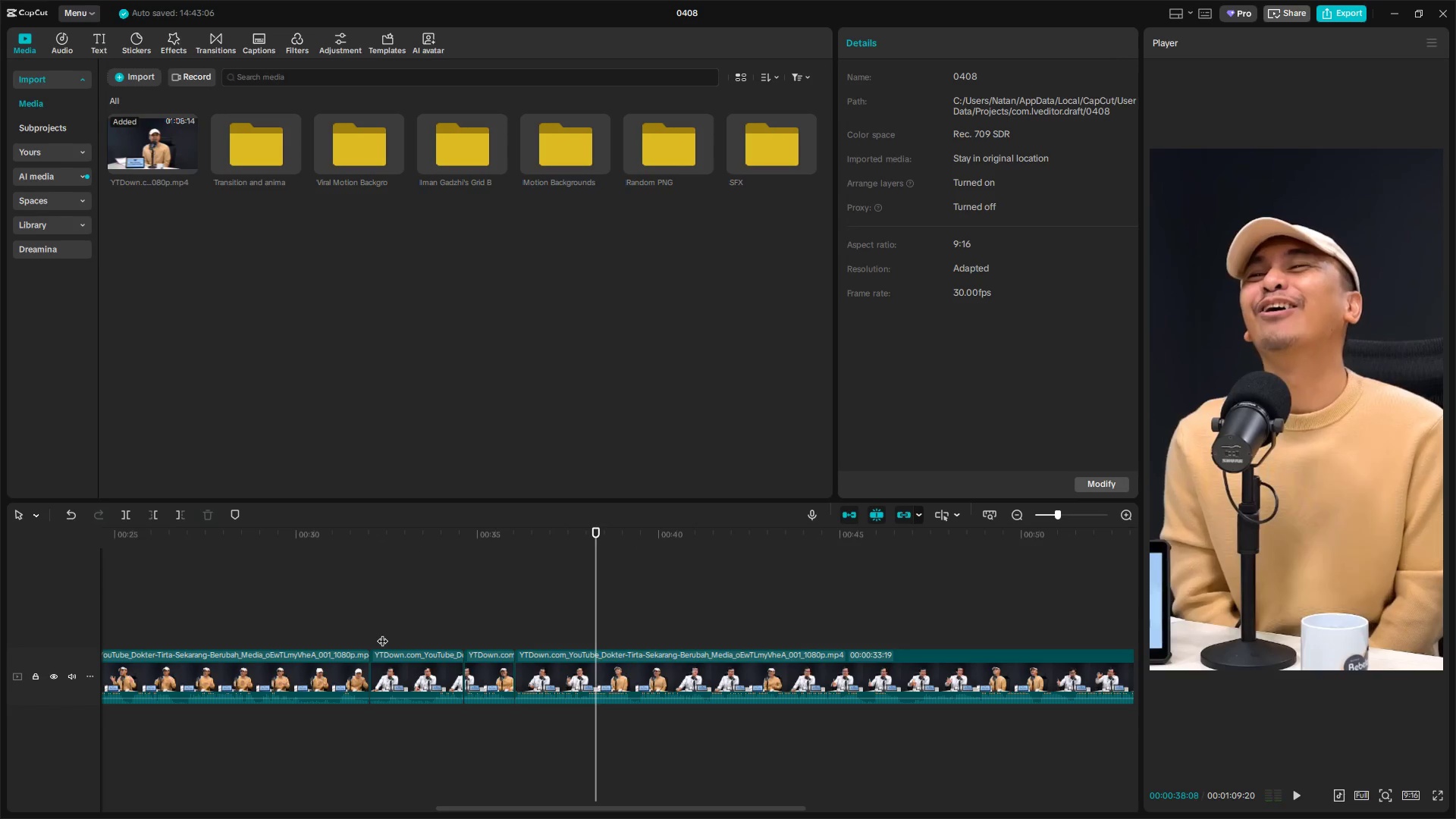 
key(ArrowLeft)
 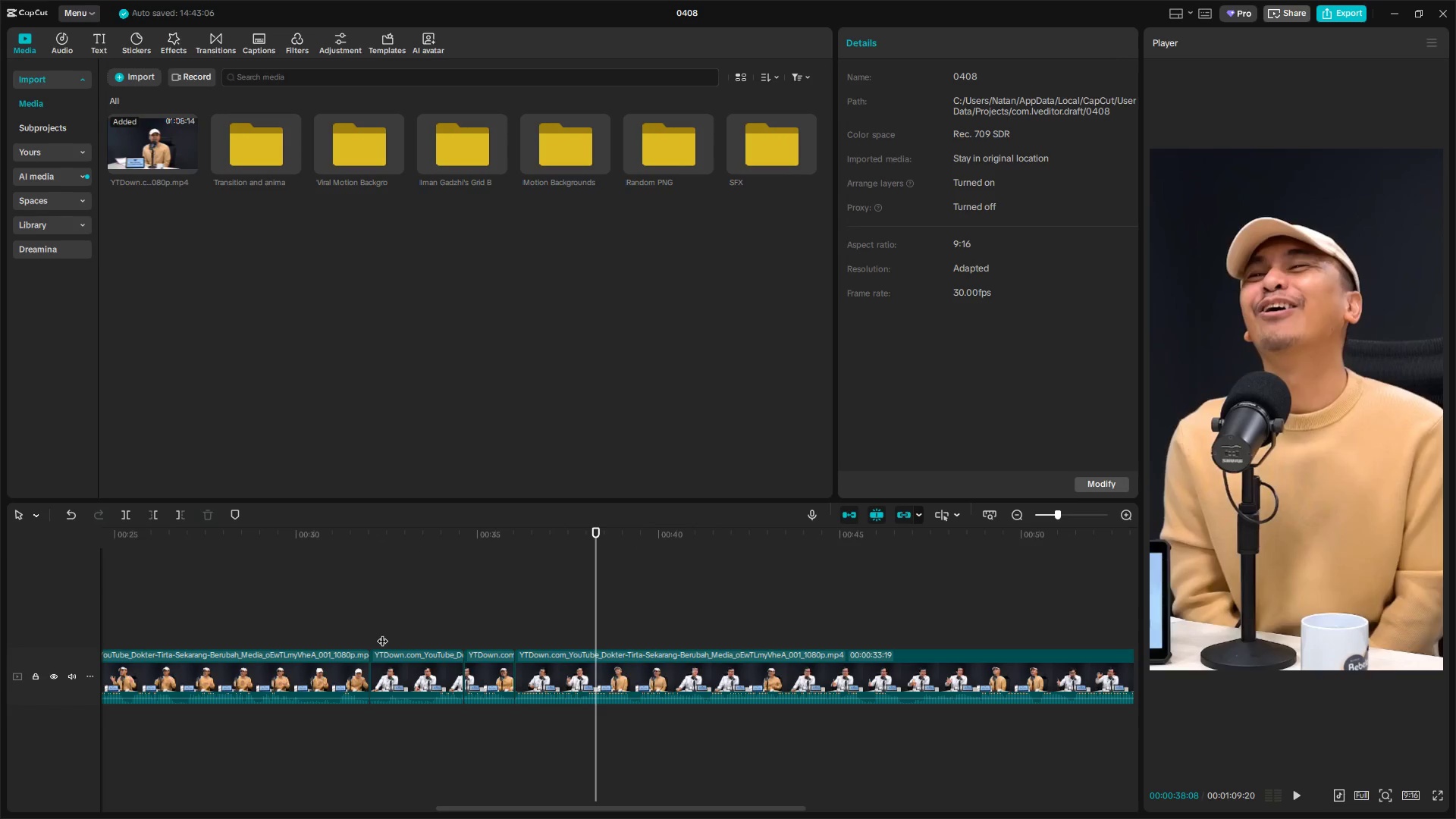 
key(ArrowLeft)
 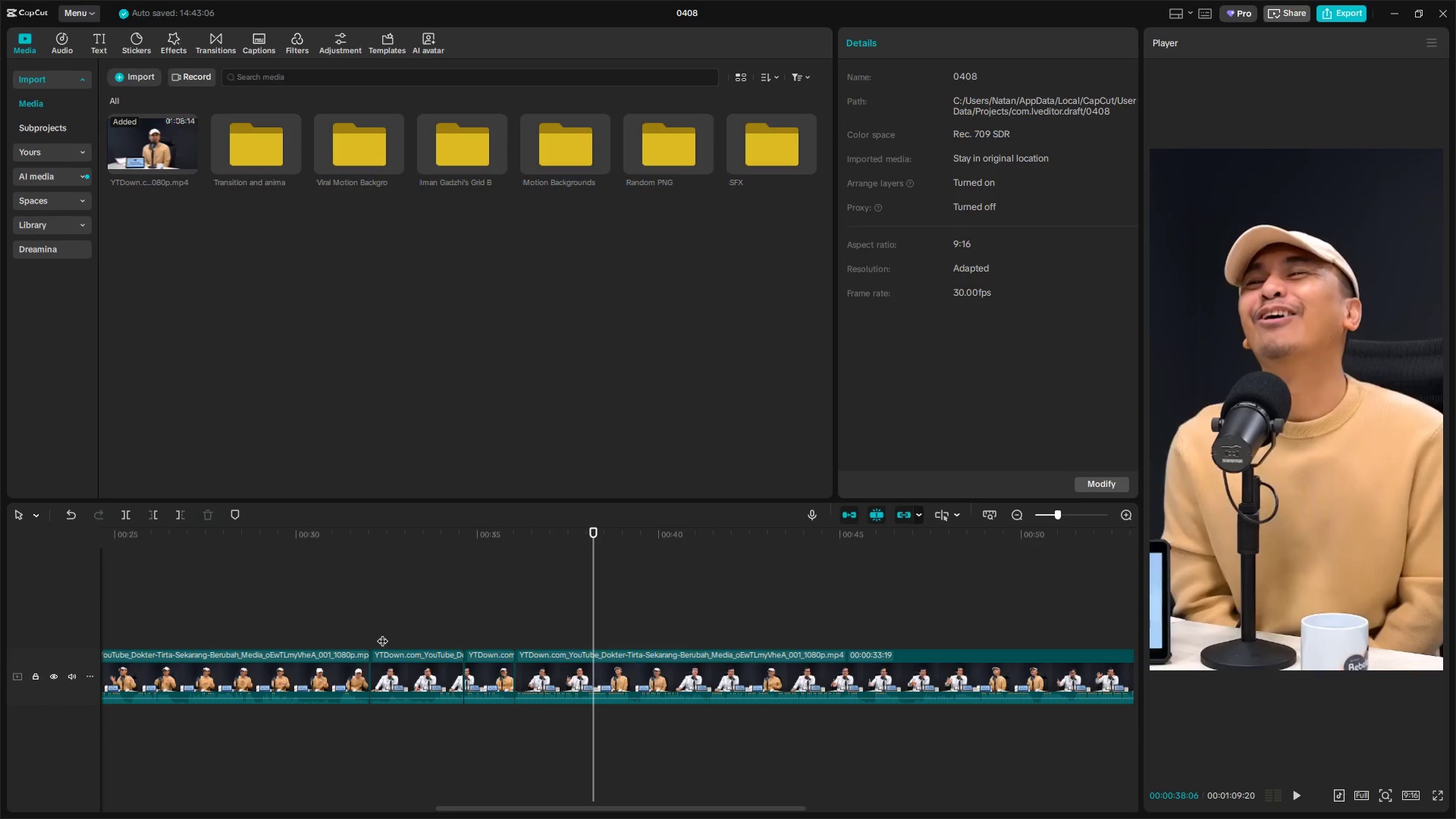 
key(ArrowLeft)
 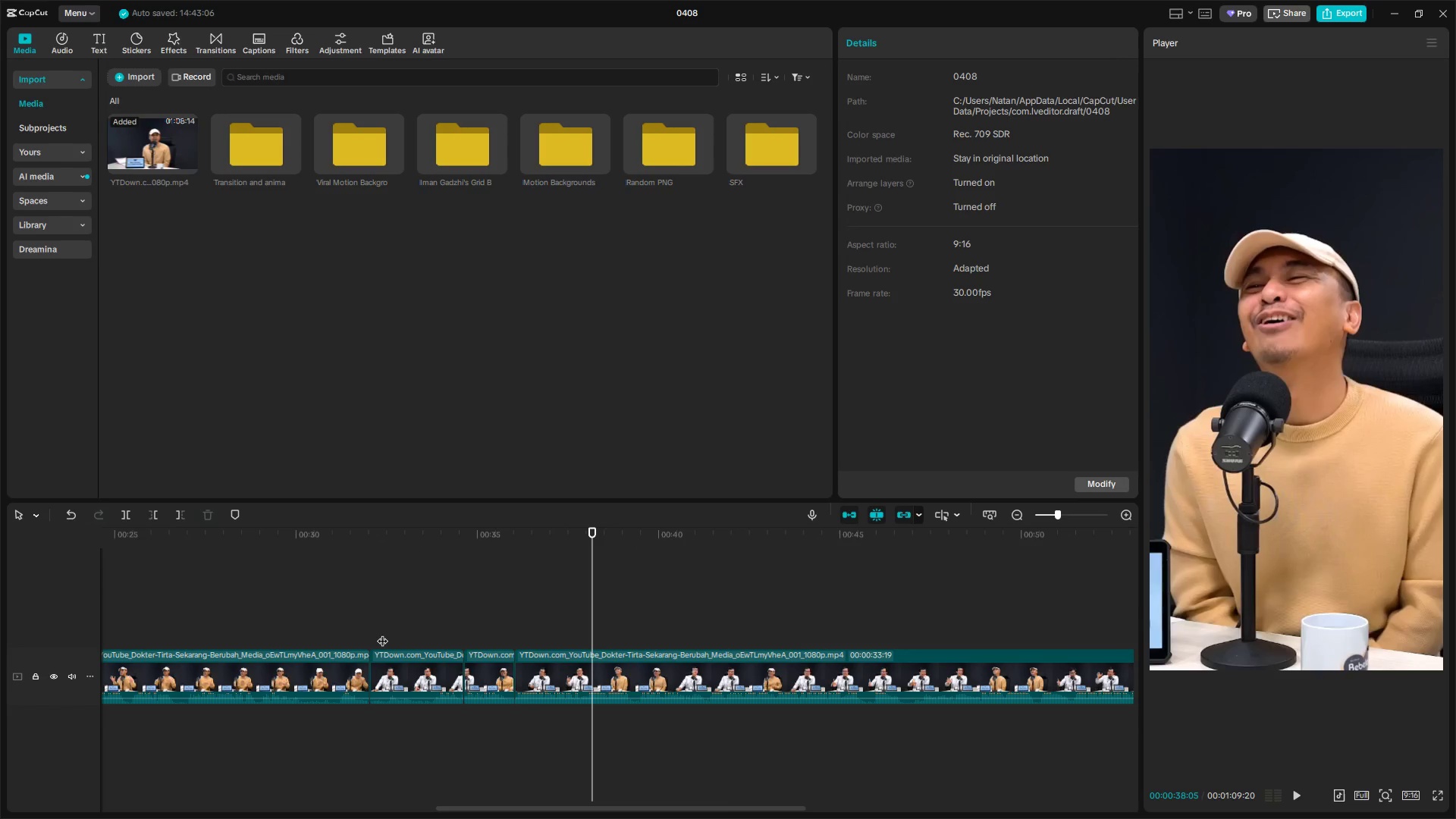 
key(ArrowLeft)
 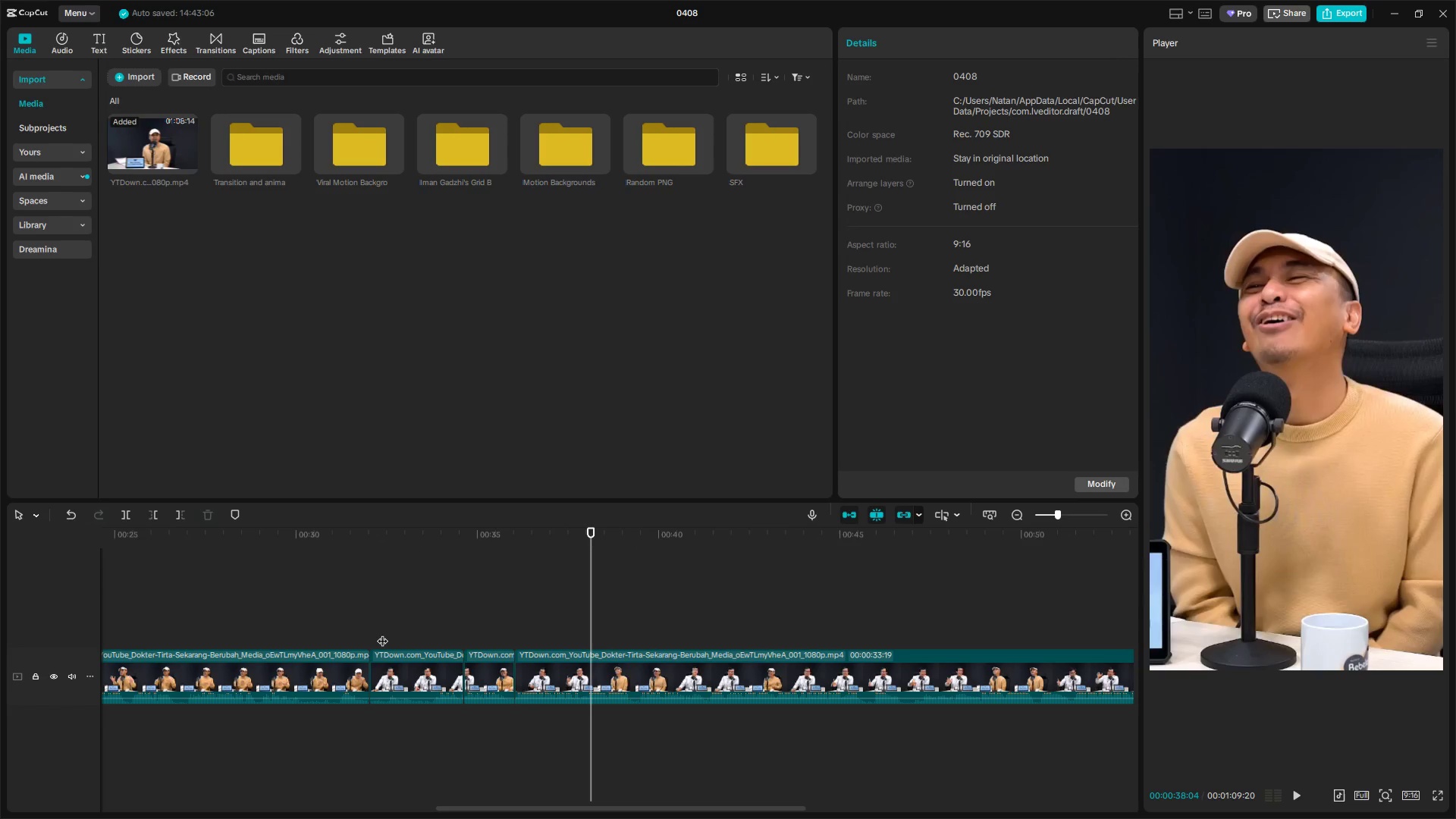 
key(ArrowLeft)
 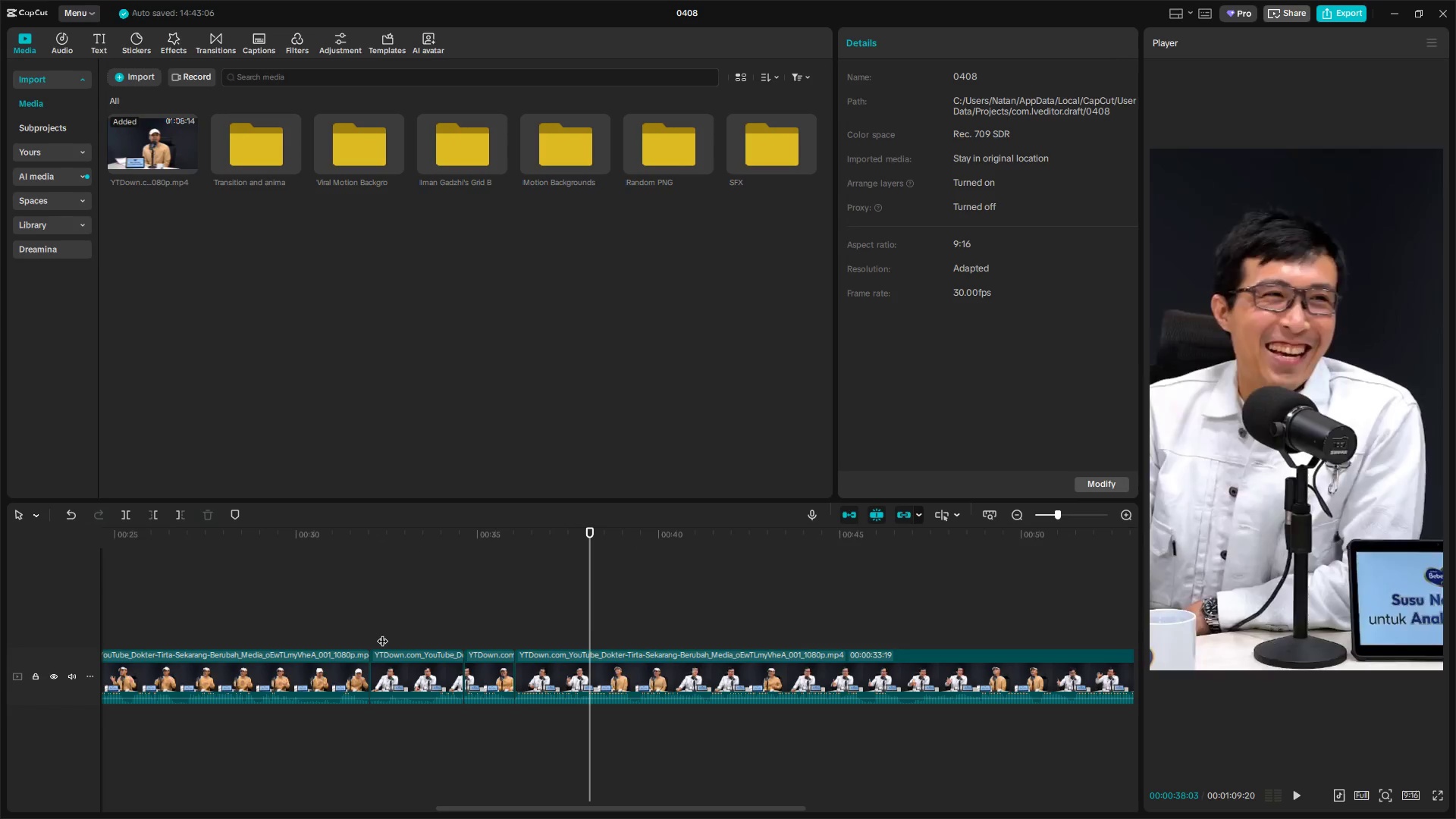 
key(ArrowRight)
 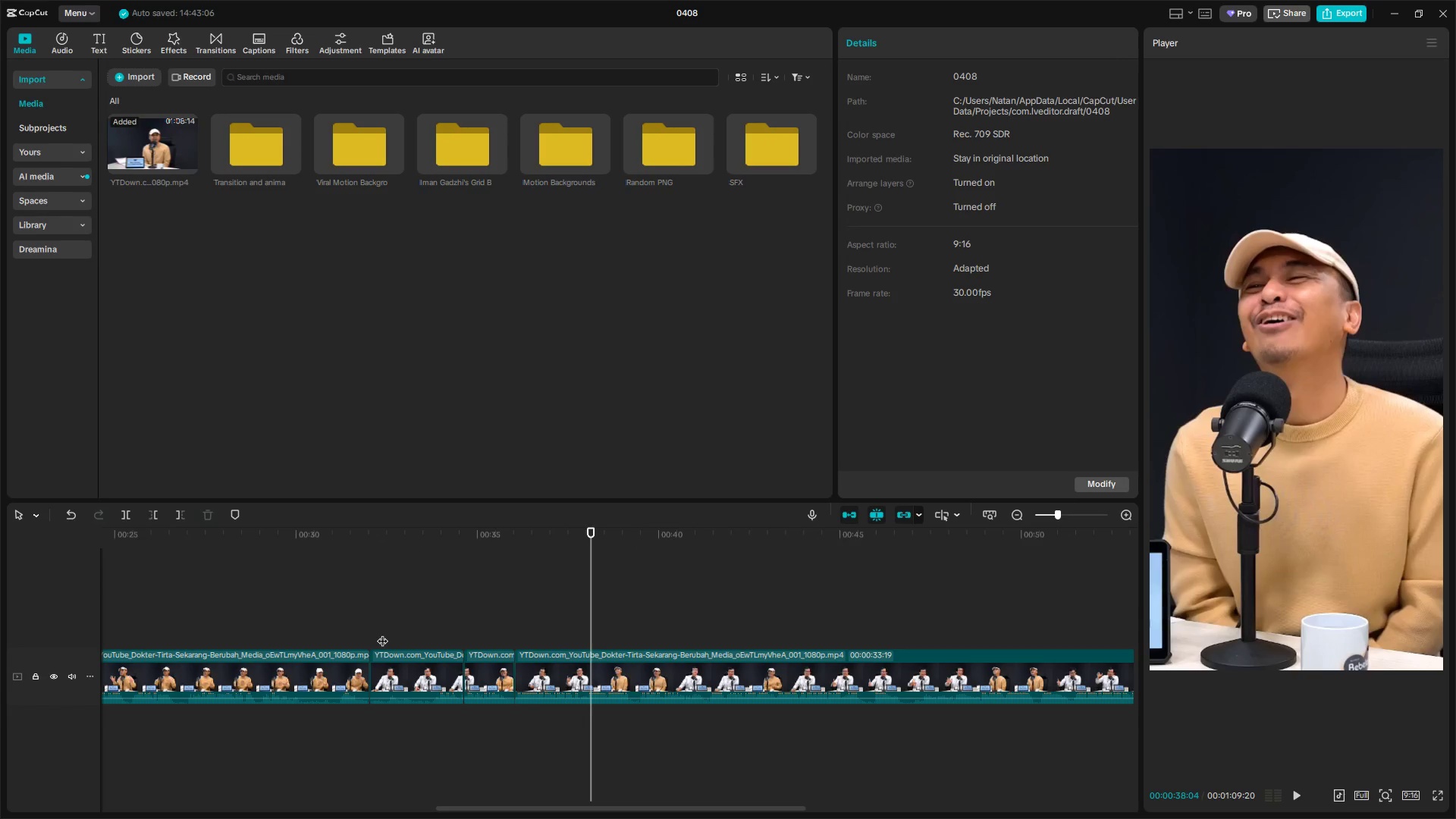 
key(Shift+E)
 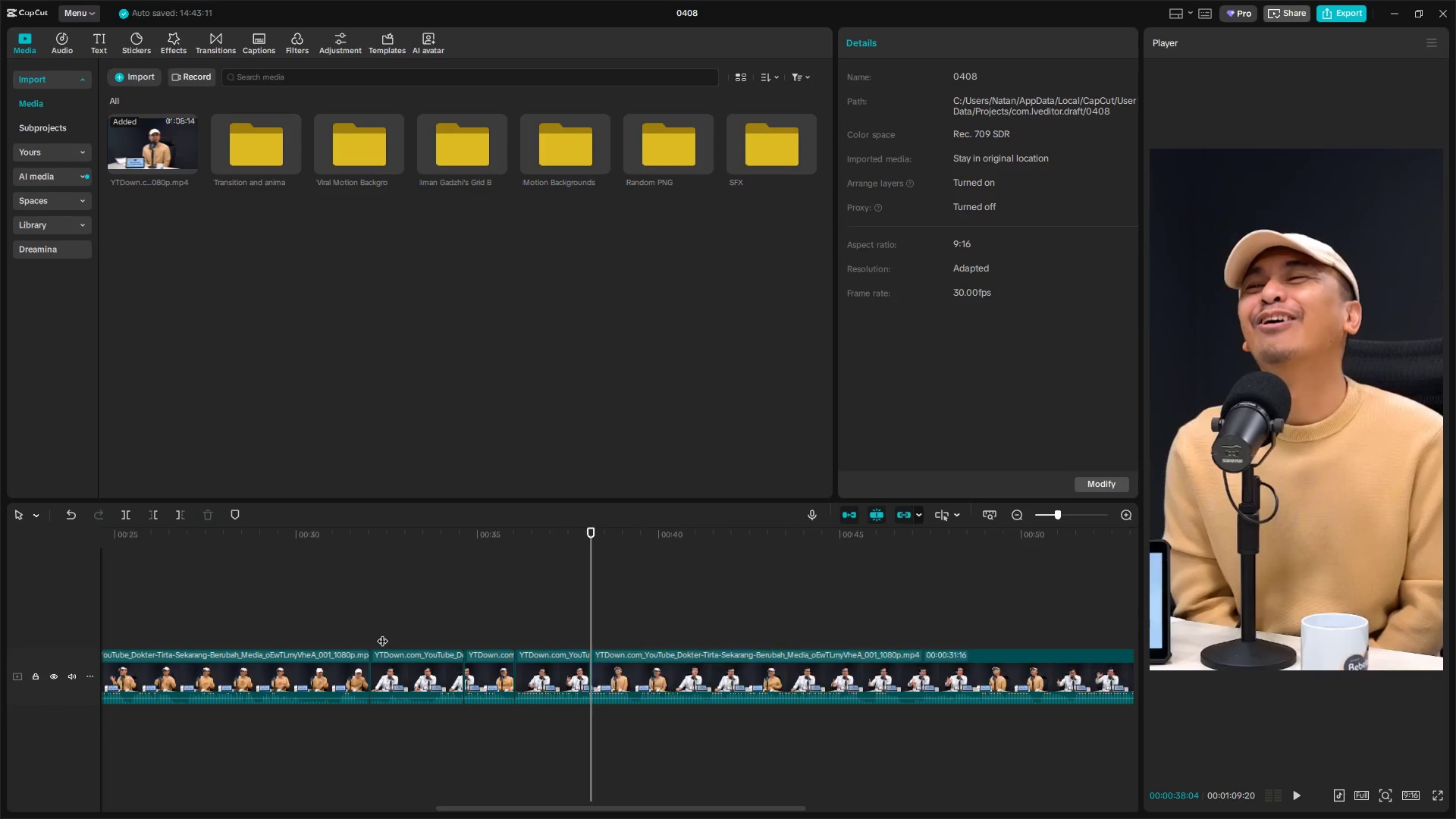 
key(Space)
 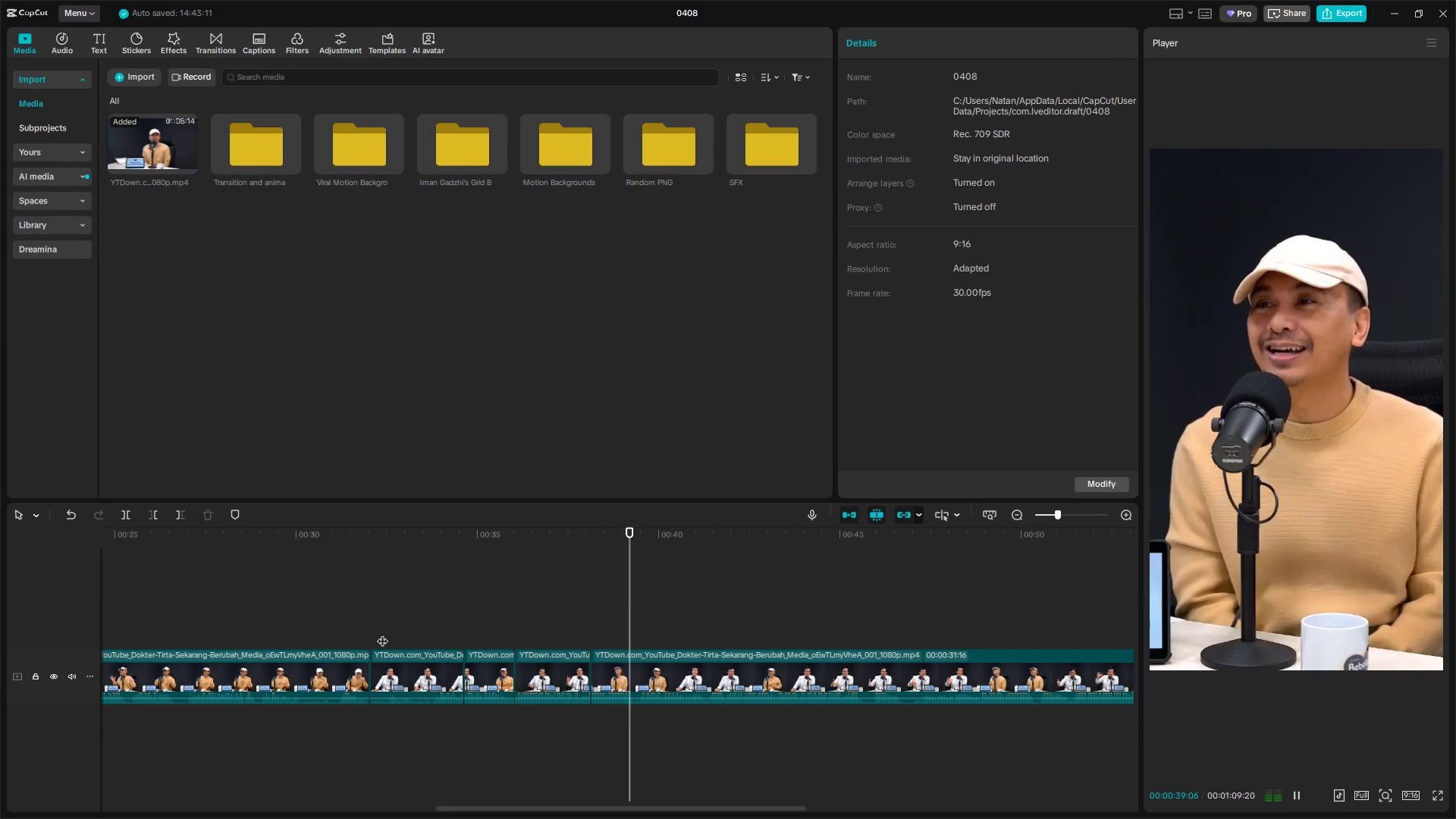 
key(Space)
 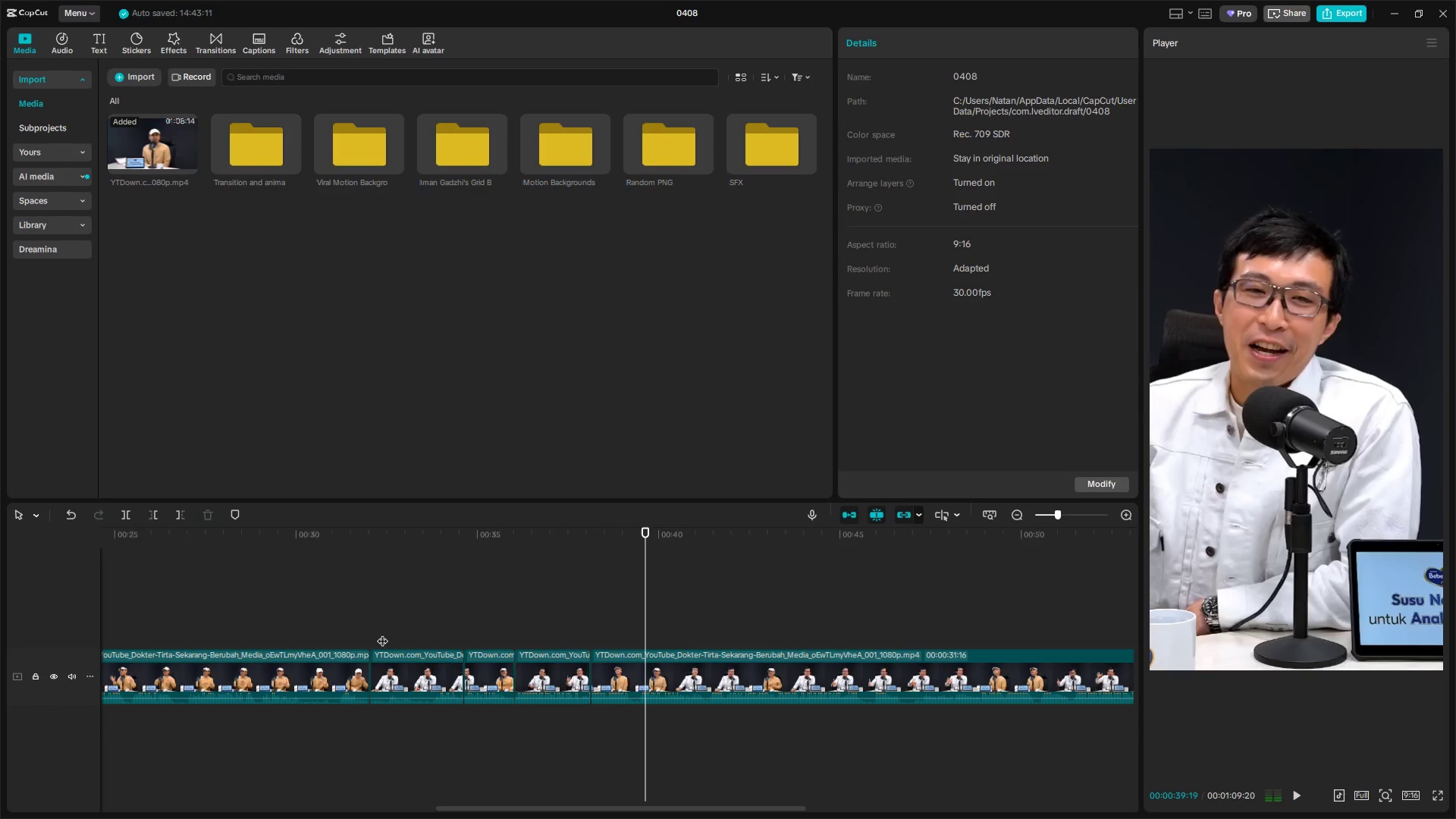 
key(ArrowLeft)
 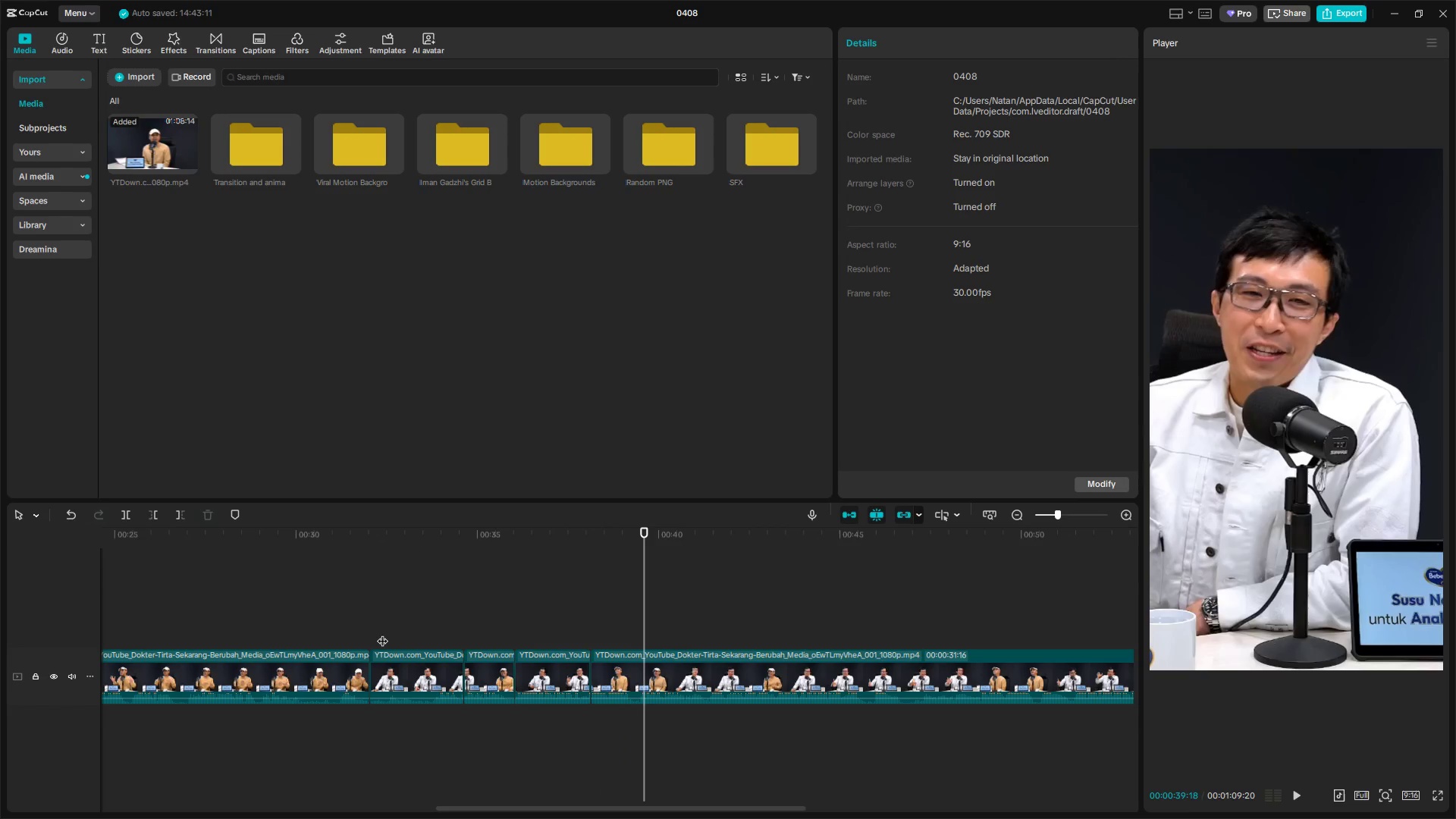 
key(ArrowLeft)
 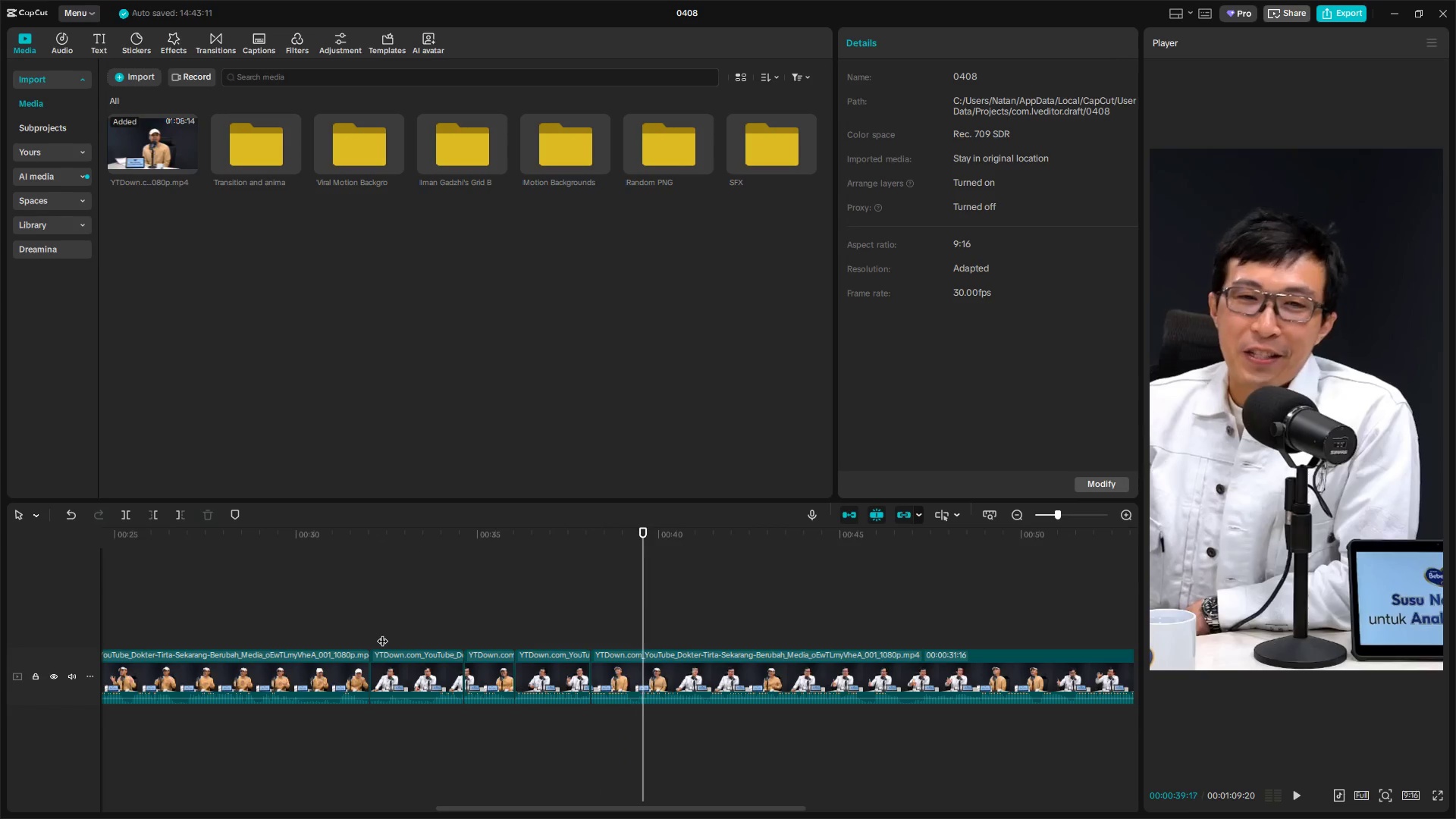 
key(ArrowLeft)
 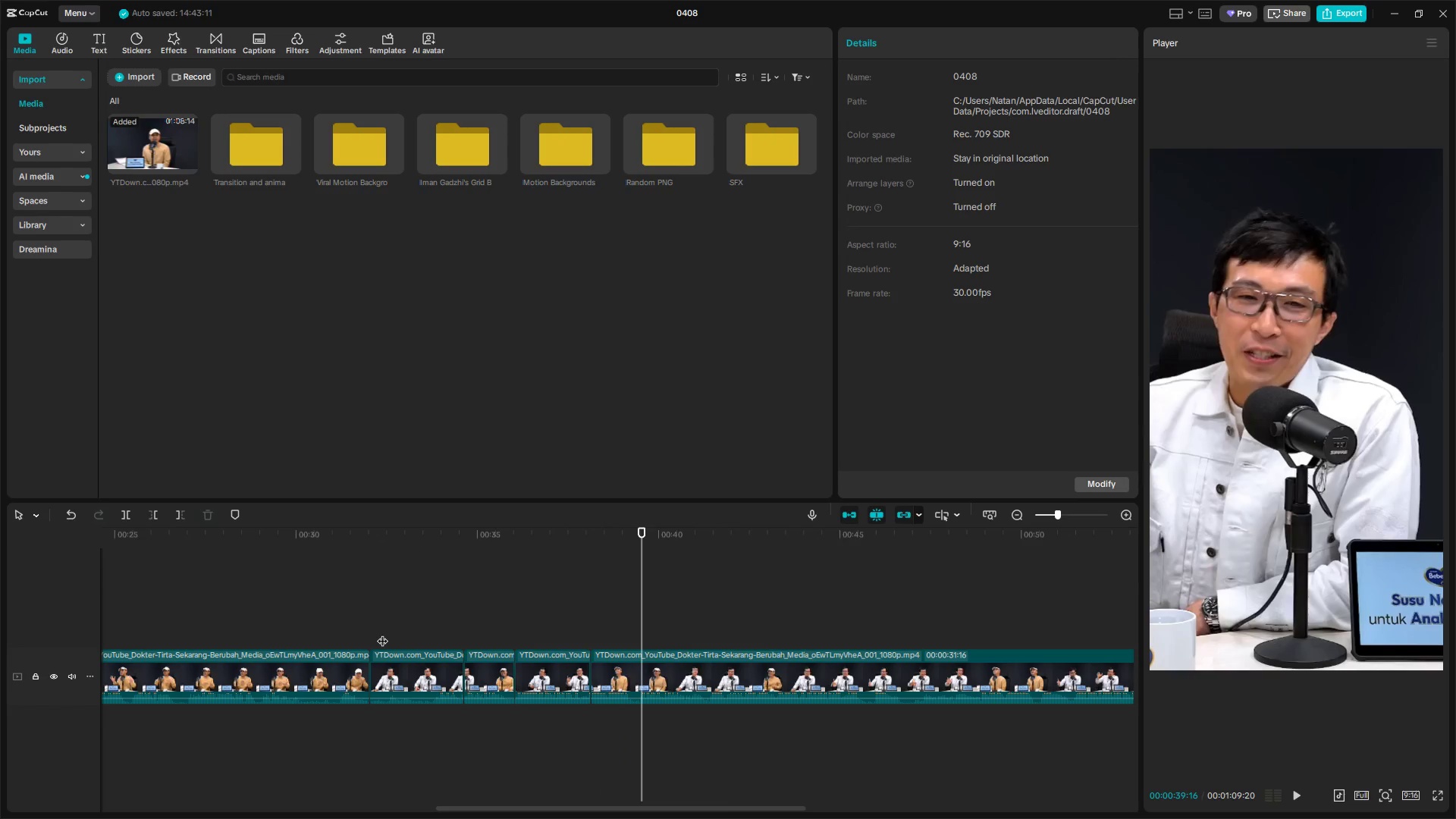 
key(ArrowLeft)
 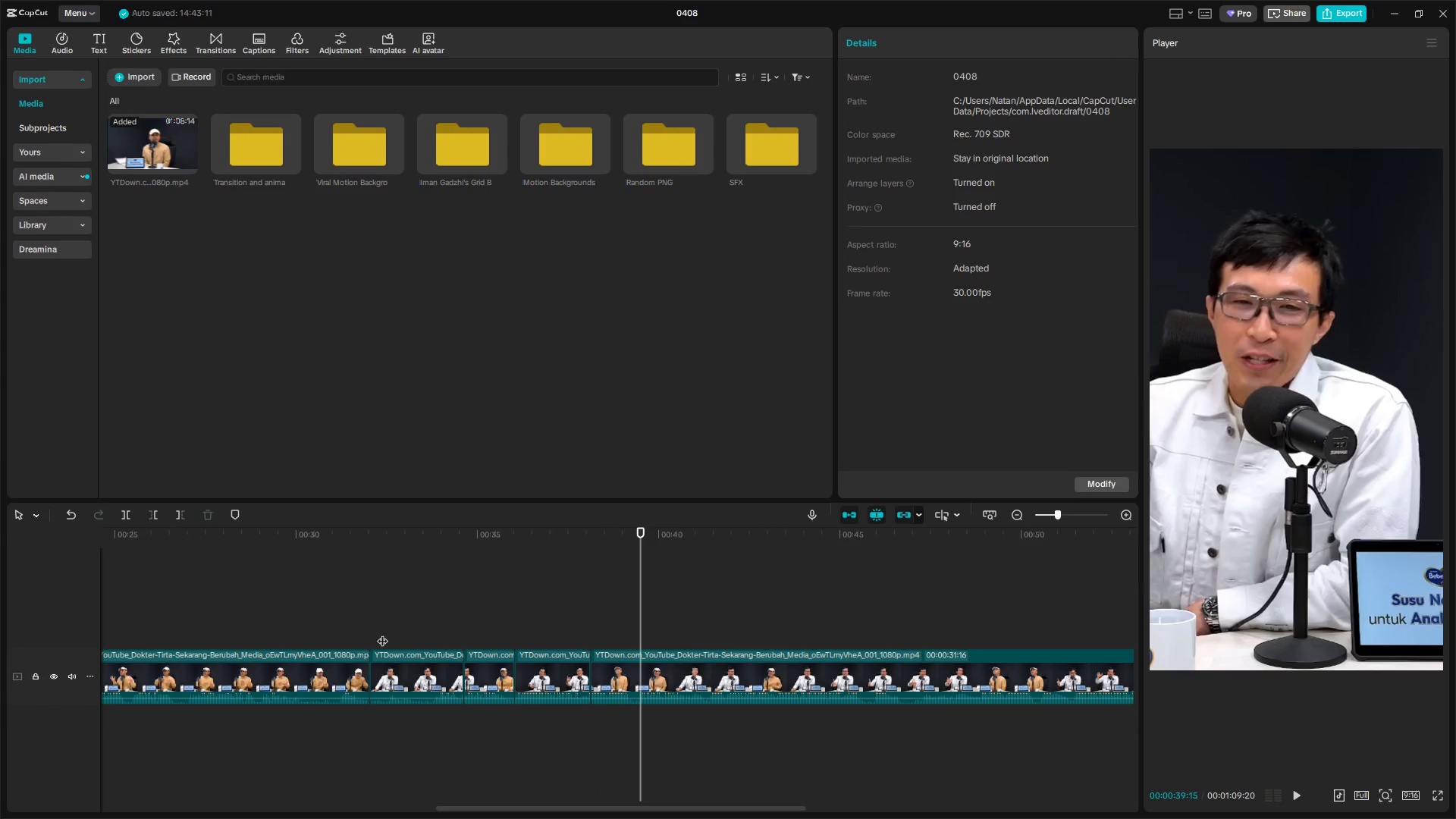 
key(ArrowLeft)
 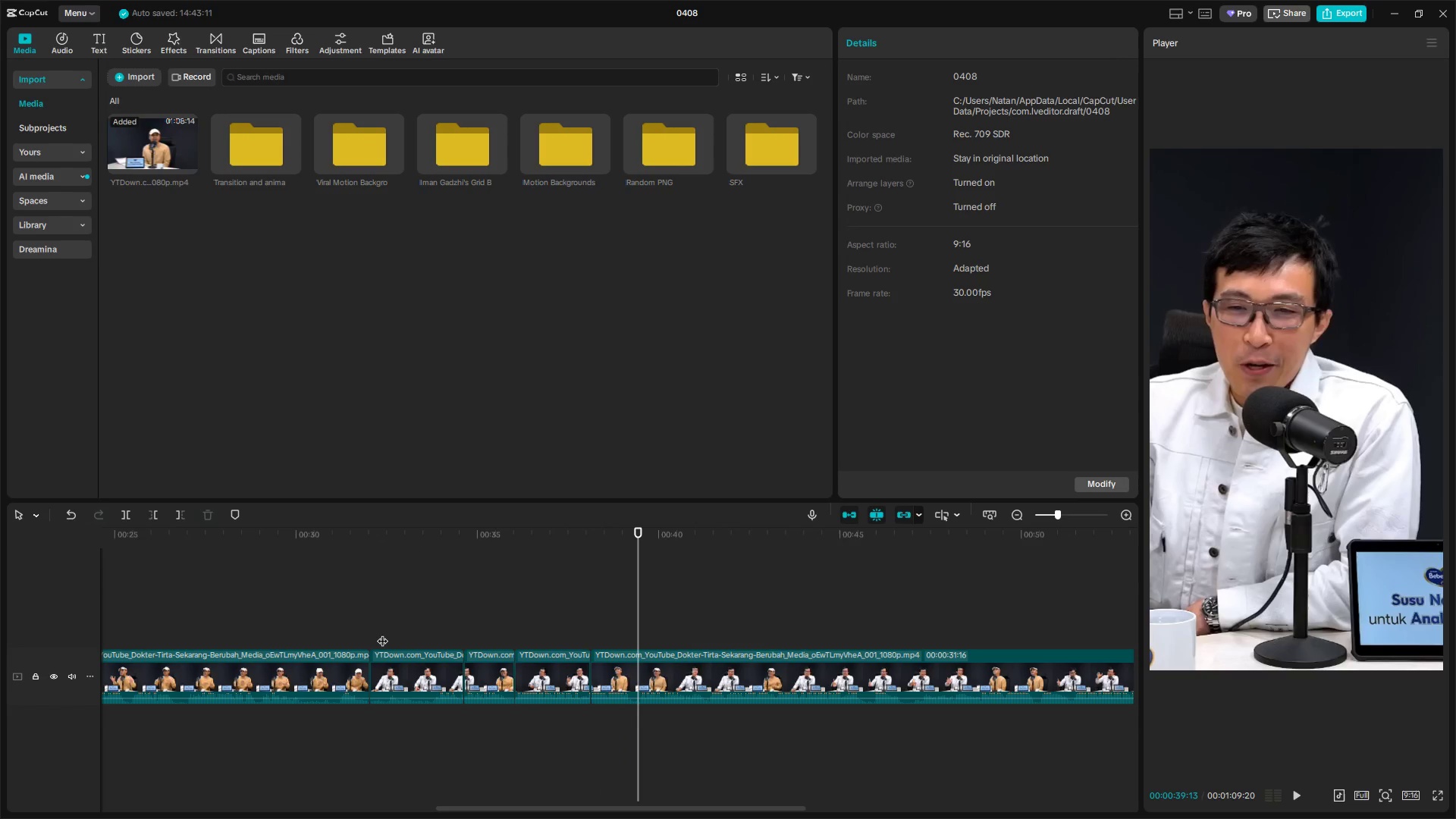 
key(ArrowLeft)
 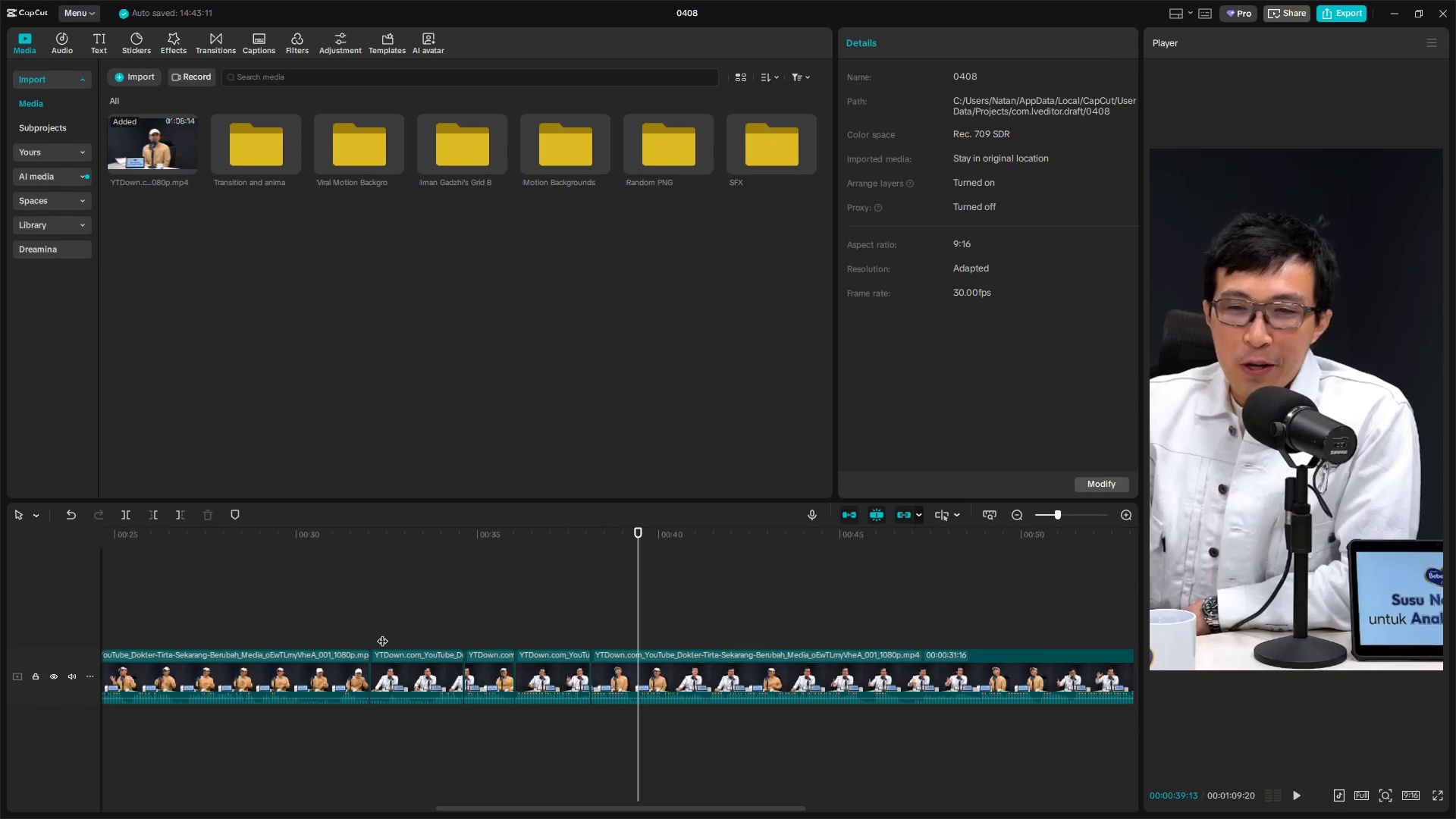 
key(ArrowLeft)
 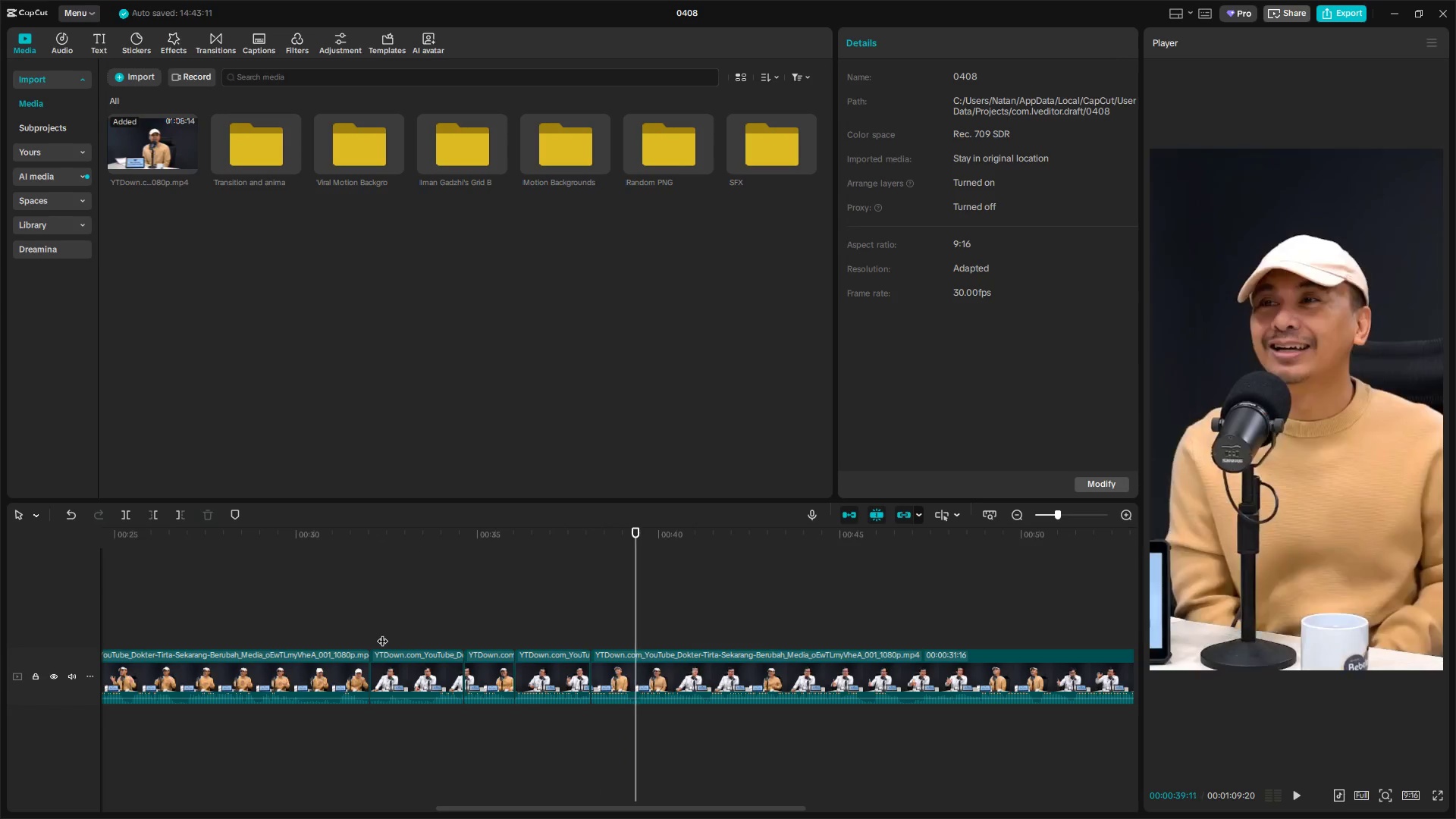 
key(ArrowLeft)
 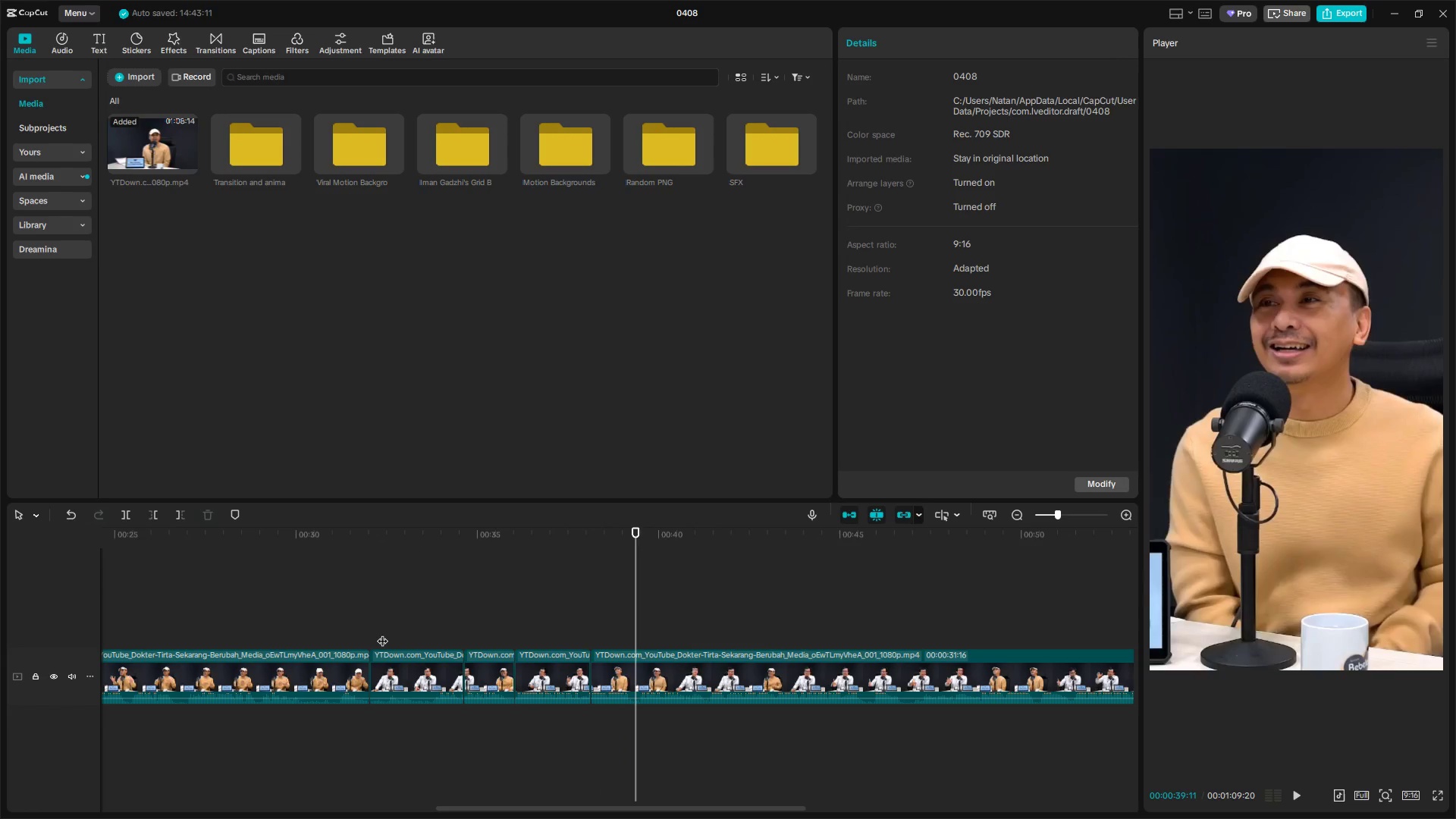 
key(ArrowRight)
 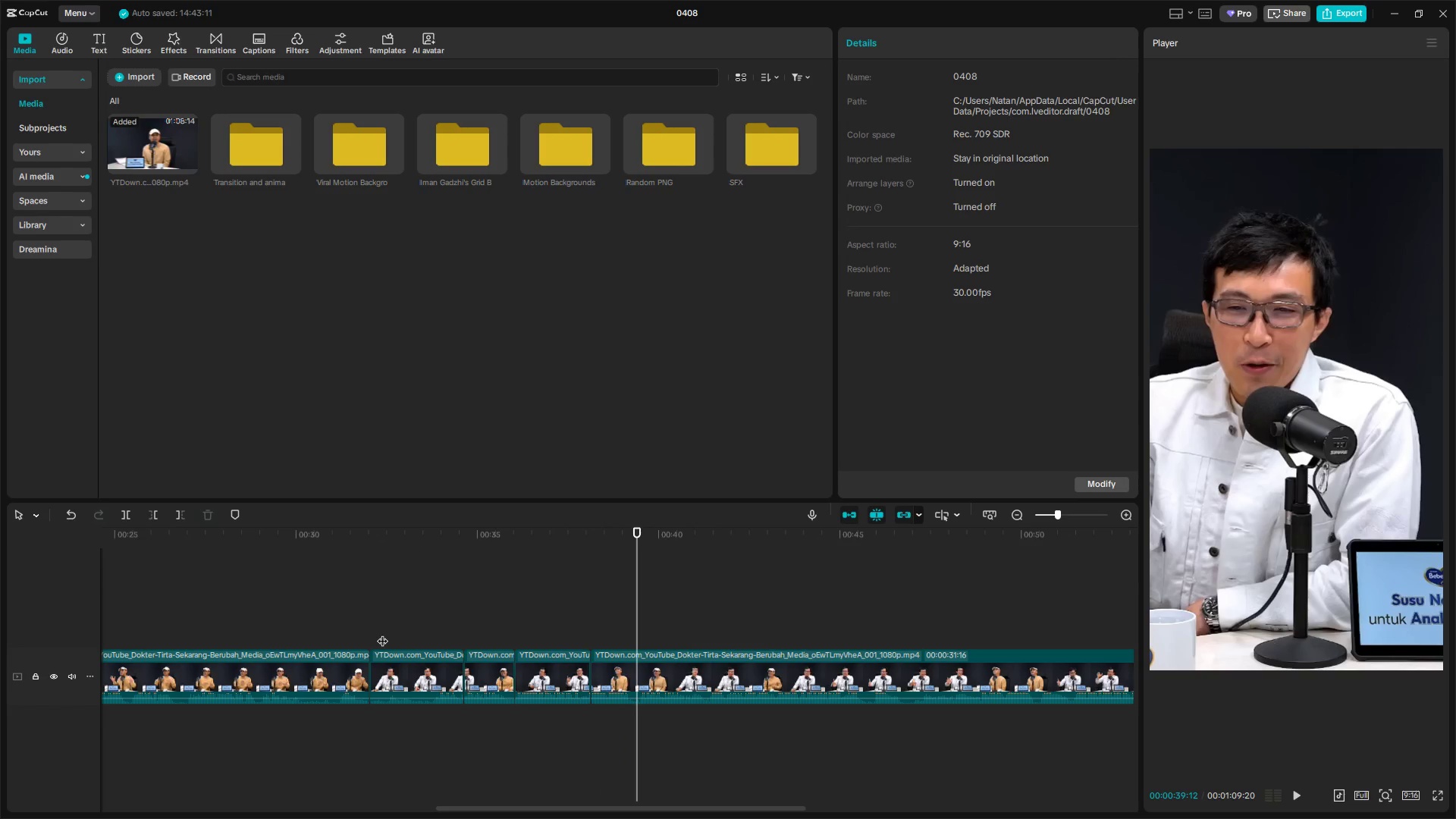 
key(Shift+E)
 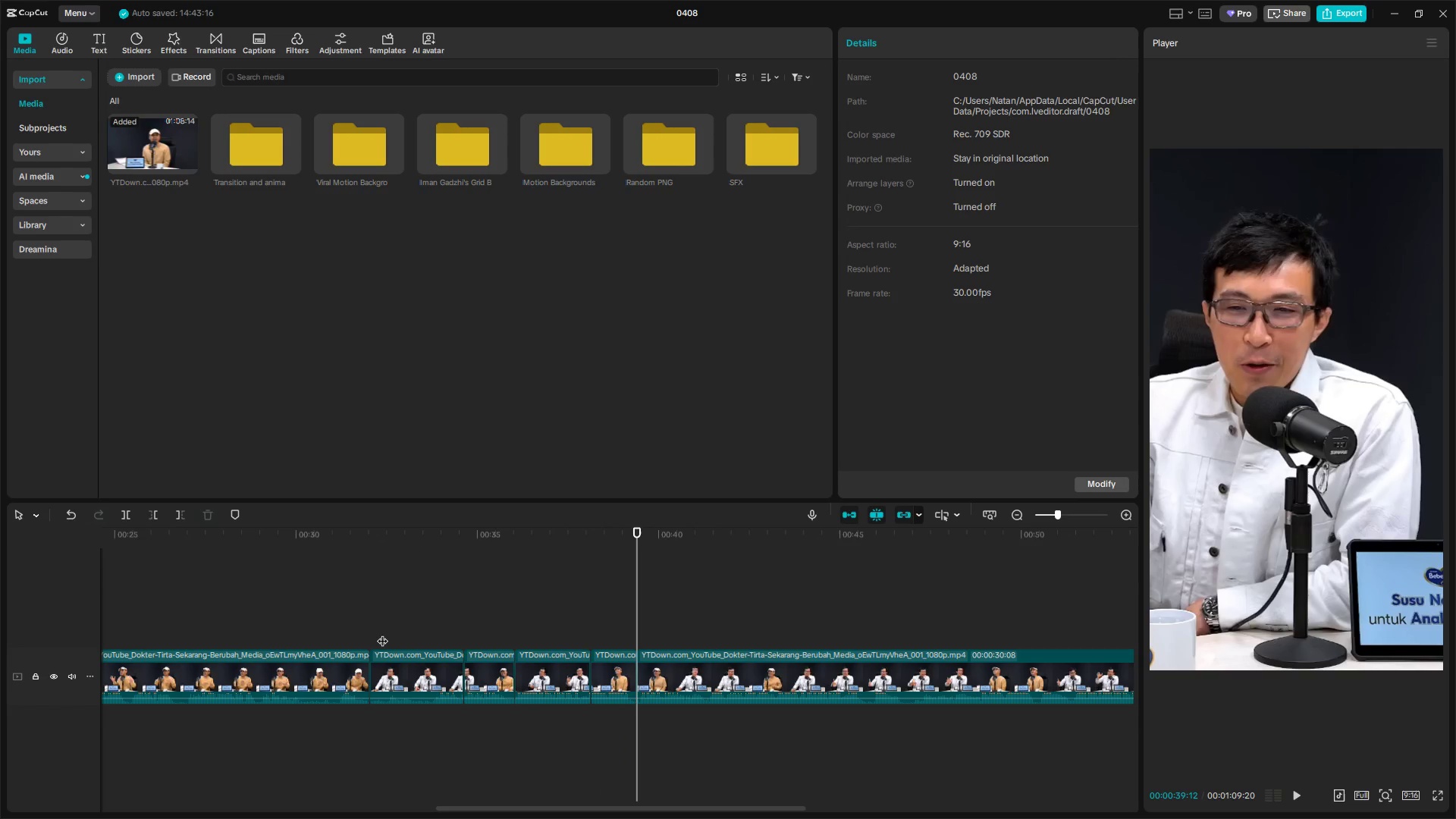 
key(Space)
 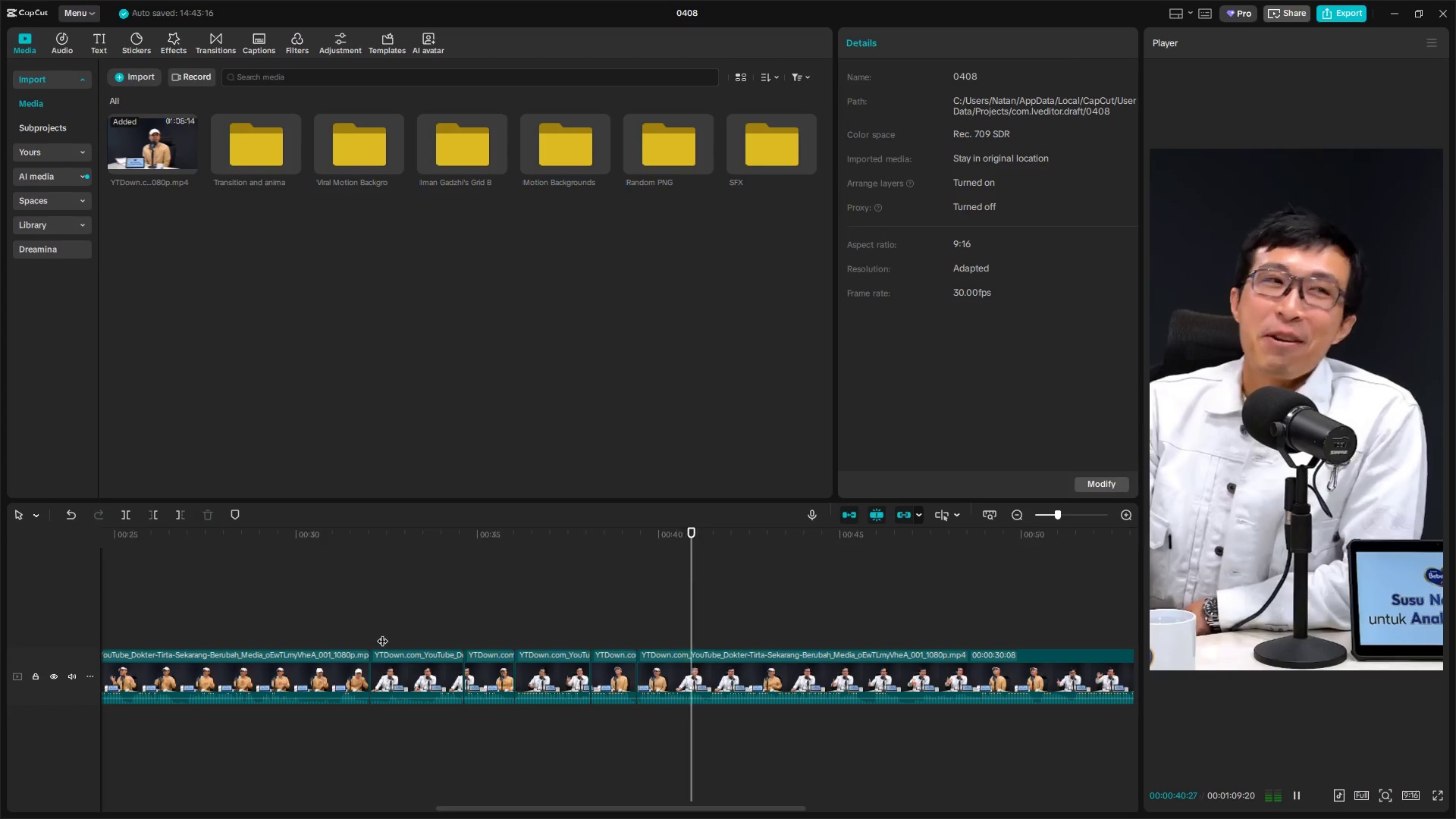 
key(Space)
 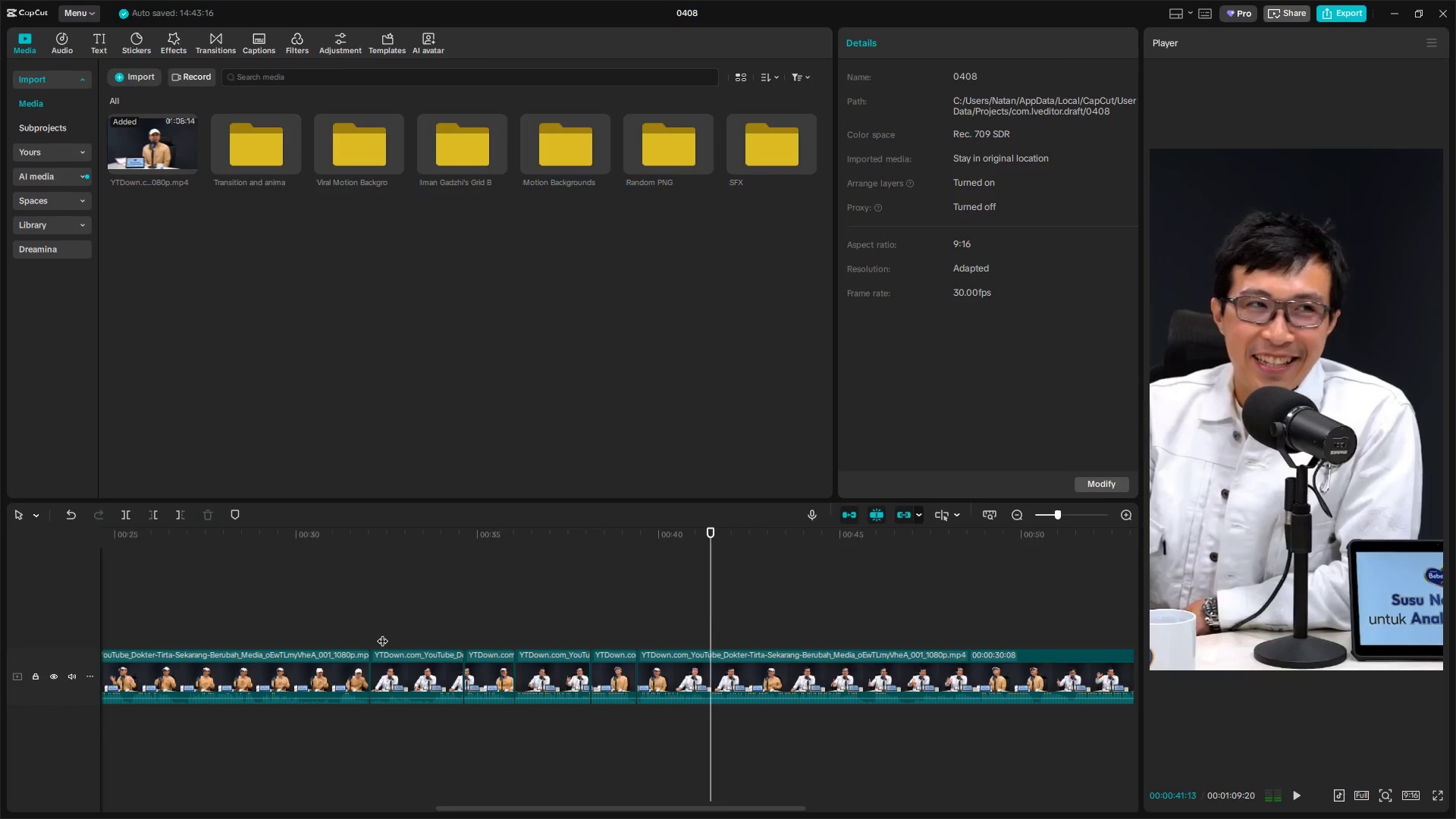 
key(Space)
 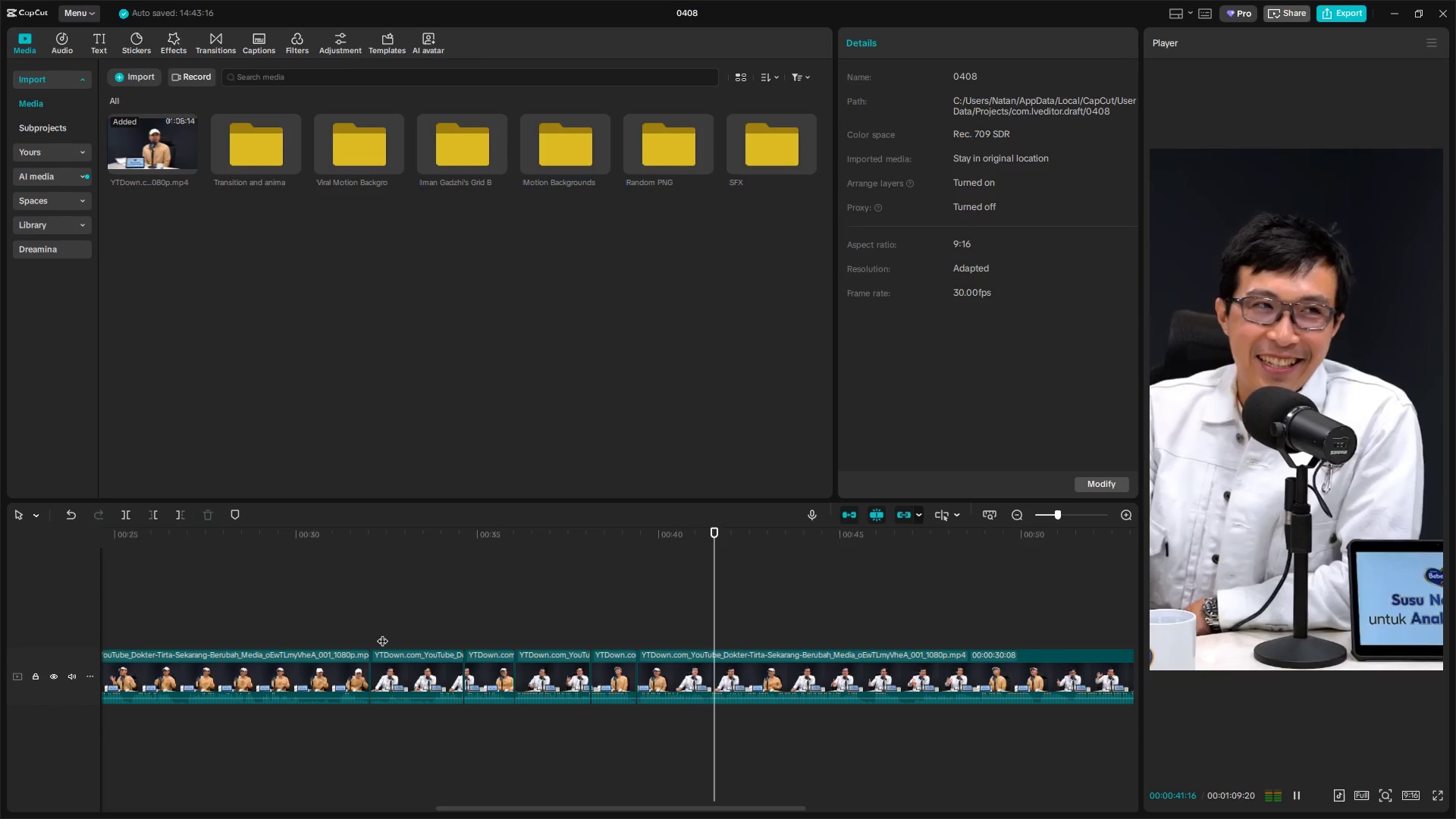 
key(Space)
 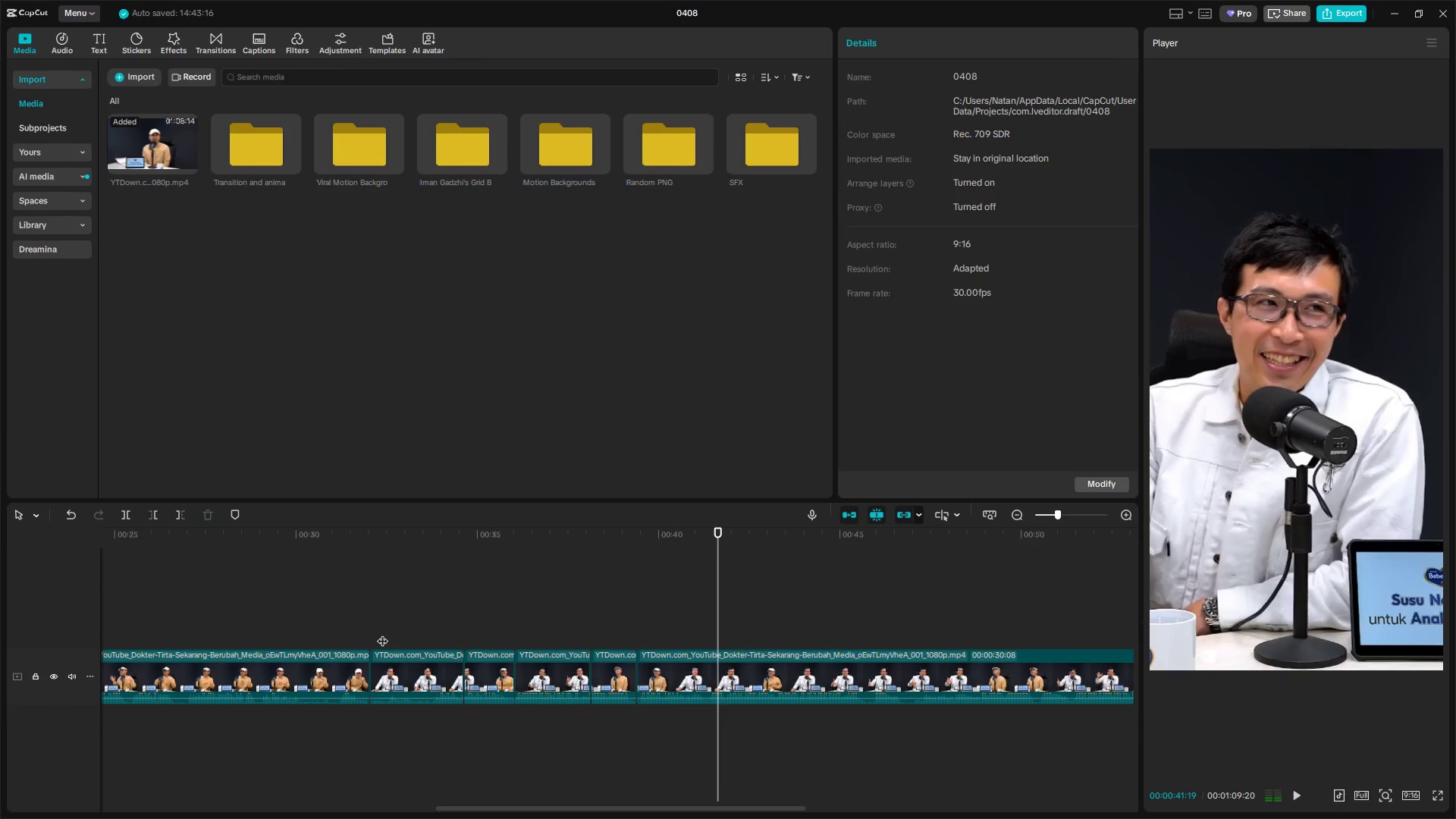 
key(Space)
 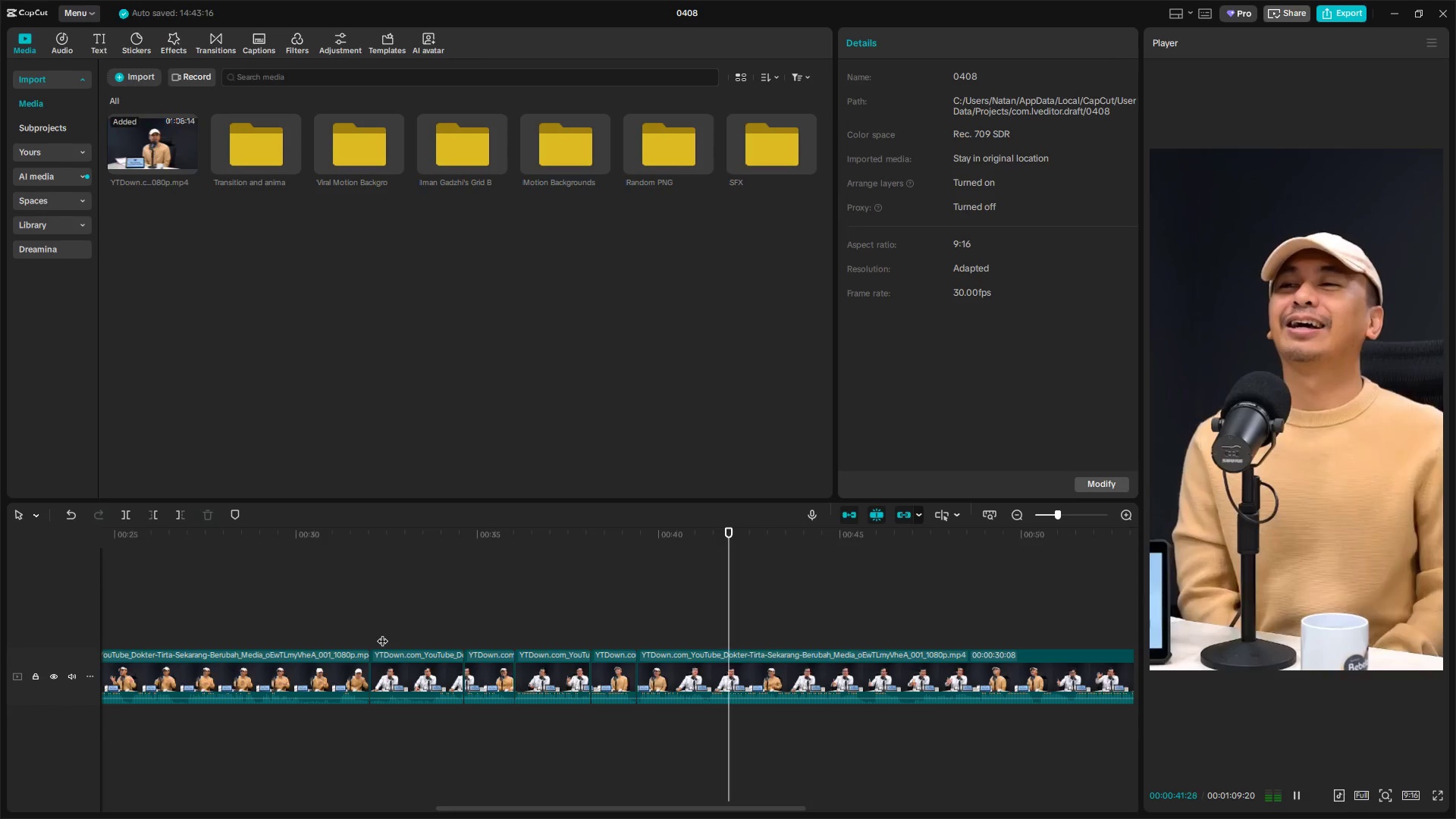 
key(Space)
 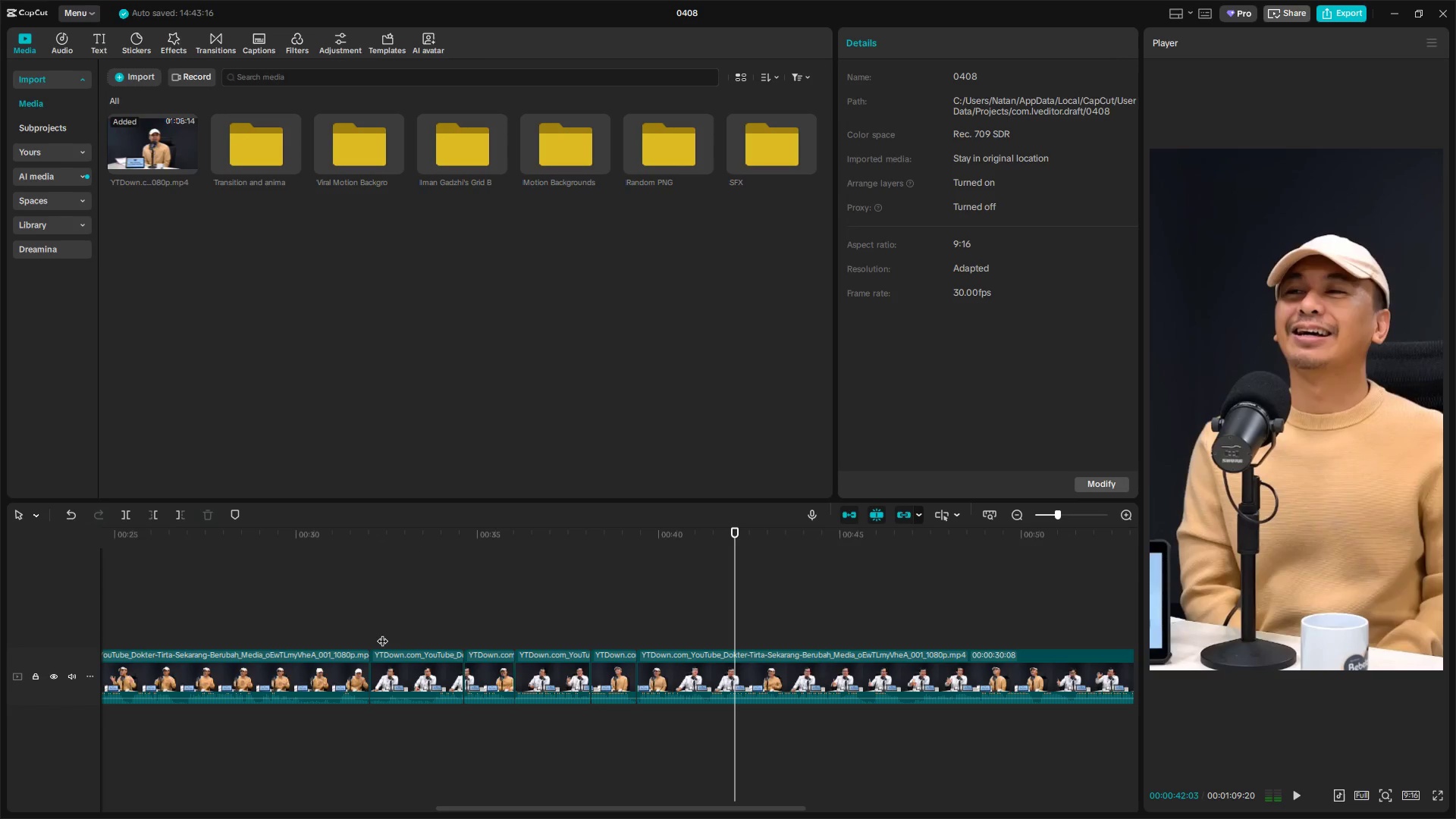 
key(ArrowLeft)
 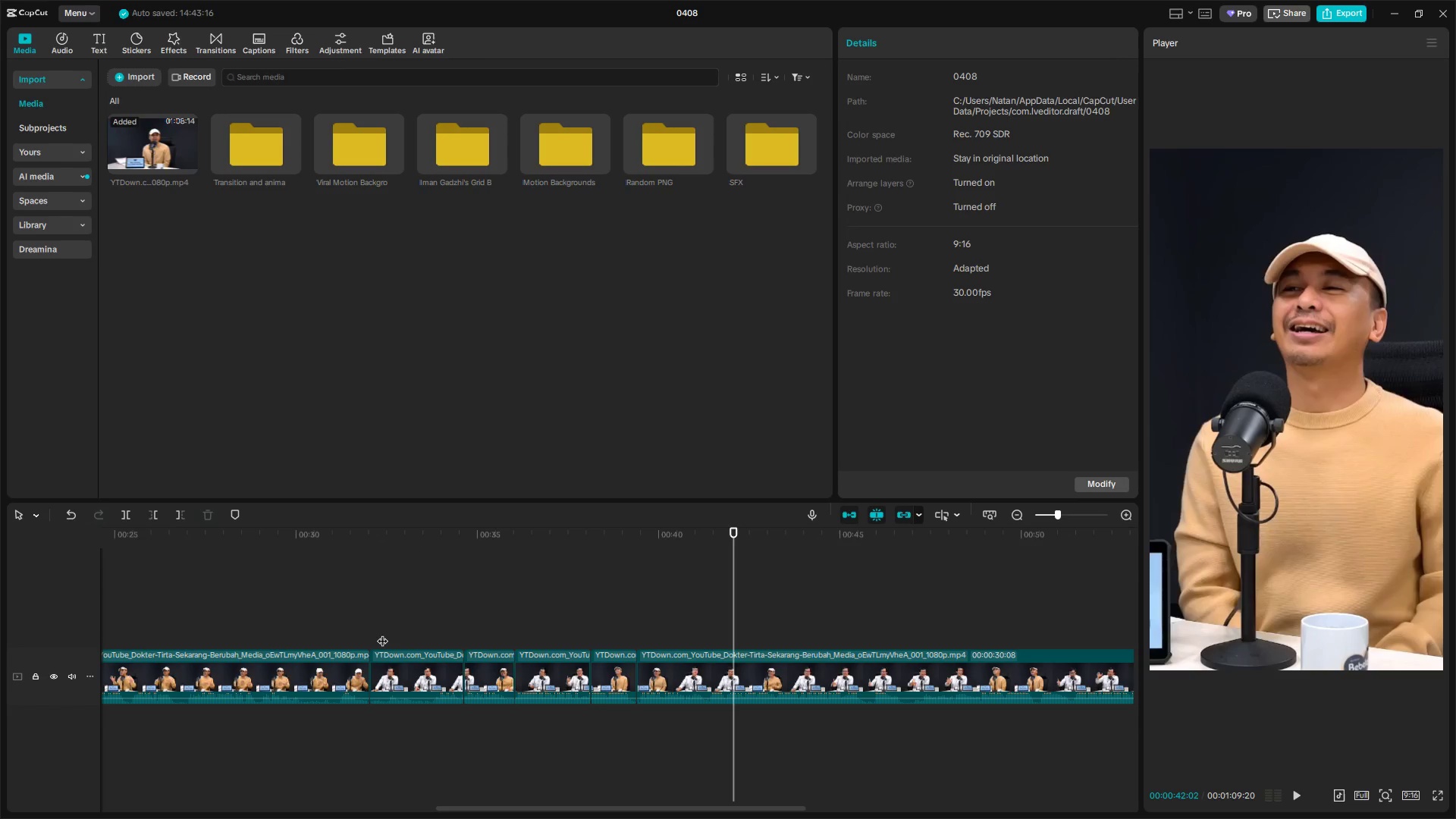 
key(ArrowLeft)
 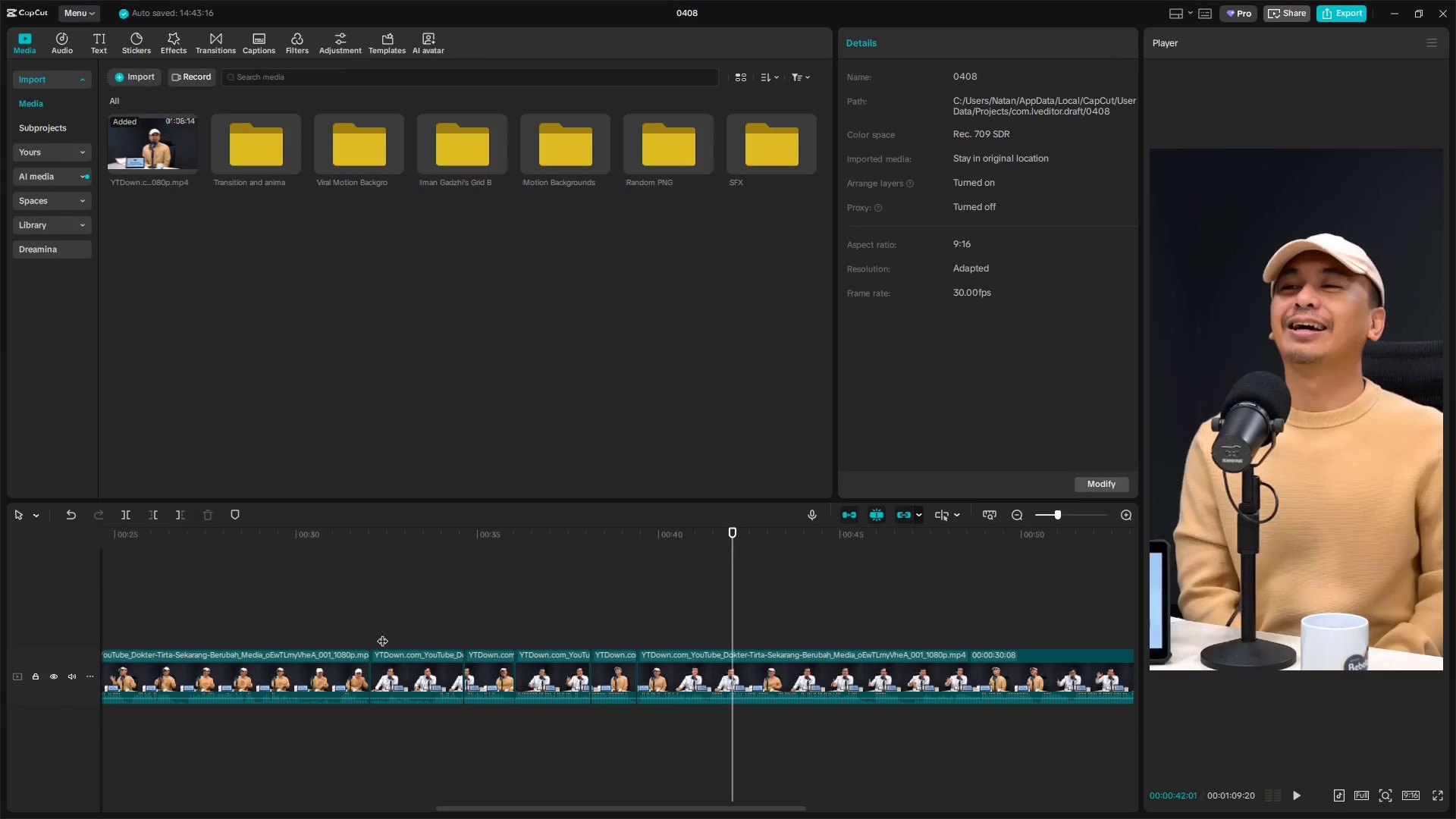 
key(ArrowLeft)
 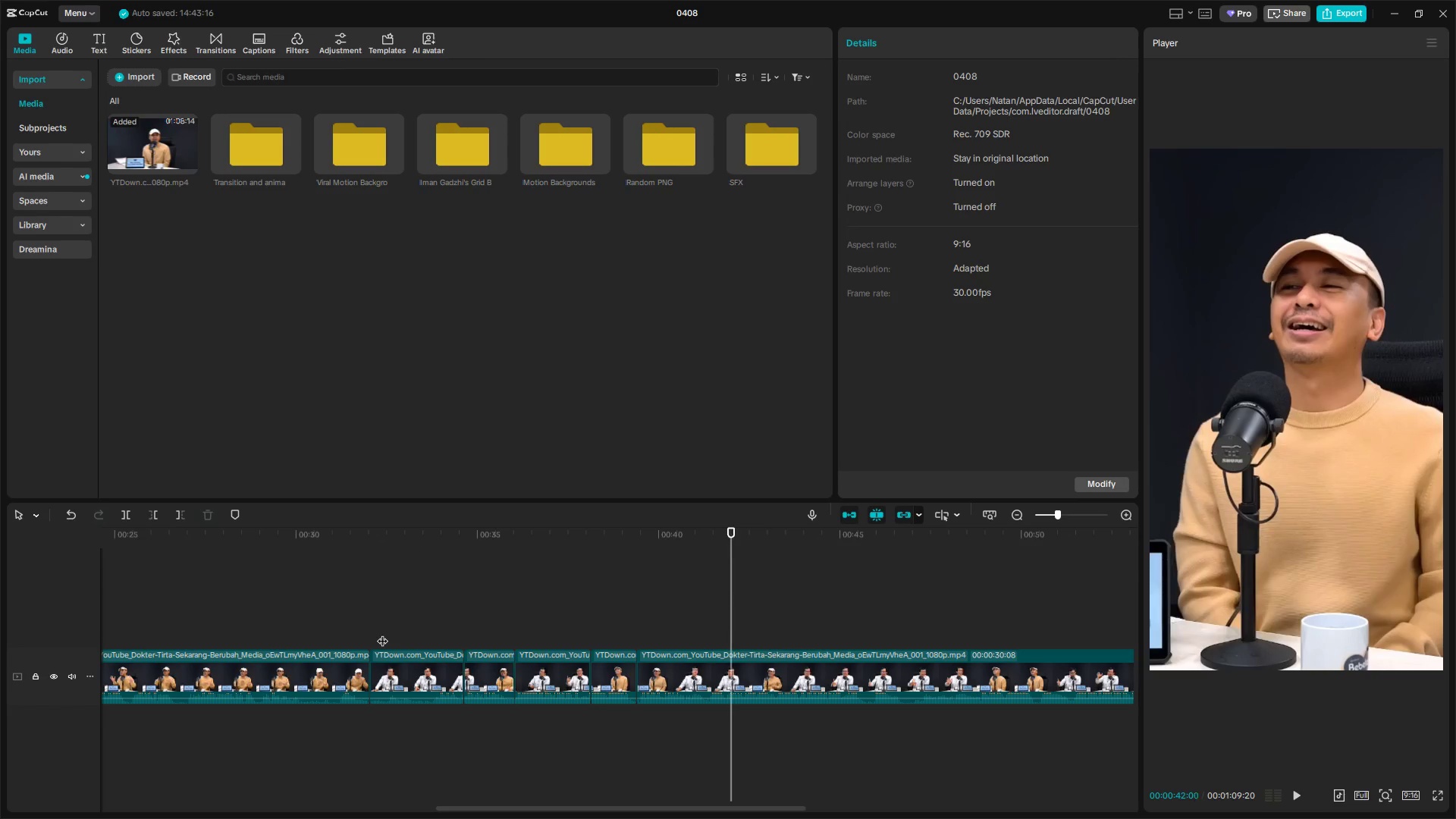 
key(ArrowLeft)
 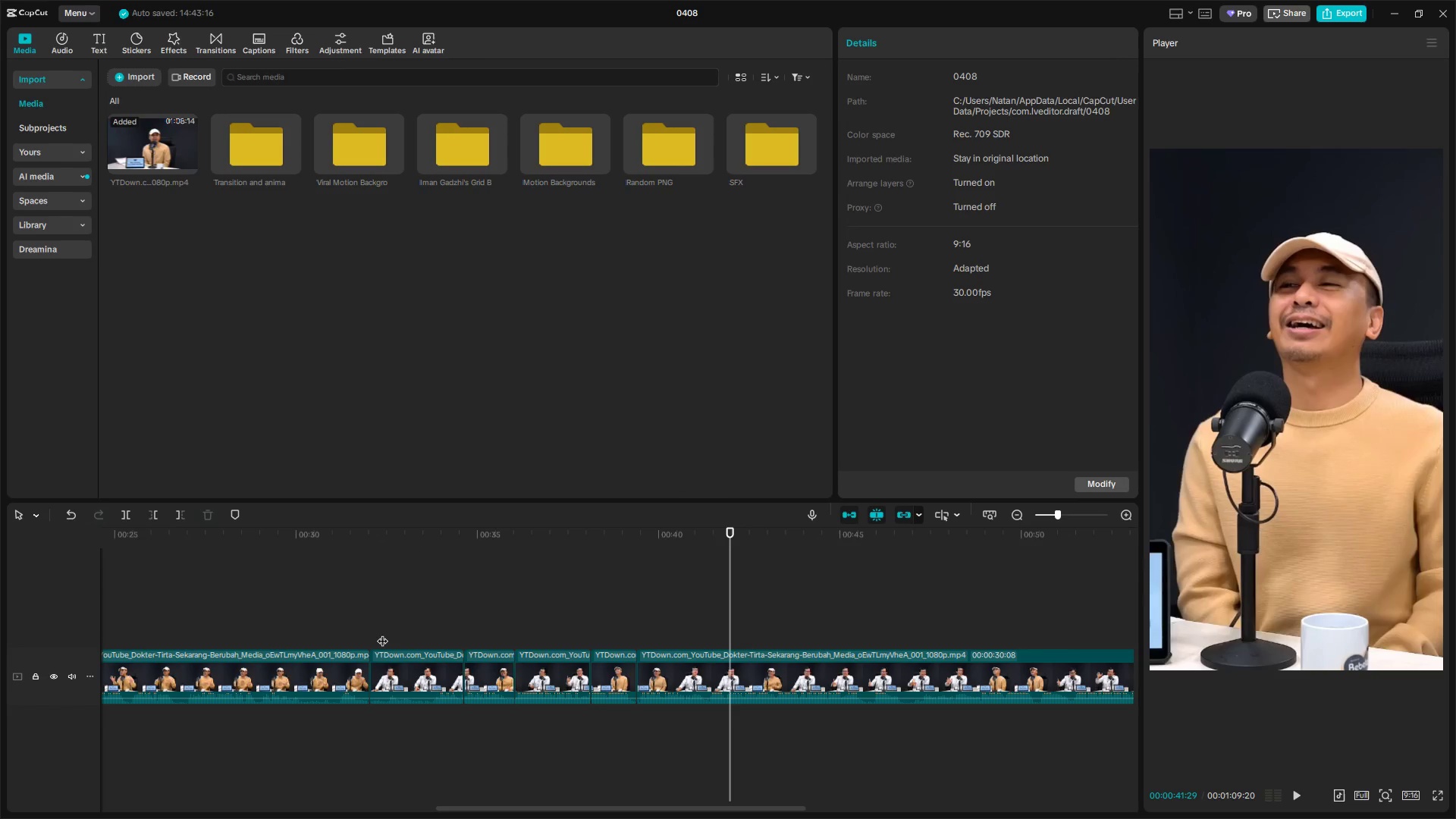 
key(ArrowLeft)
 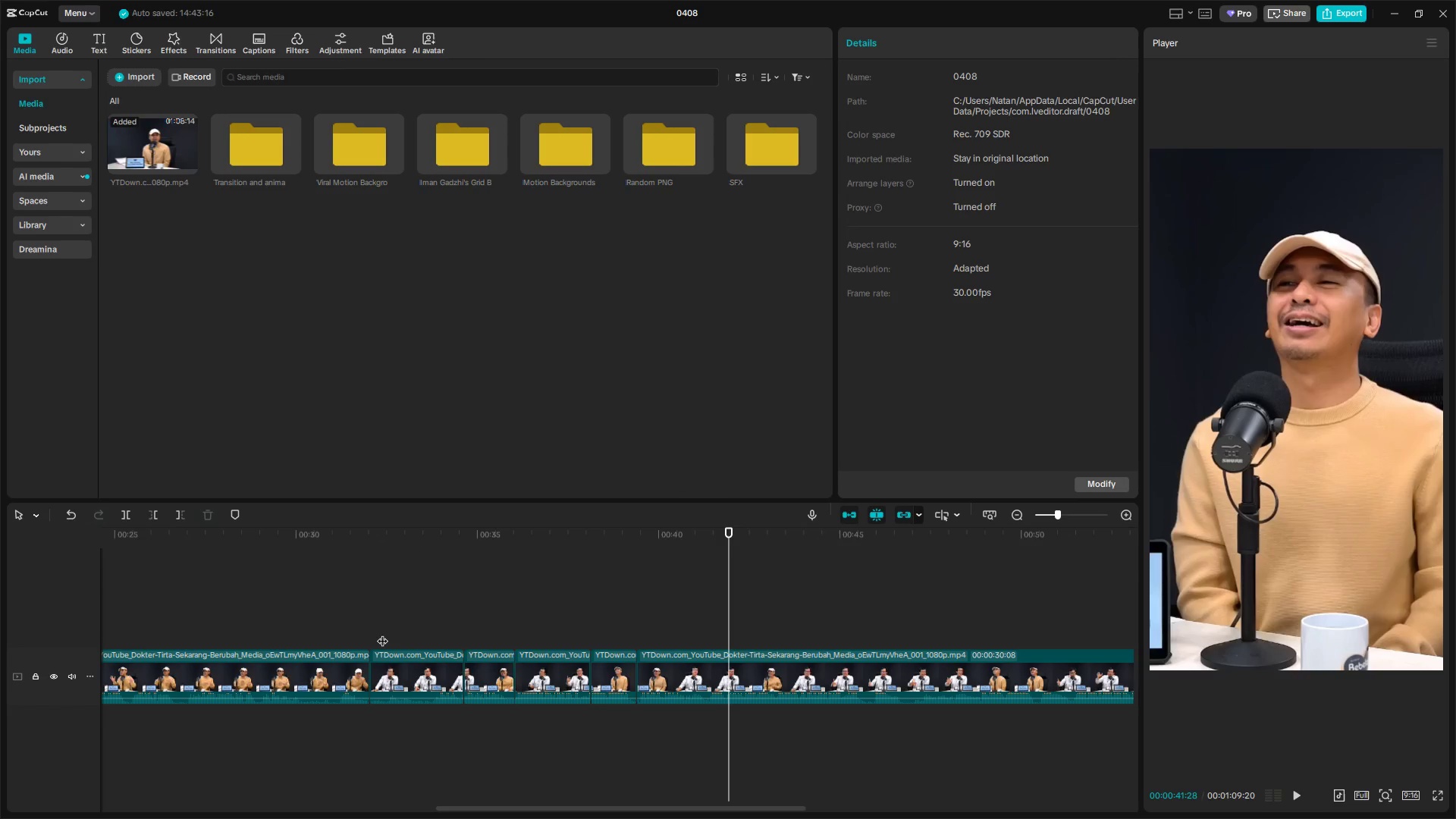 
key(ArrowLeft)
 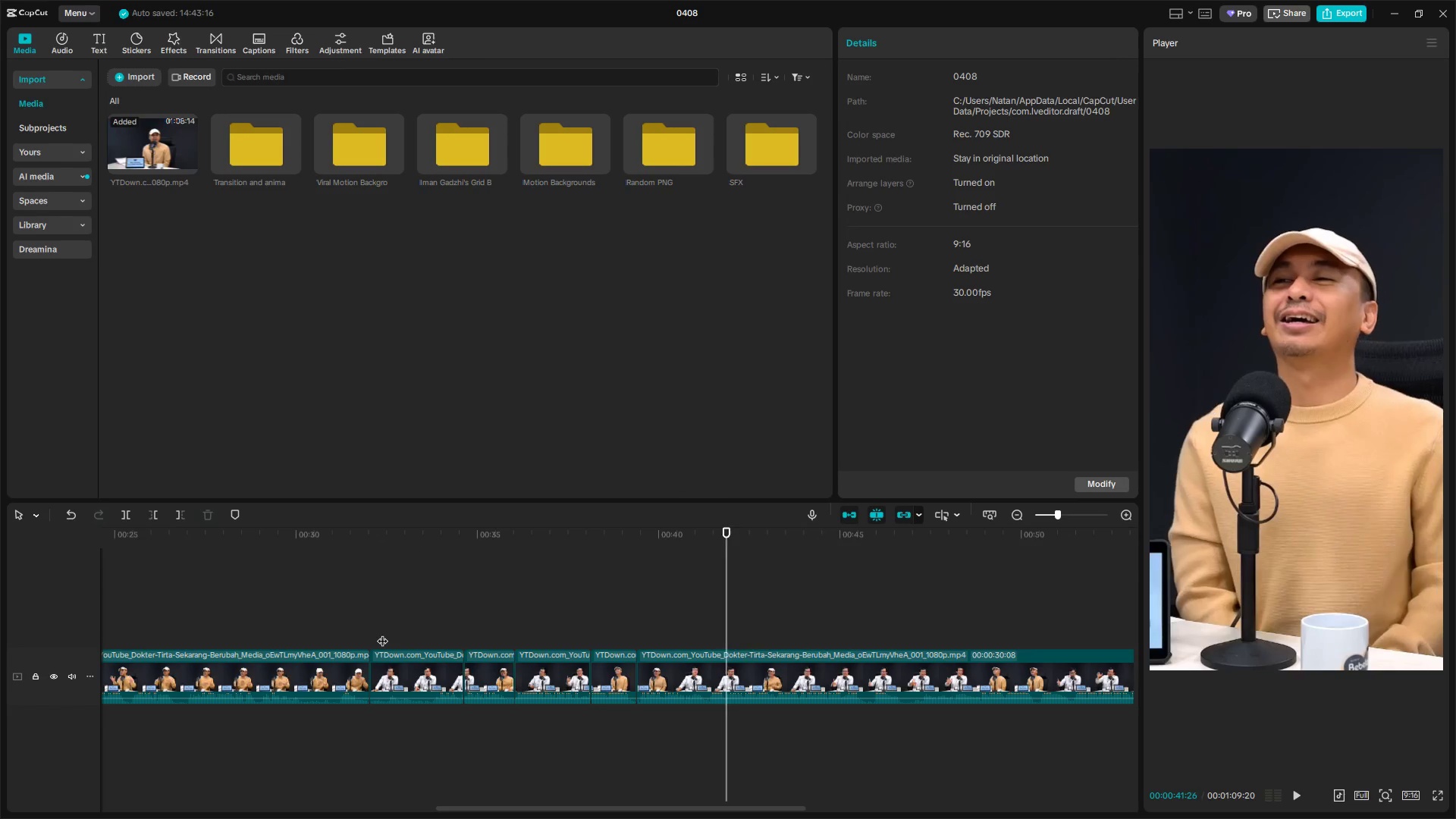 
key(ArrowLeft)
 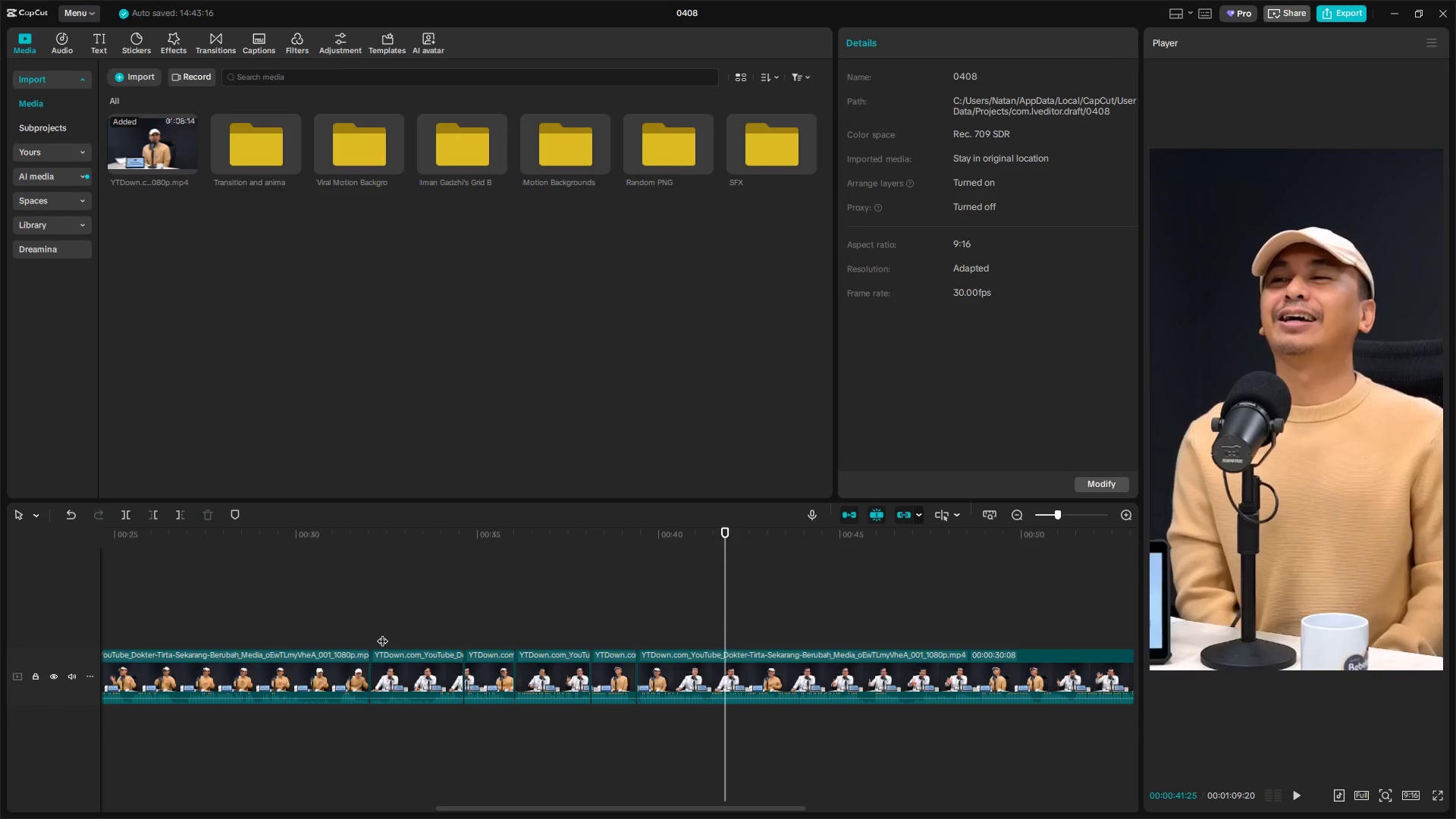 
key(ArrowLeft)
 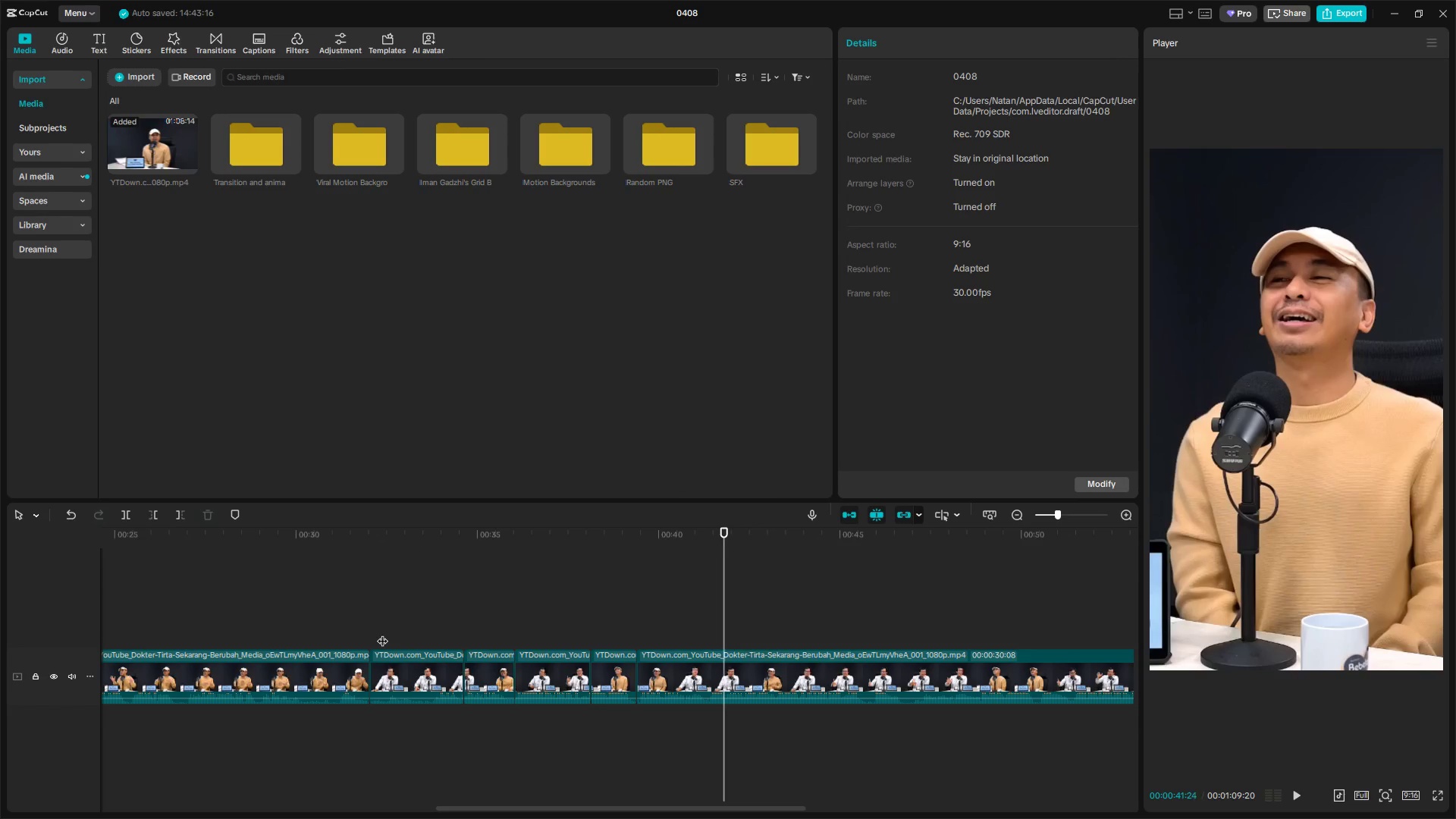 
key(ArrowLeft)
 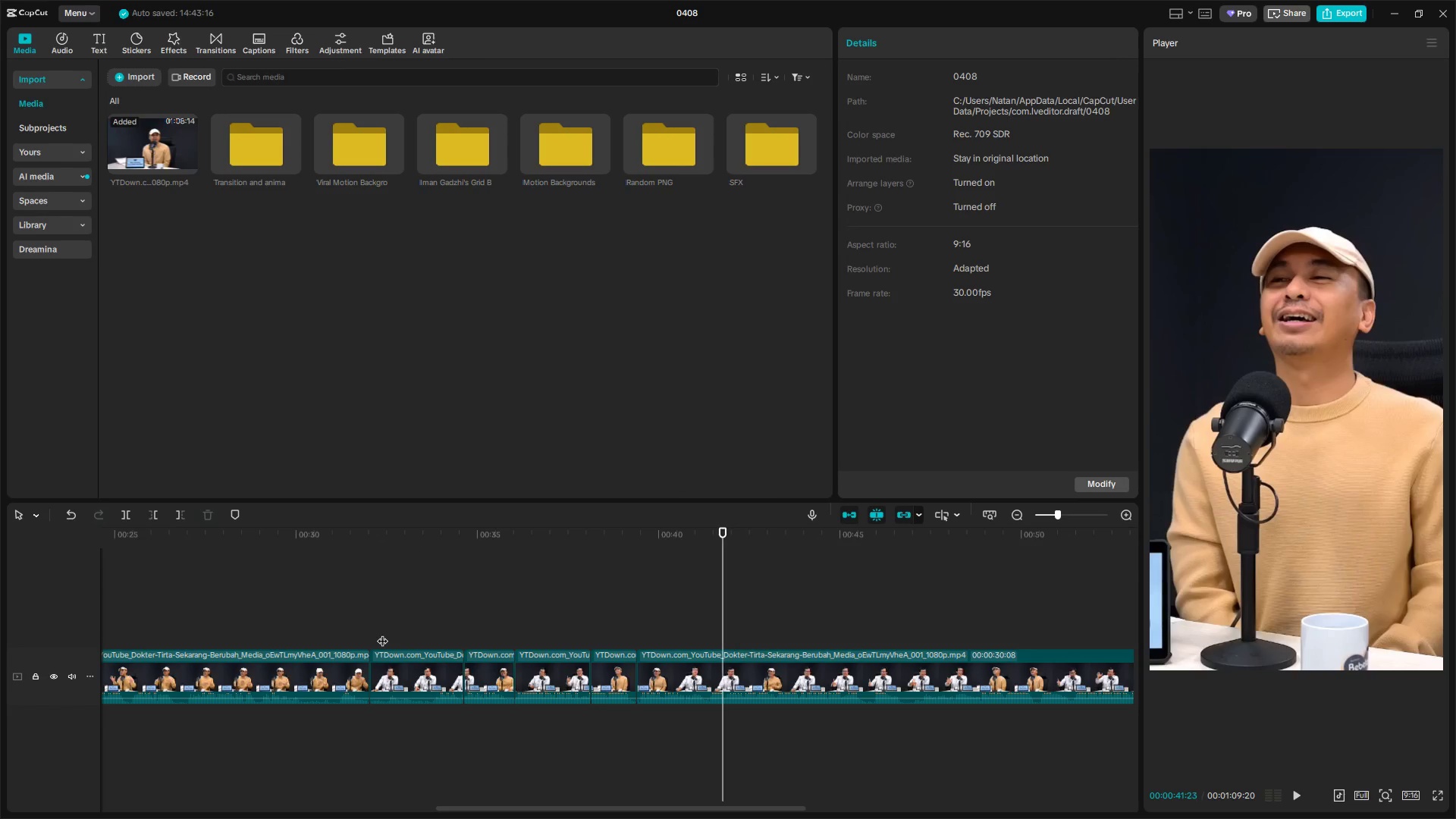 
key(ArrowLeft)
 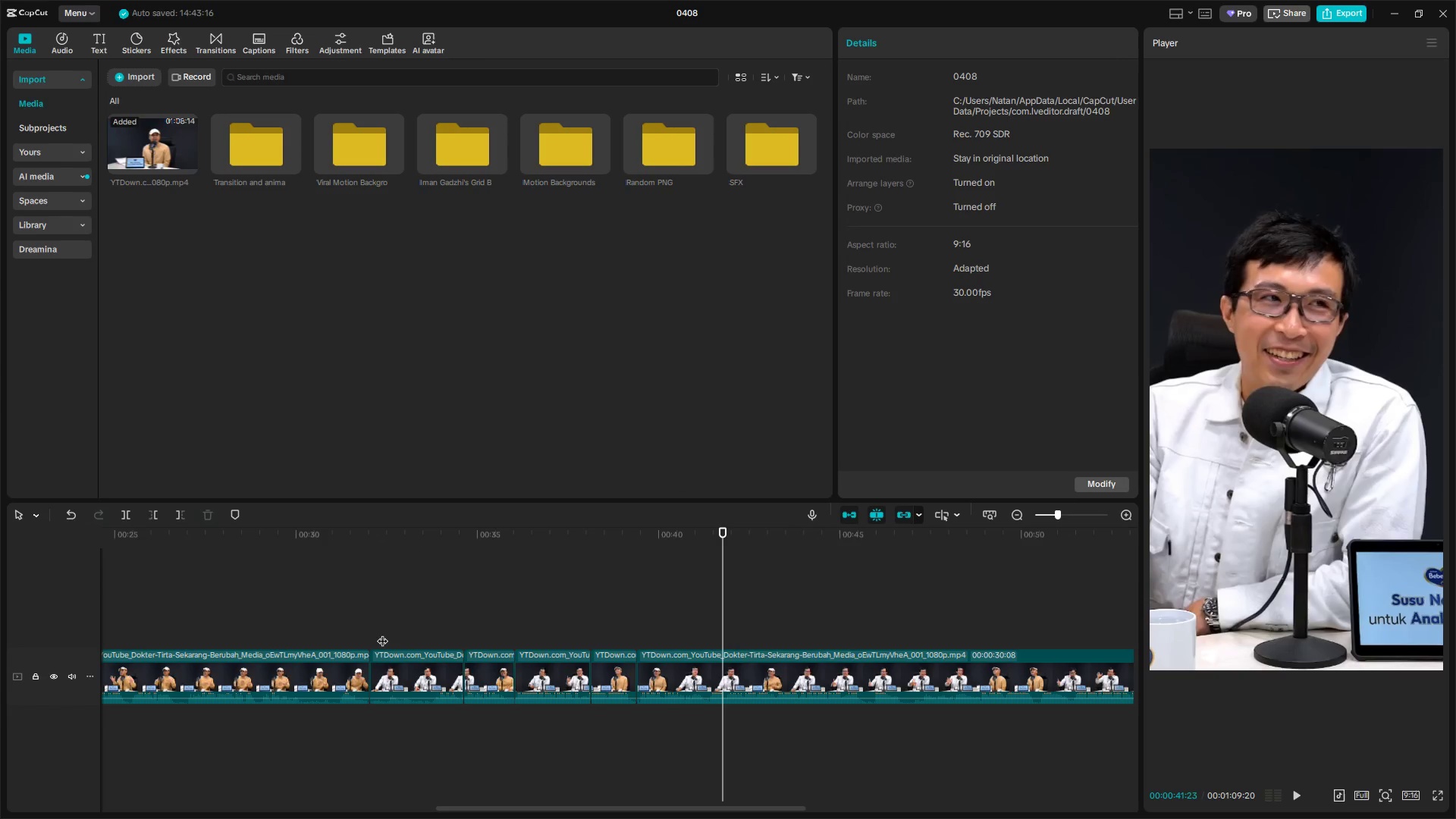 
key(ArrowLeft)
 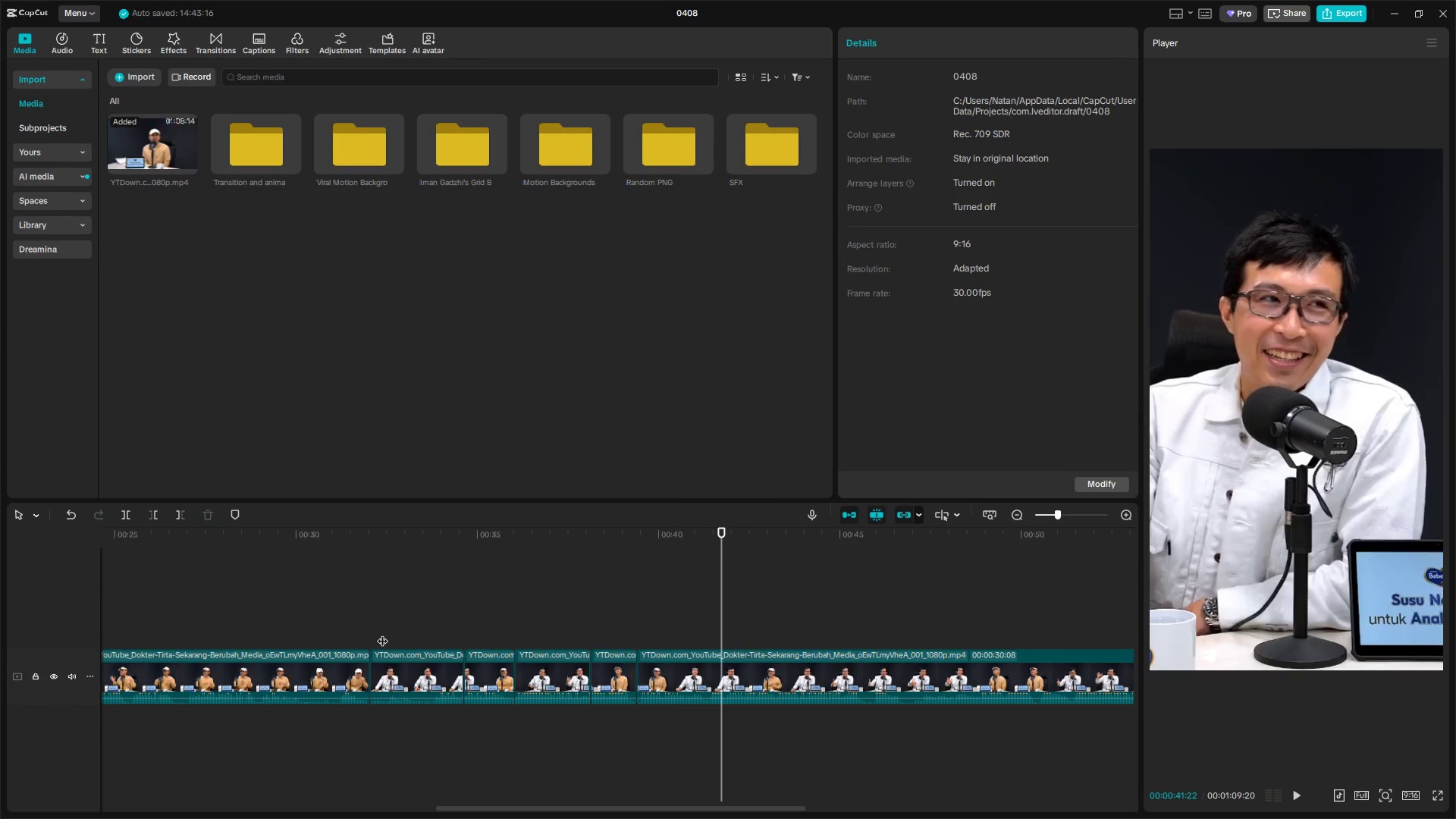 
key(ArrowRight)
 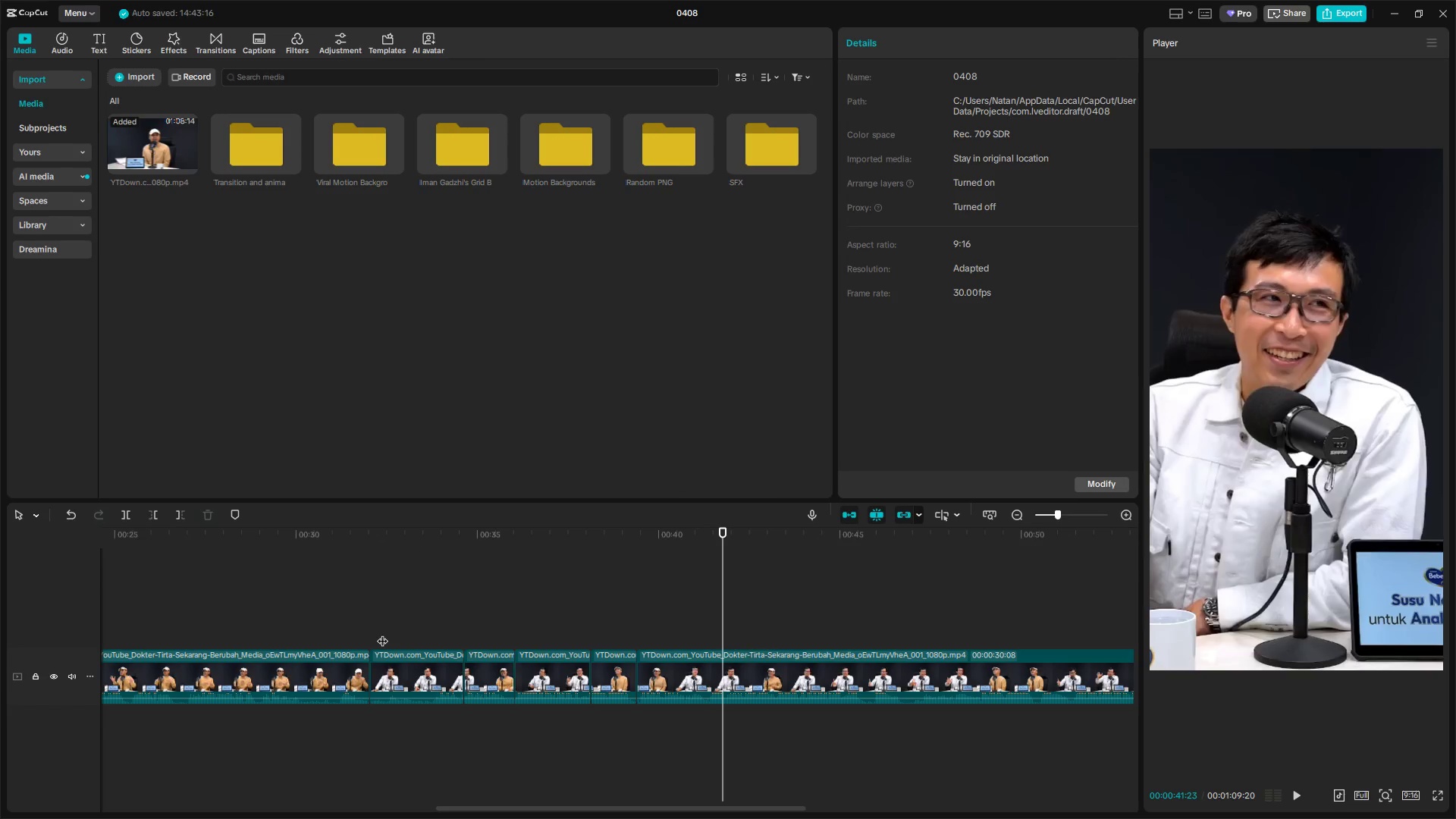 
key(ArrowRight)
 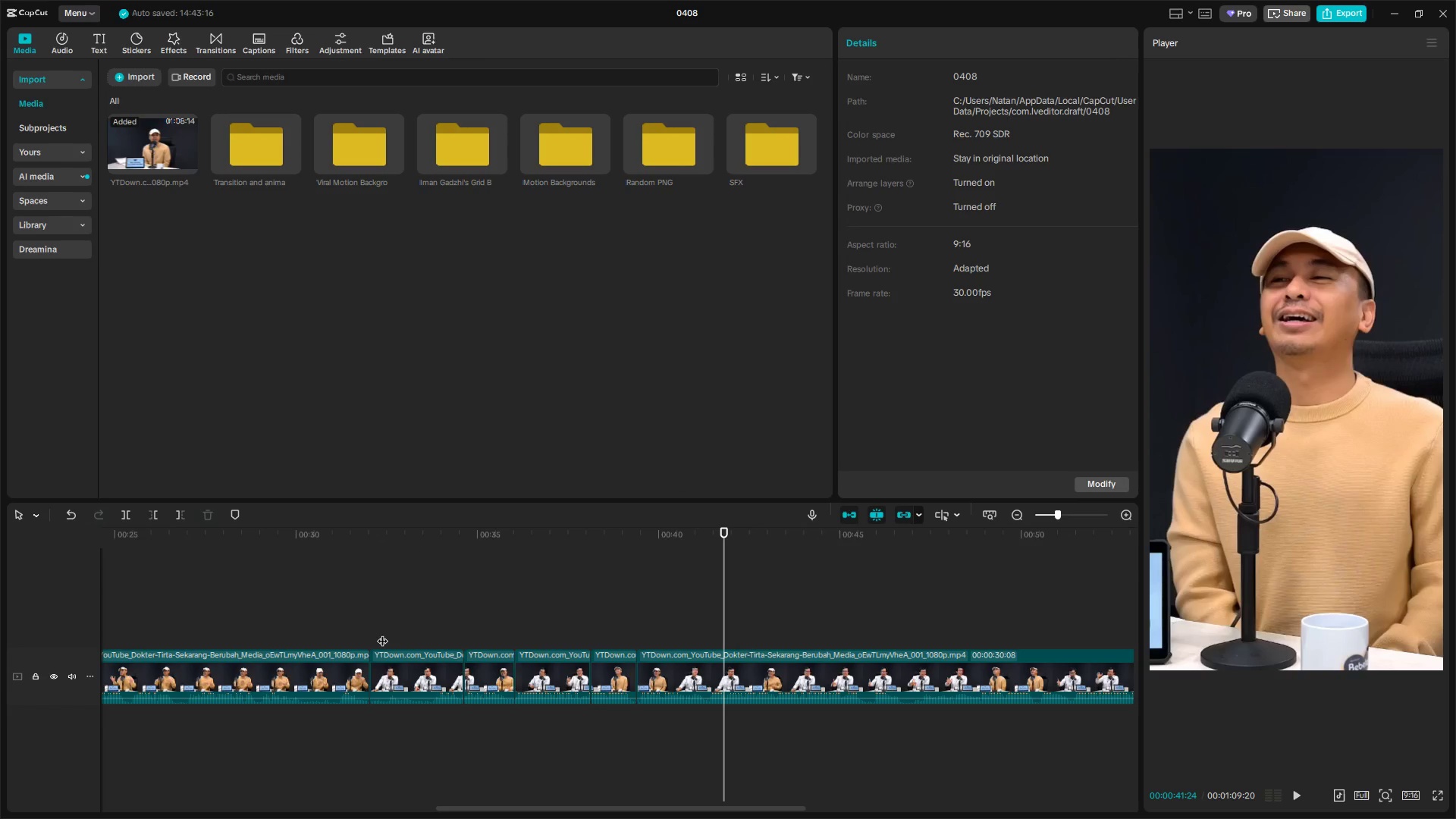 
key(Shift+E)
 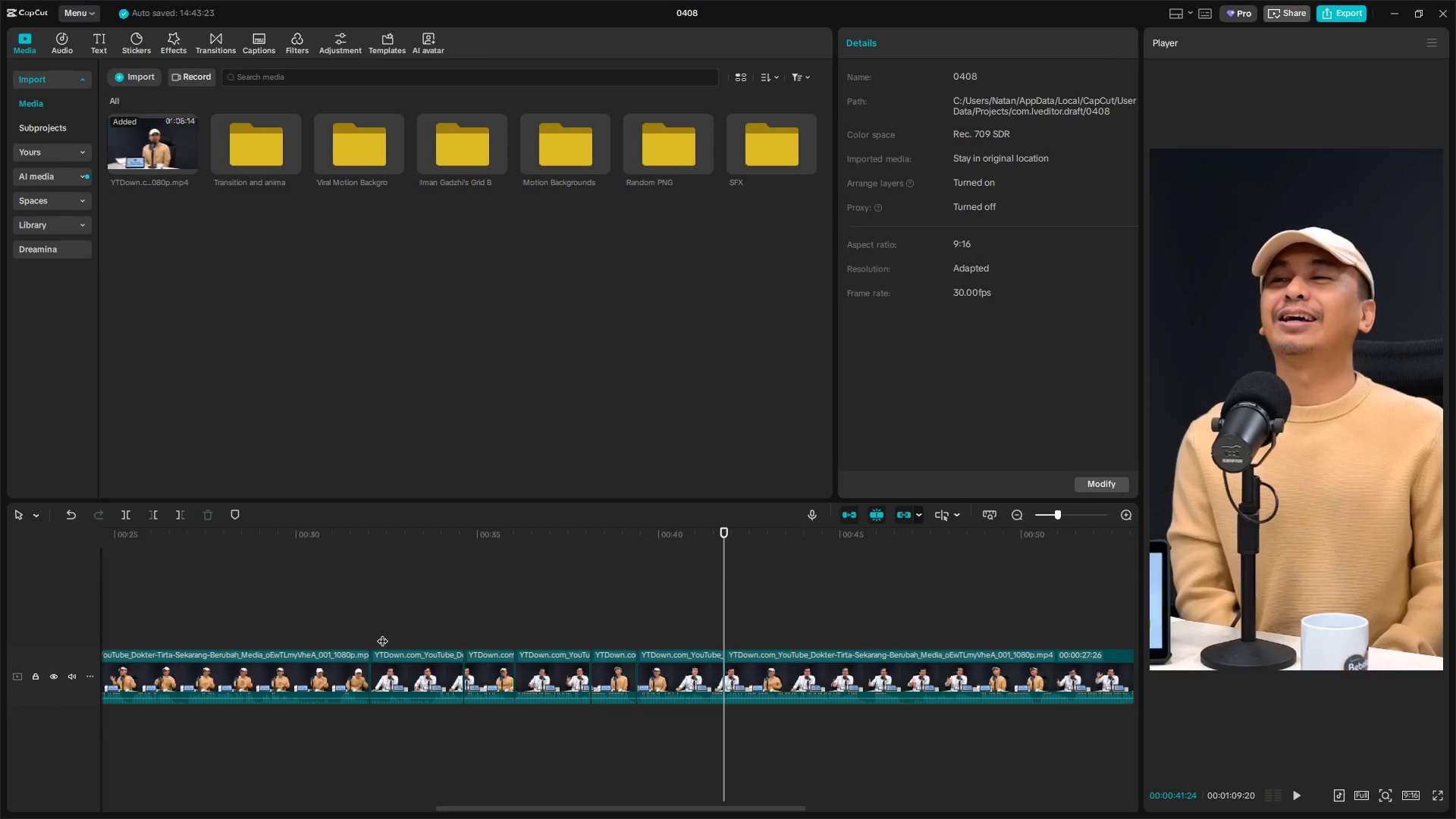 
key(Space)
 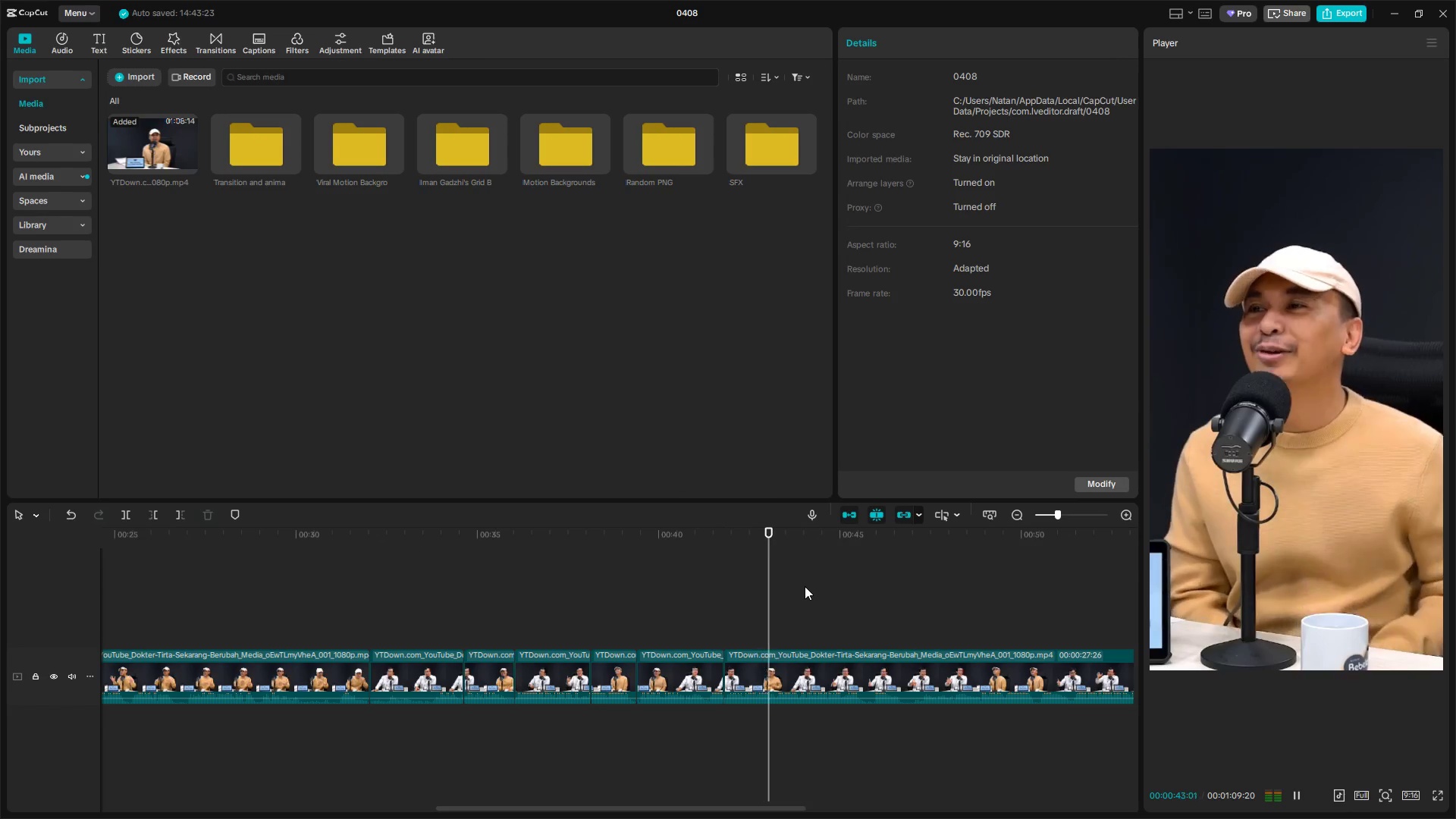 
key(Space)
 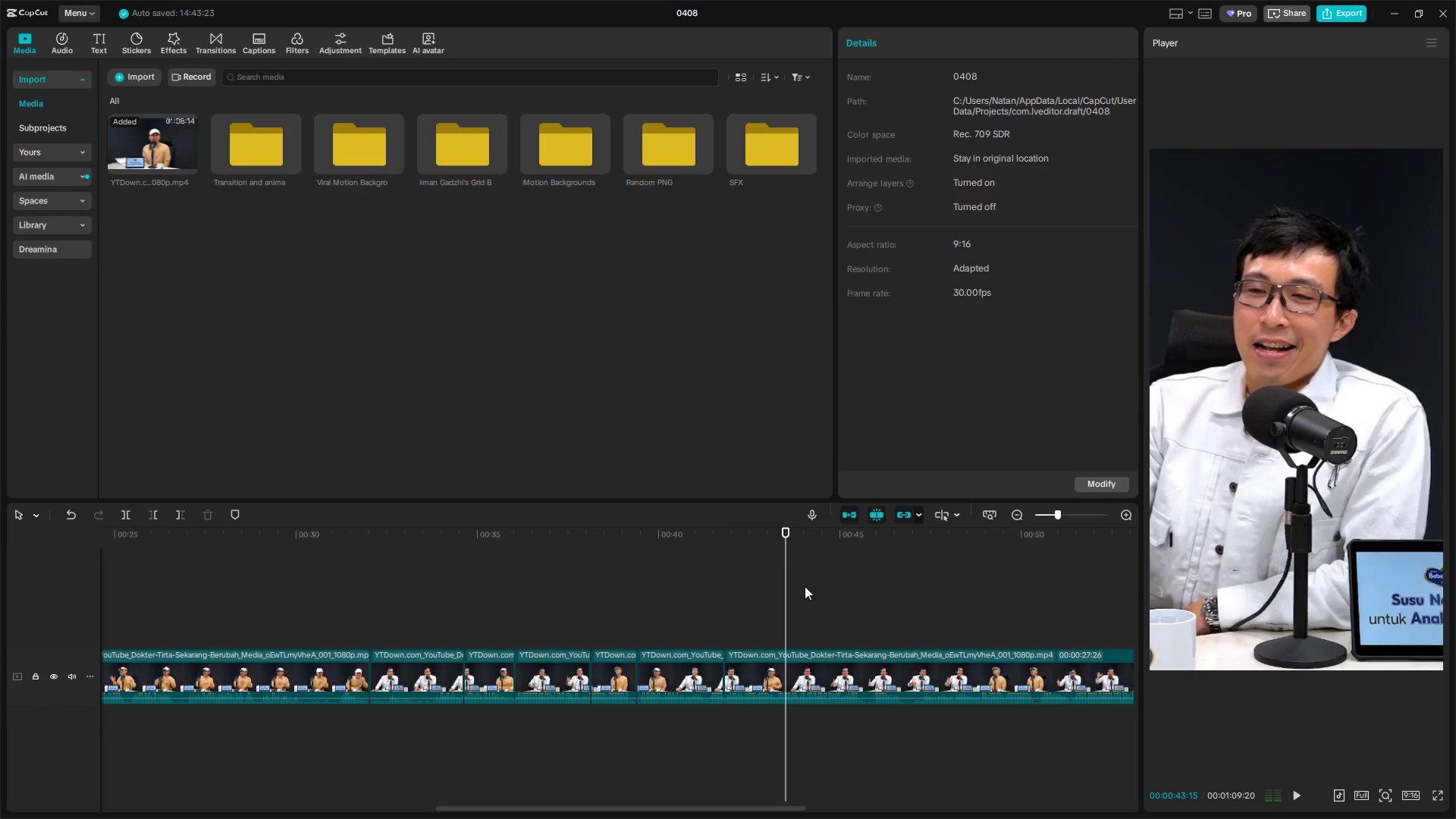 
key(ArrowLeft)
 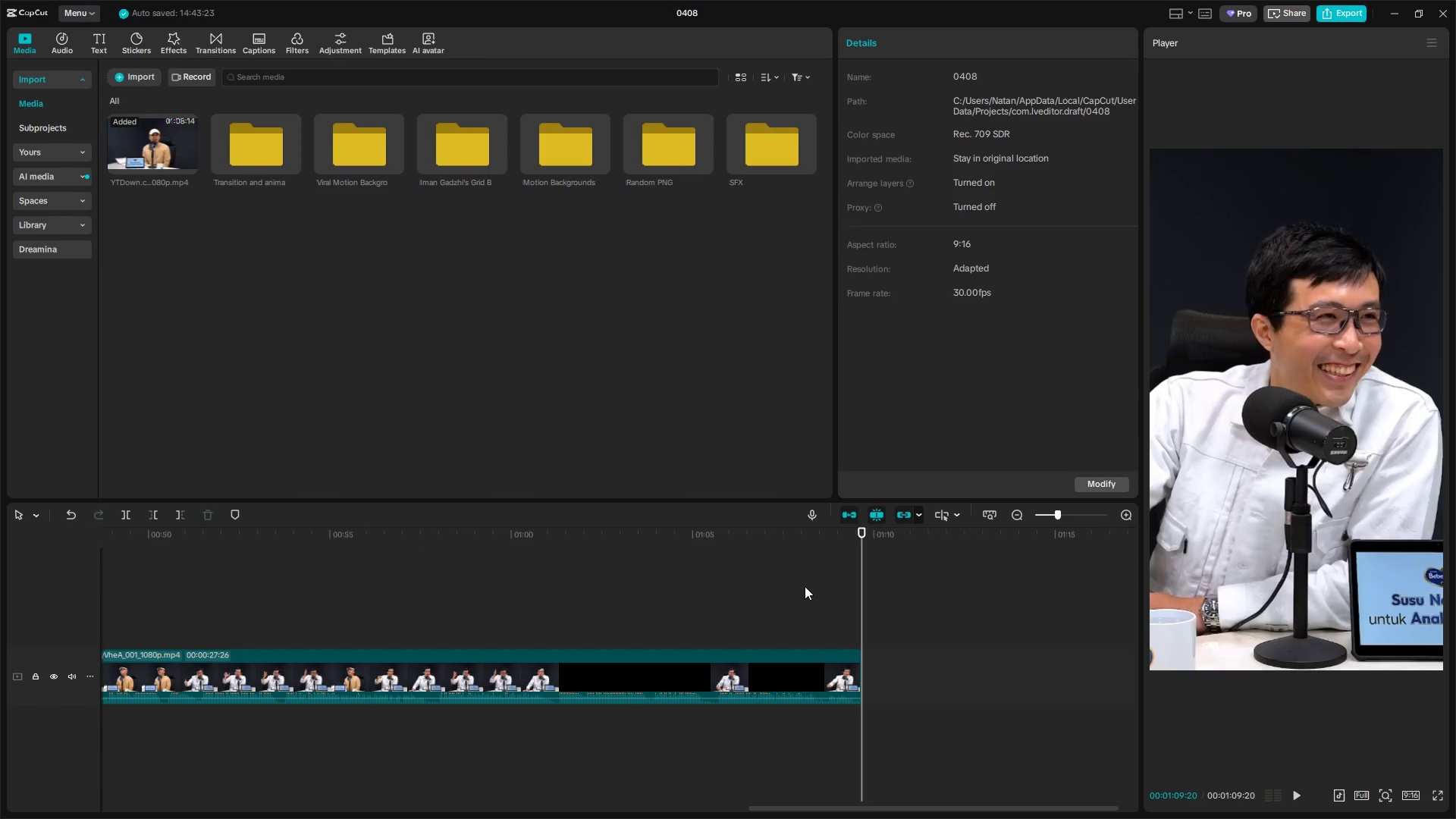 
key(ArrowDown)
 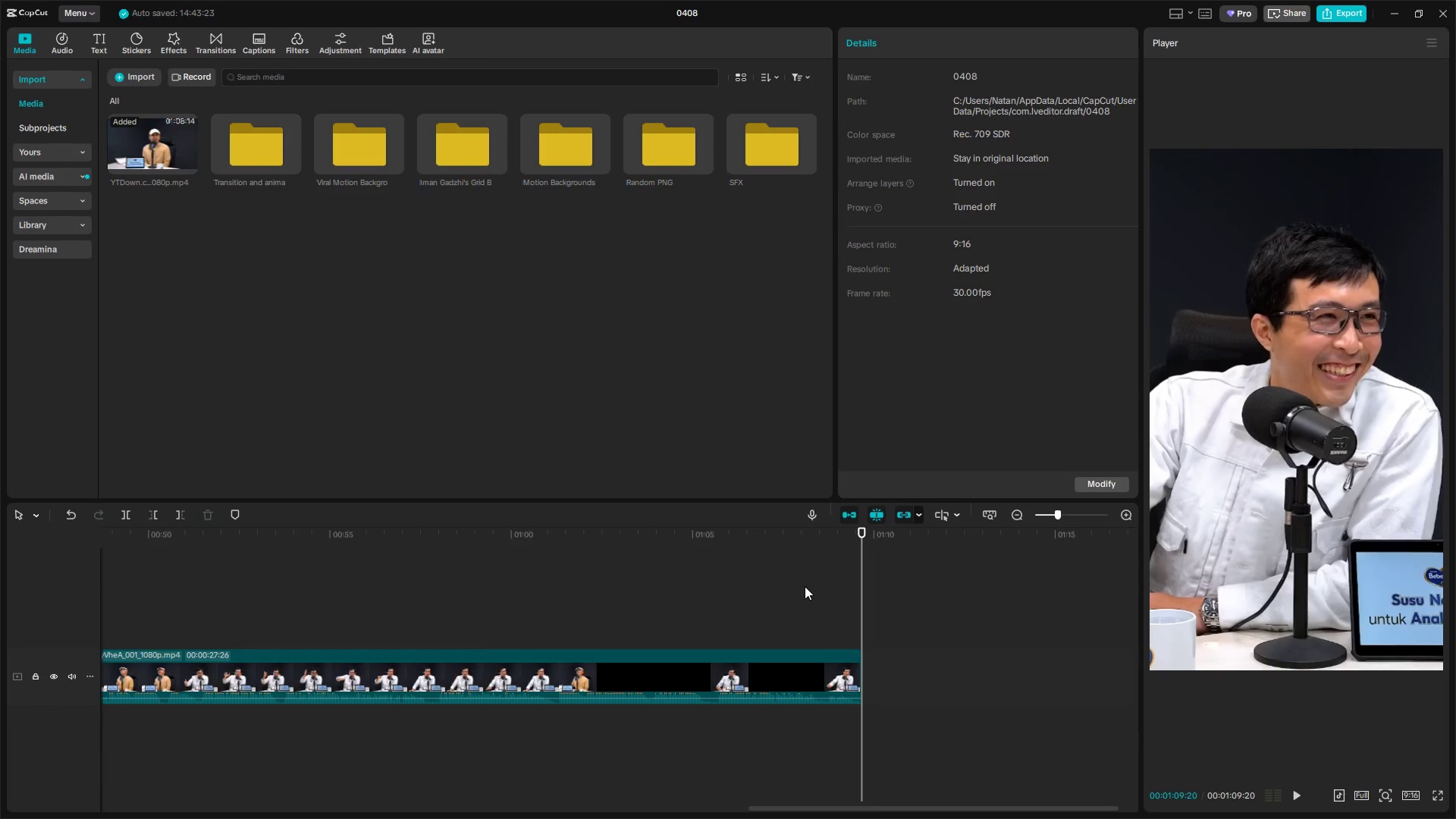 
key(ArrowLeft)
 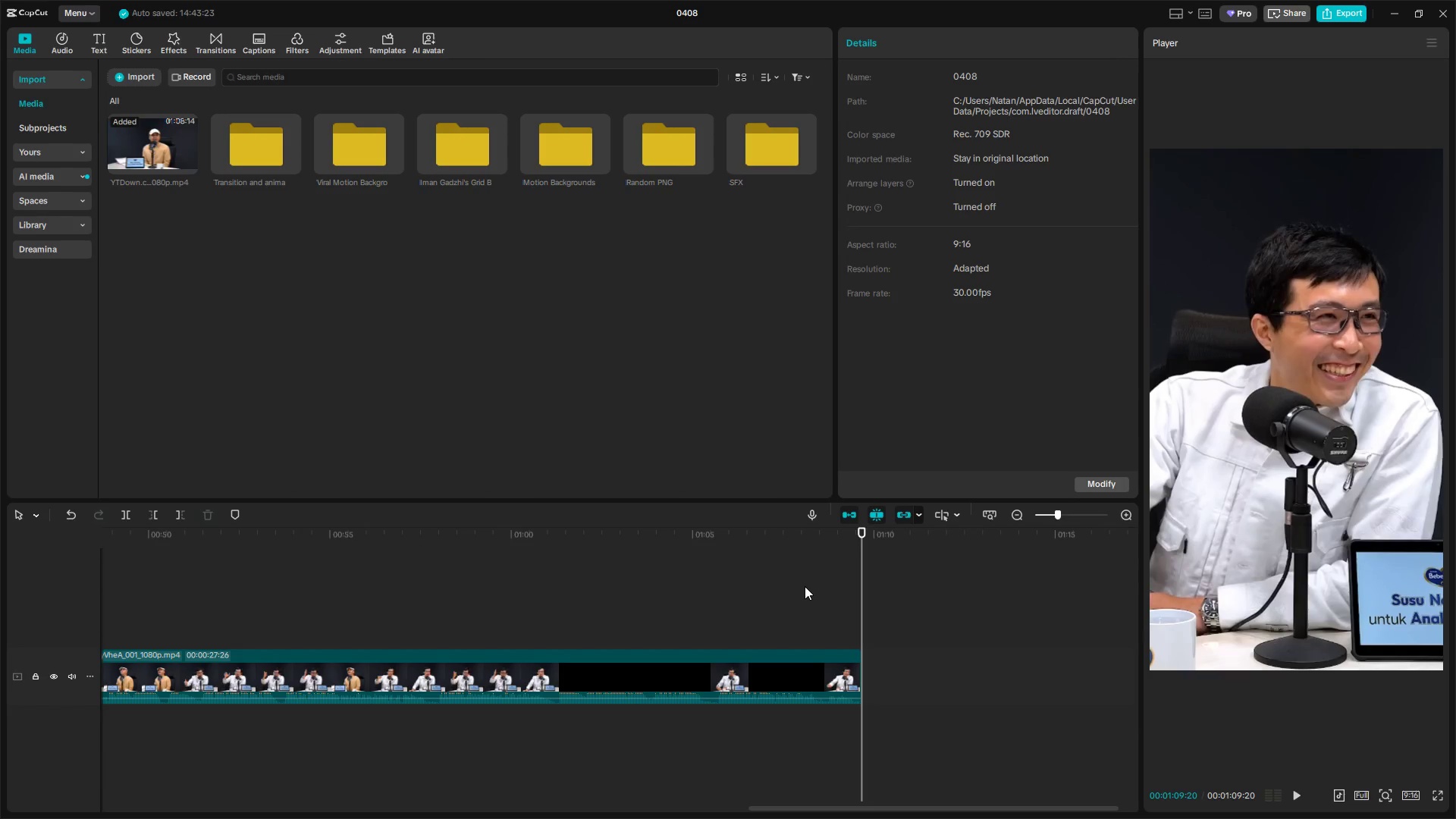 
key(ArrowDown)
 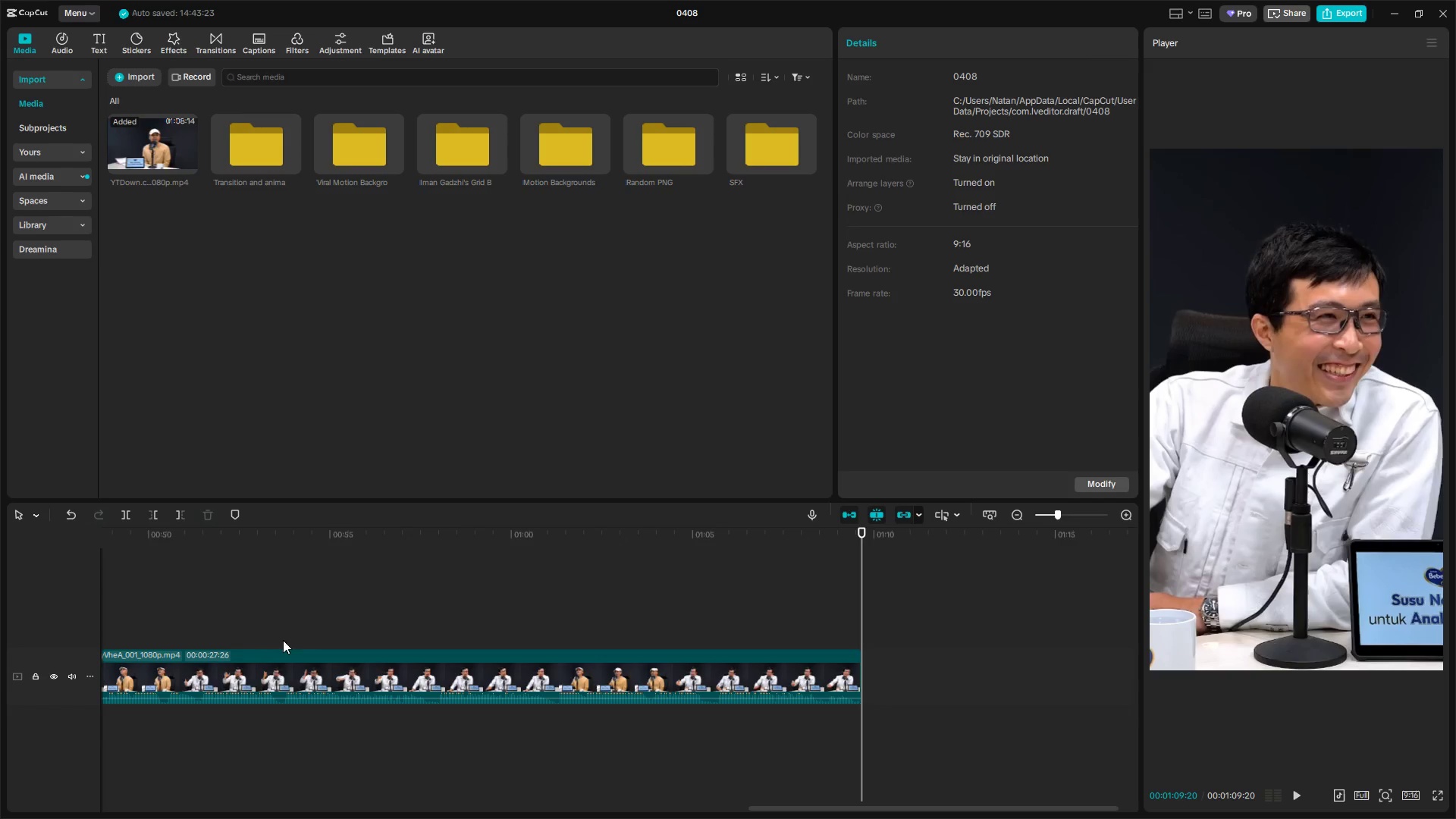 
left_click([189, 620])
 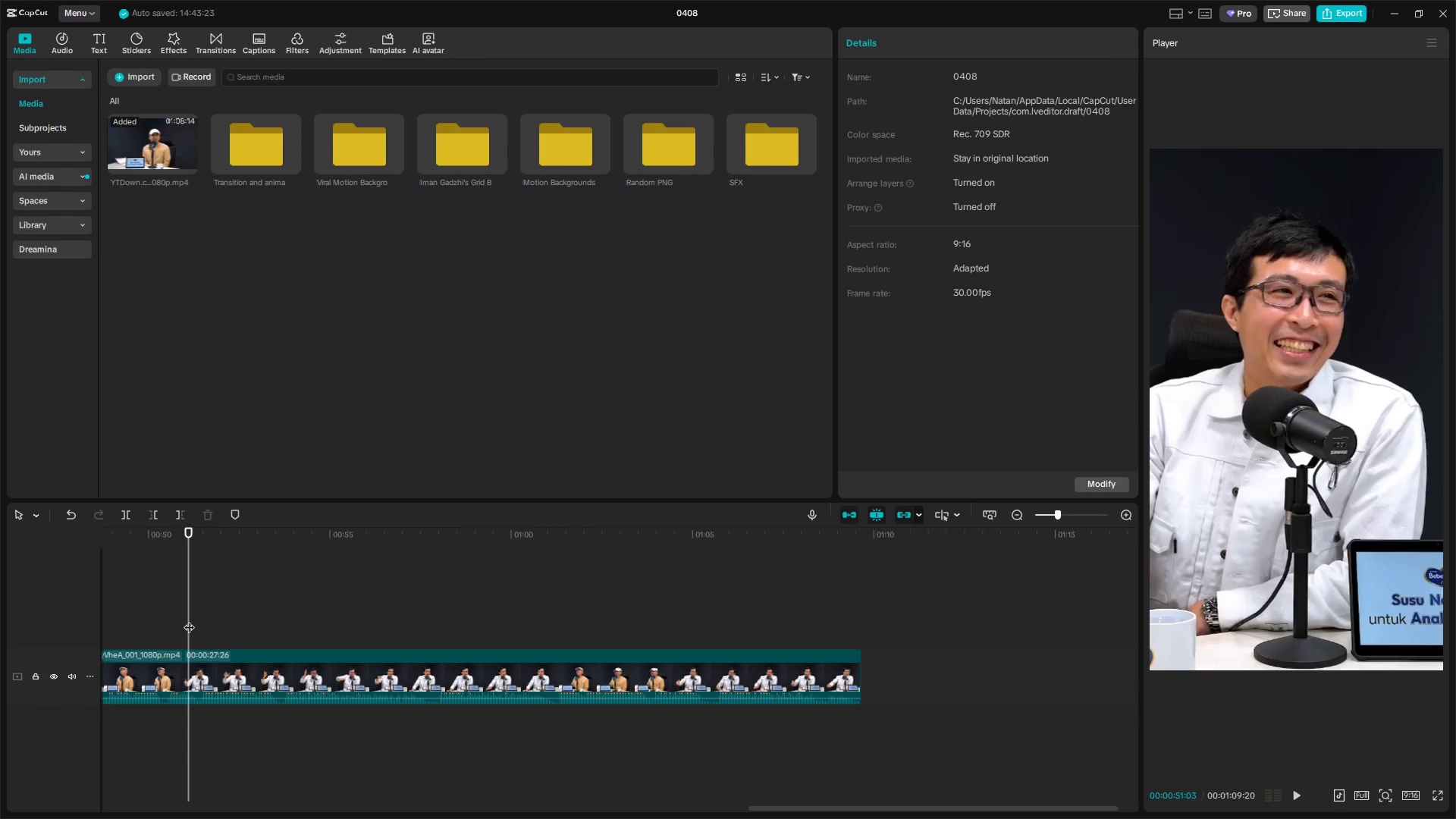 
left_click_drag(start_coordinate=[189, 620], to_coordinate=[698, 636])
 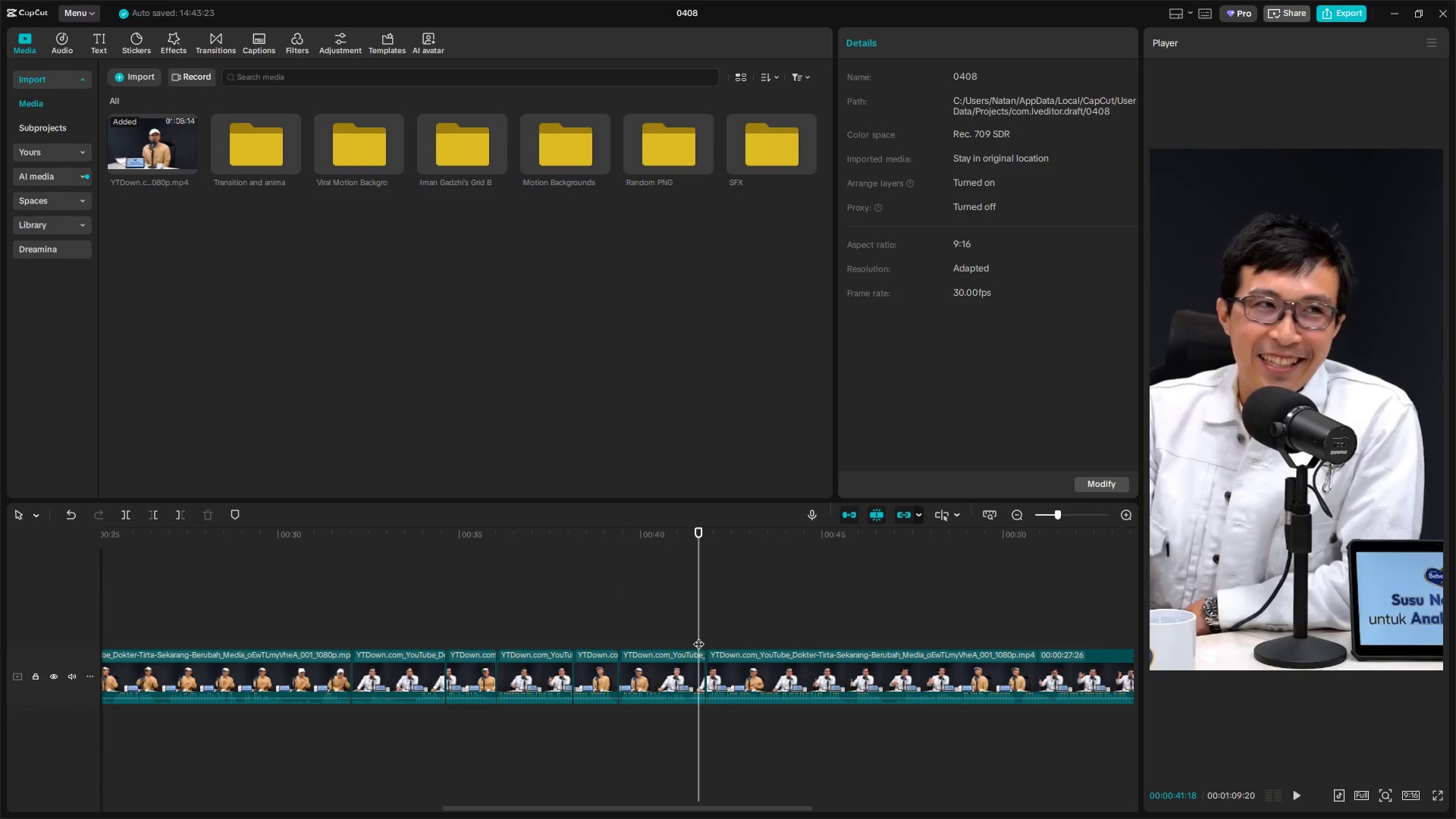 
key(Space)
 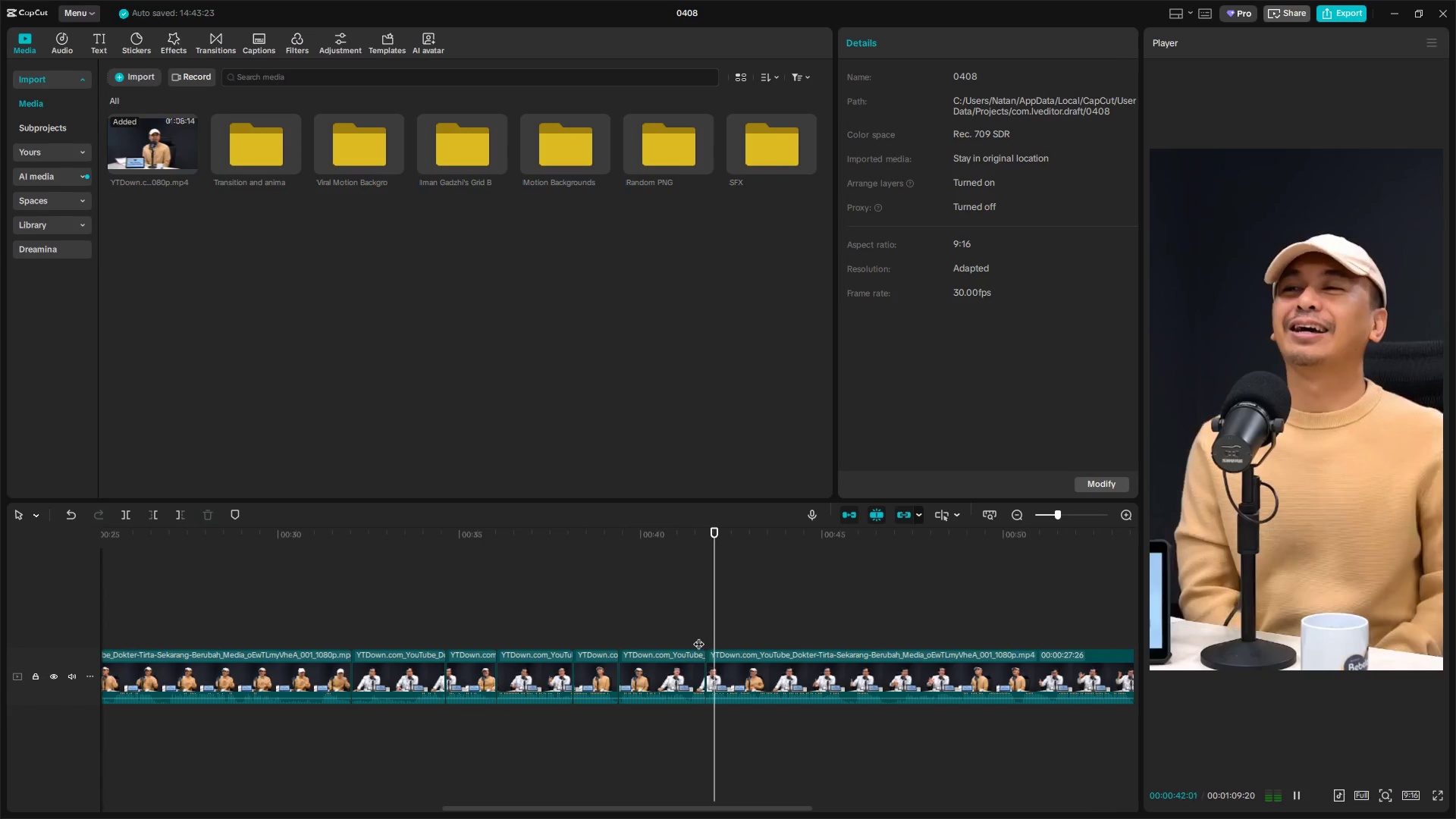 
key(Space)
 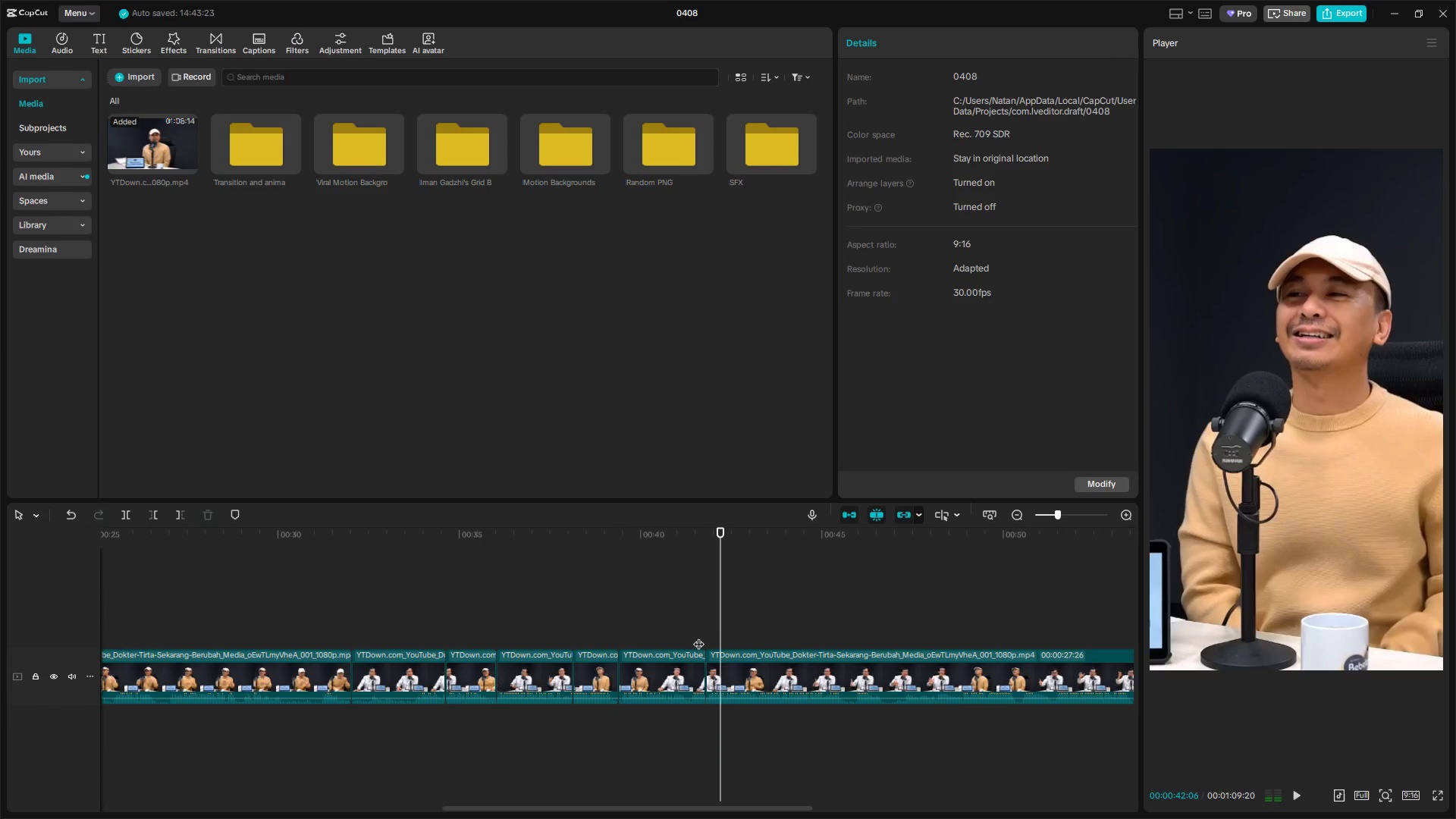 
key(Space)
 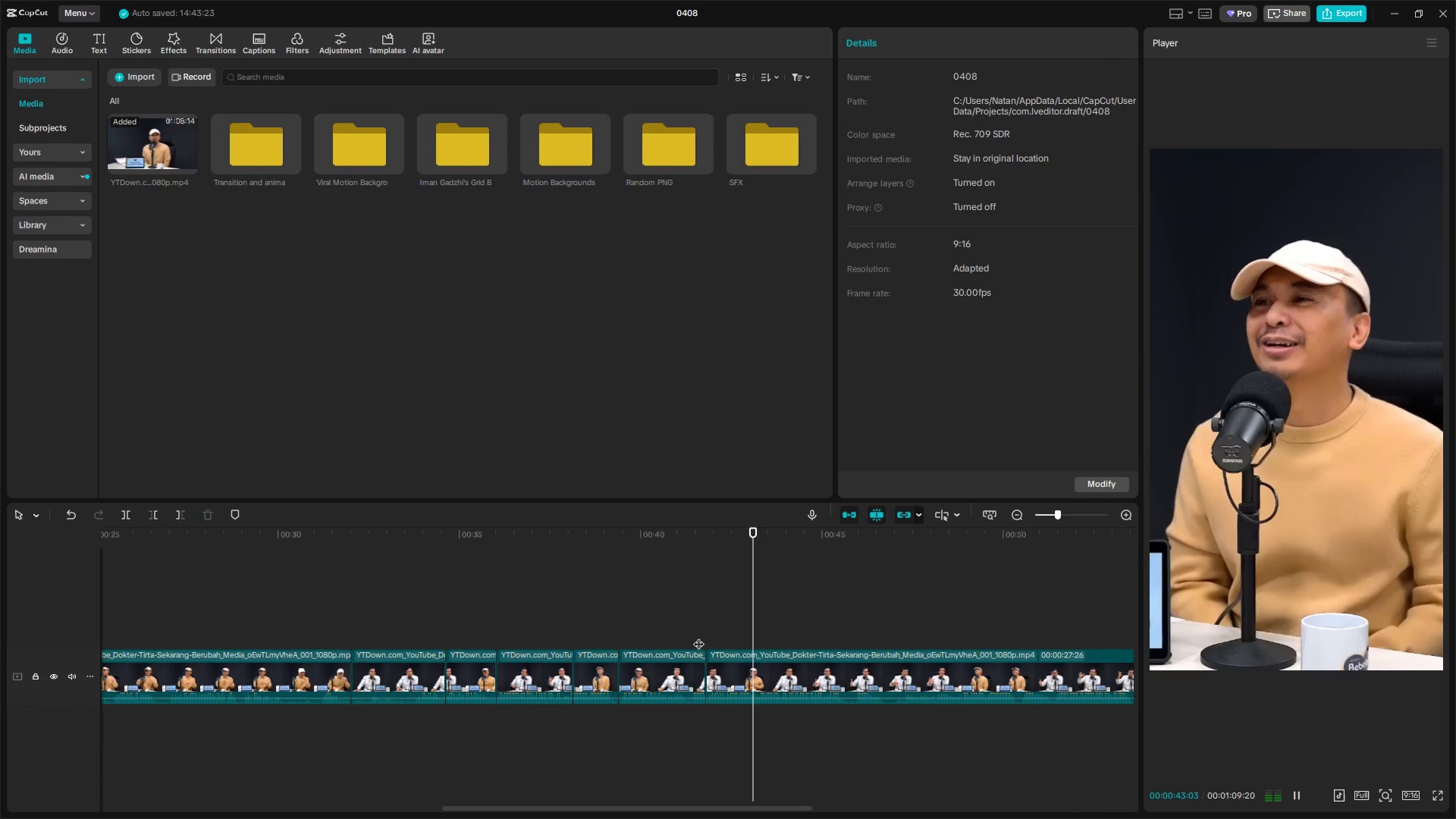 
key(Space)
 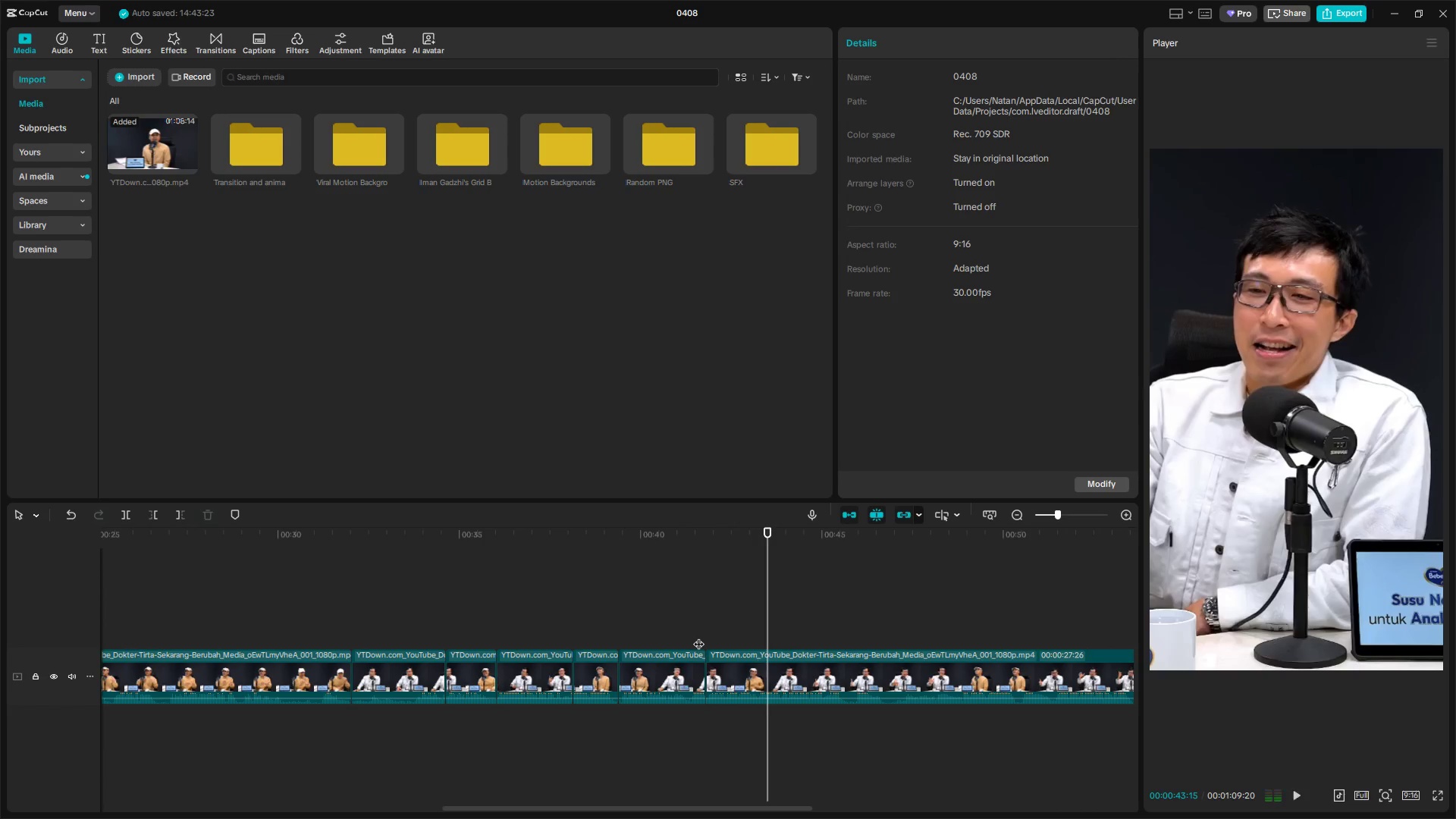 
key(ArrowLeft)
 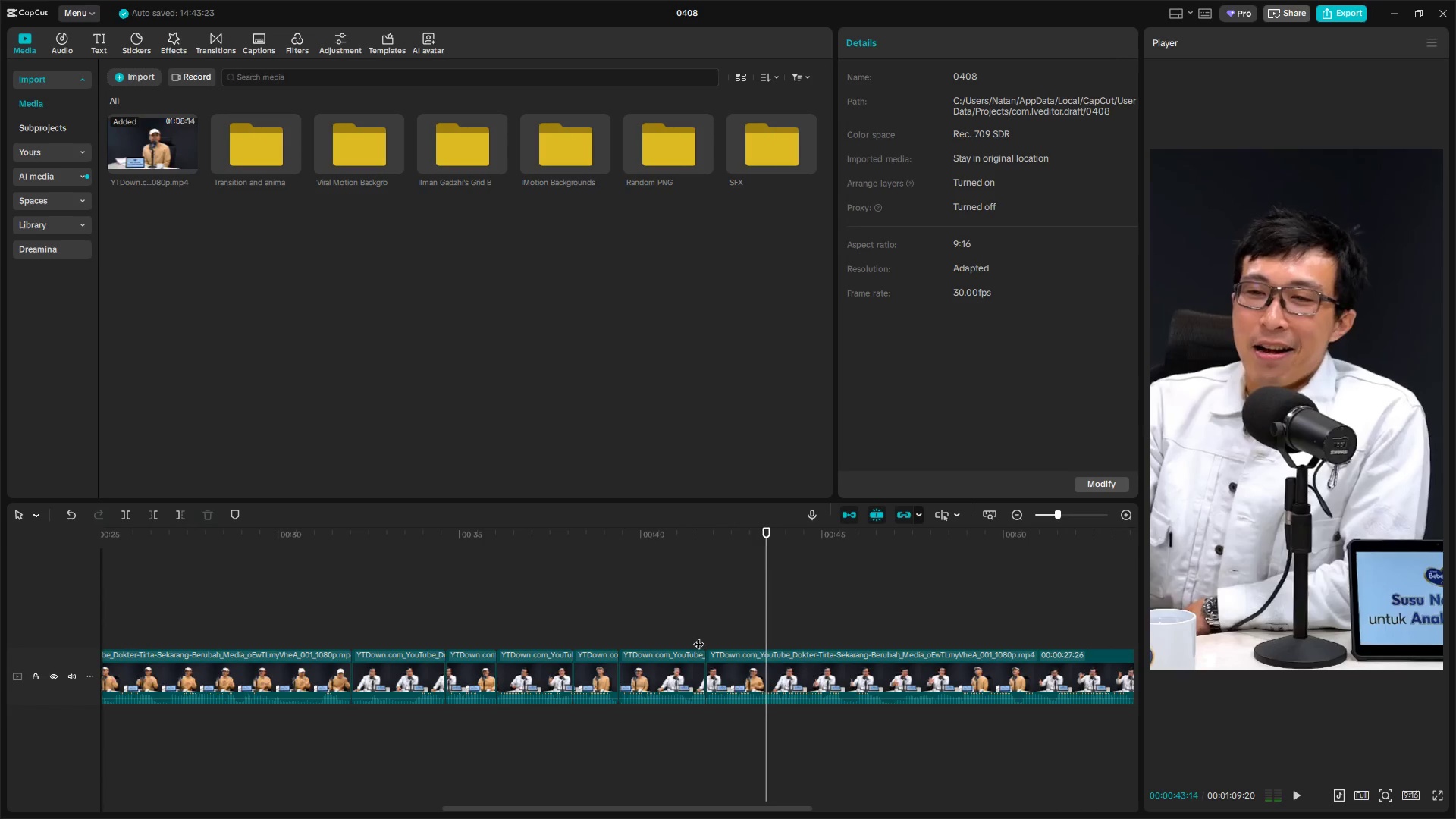 
key(ArrowLeft)
 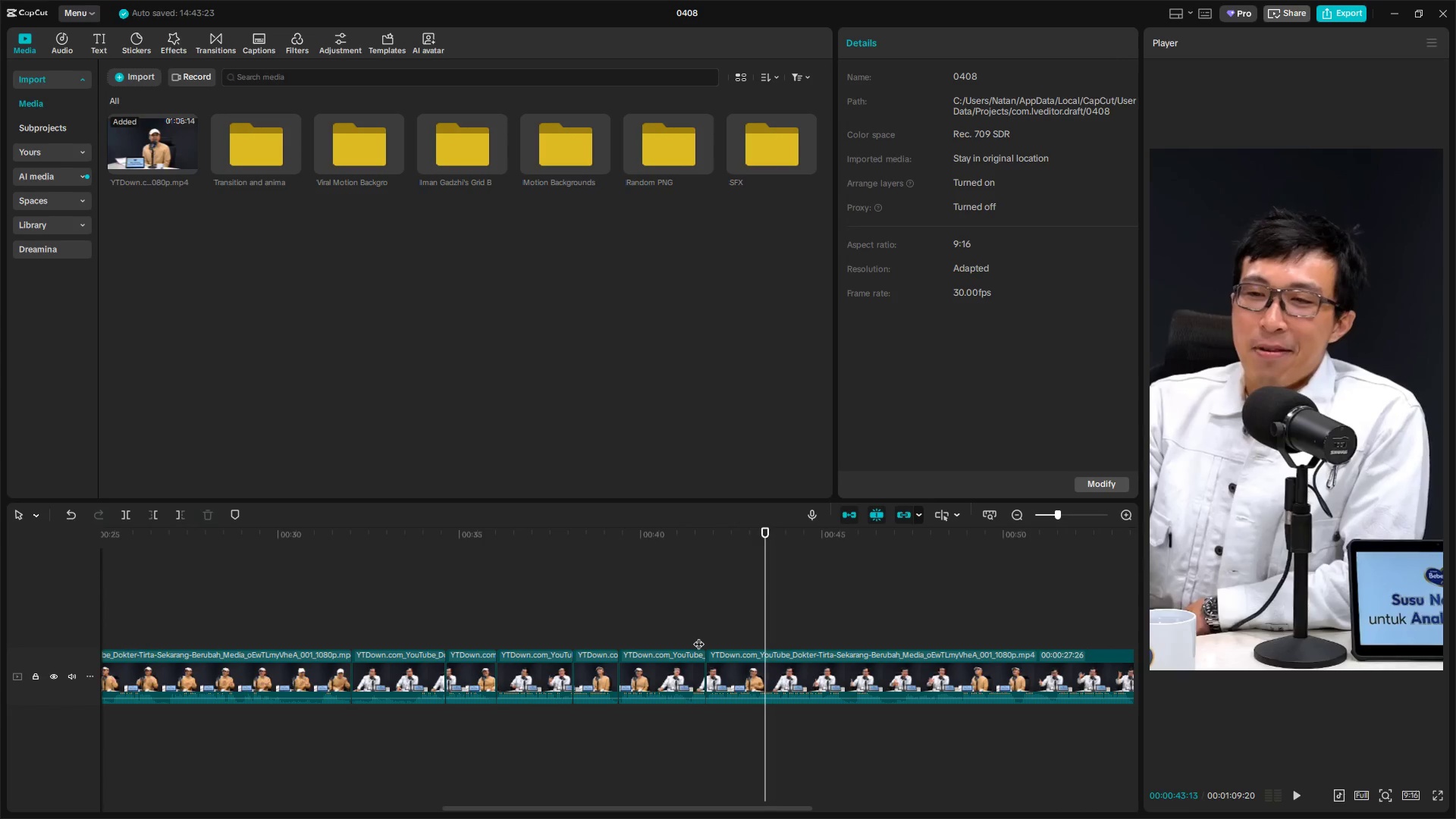 
key(ArrowLeft)
 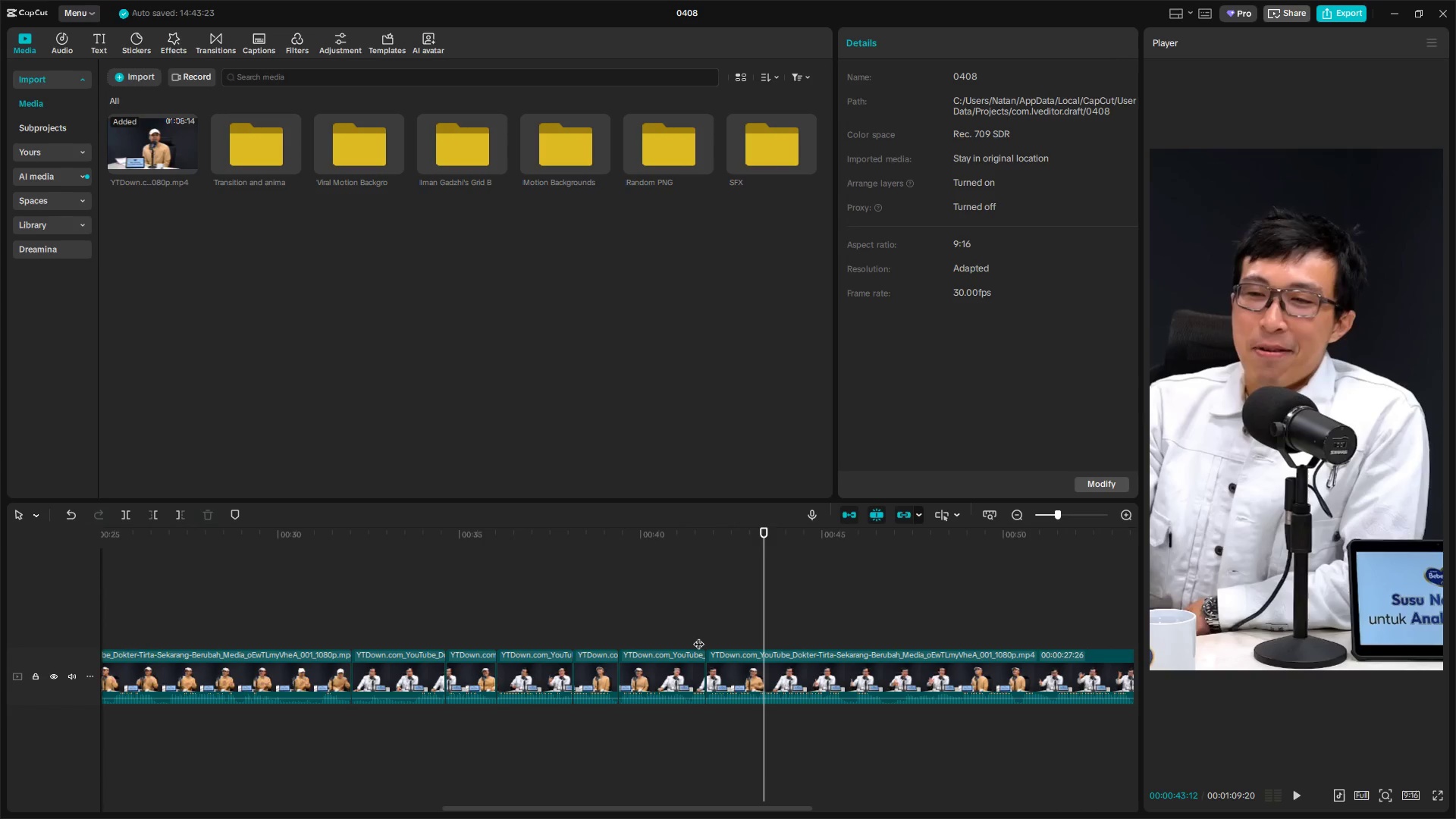 
key(ArrowLeft)
 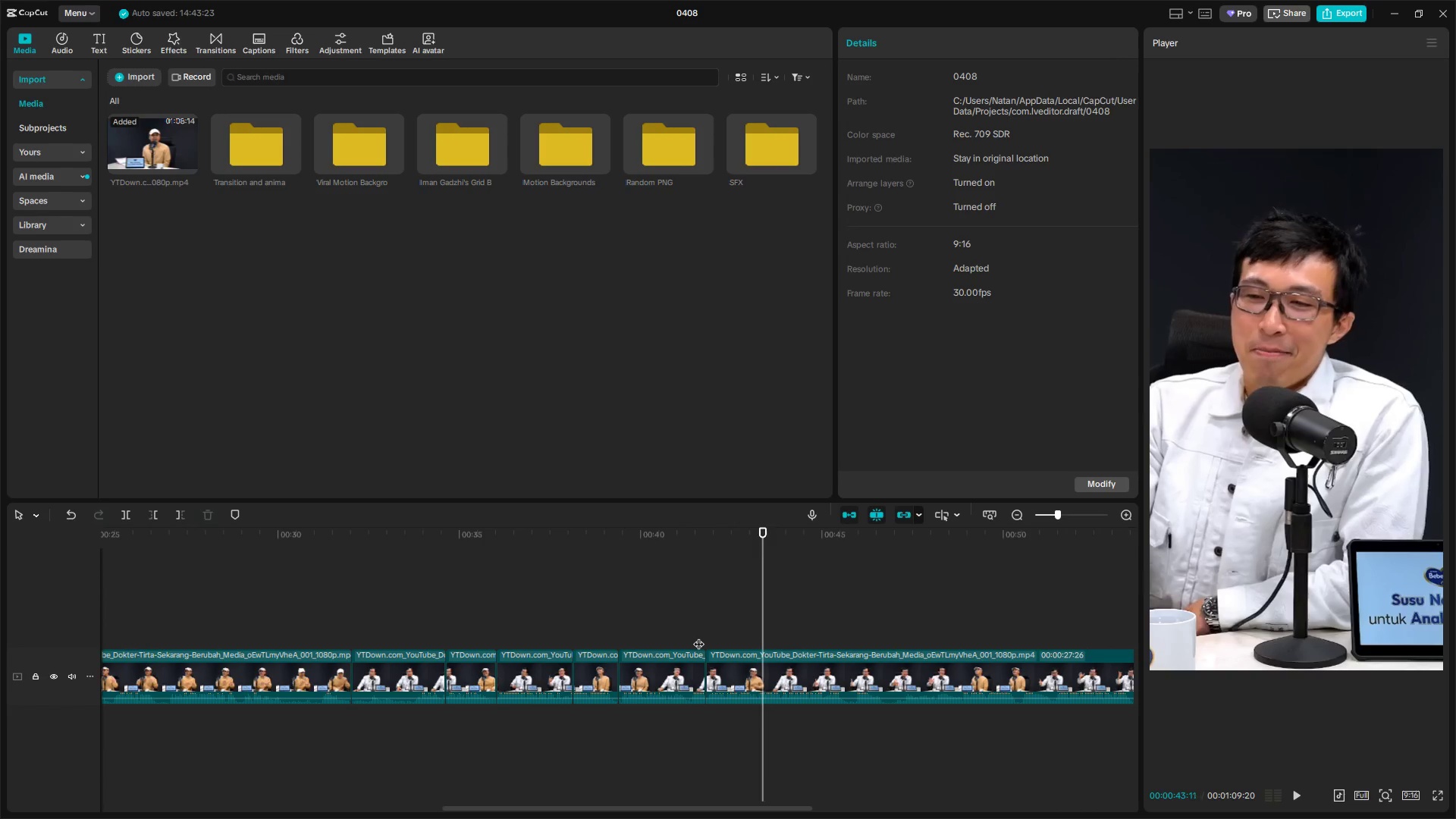 
key(ArrowLeft)
 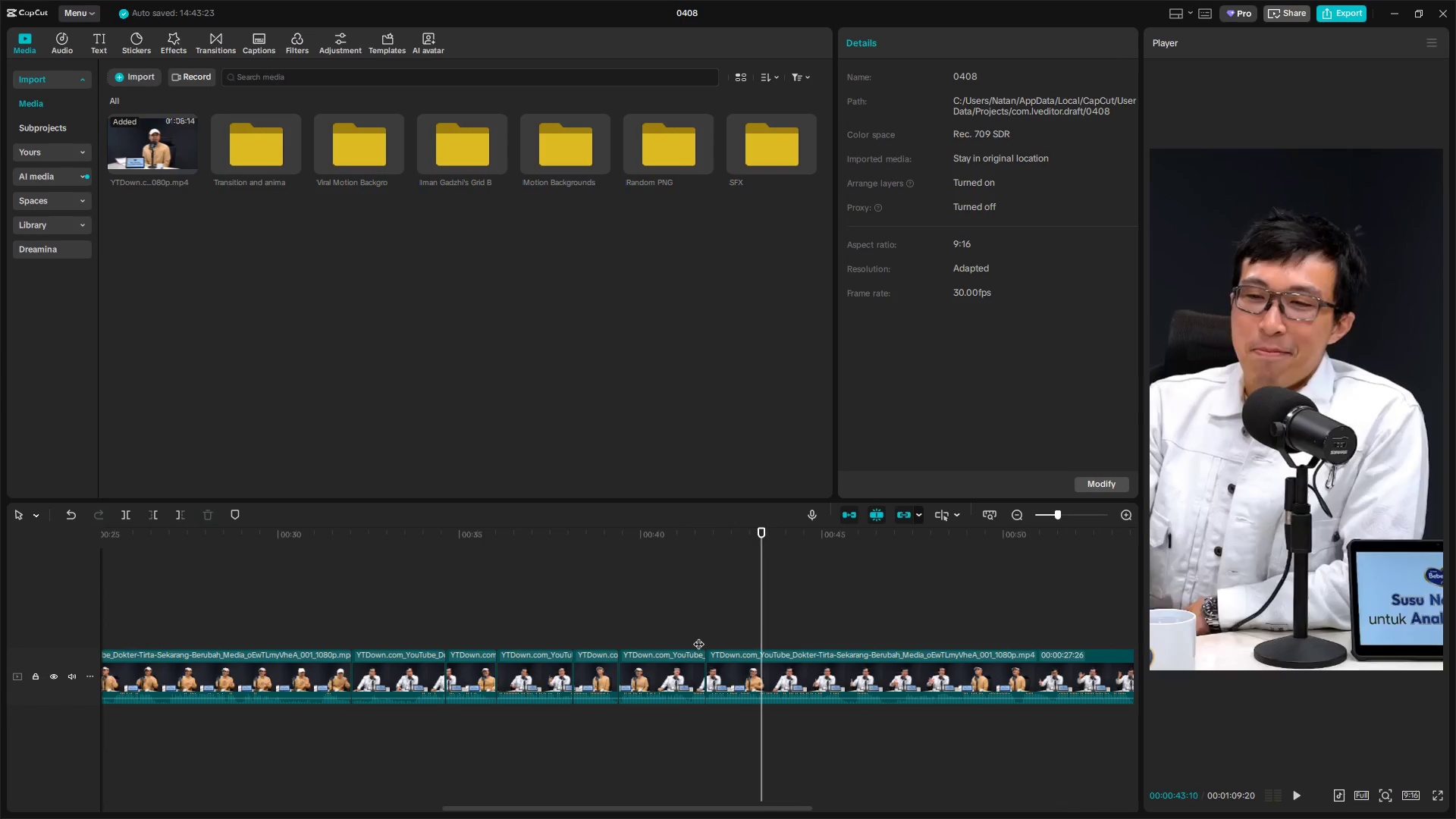 
key(ArrowLeft)
 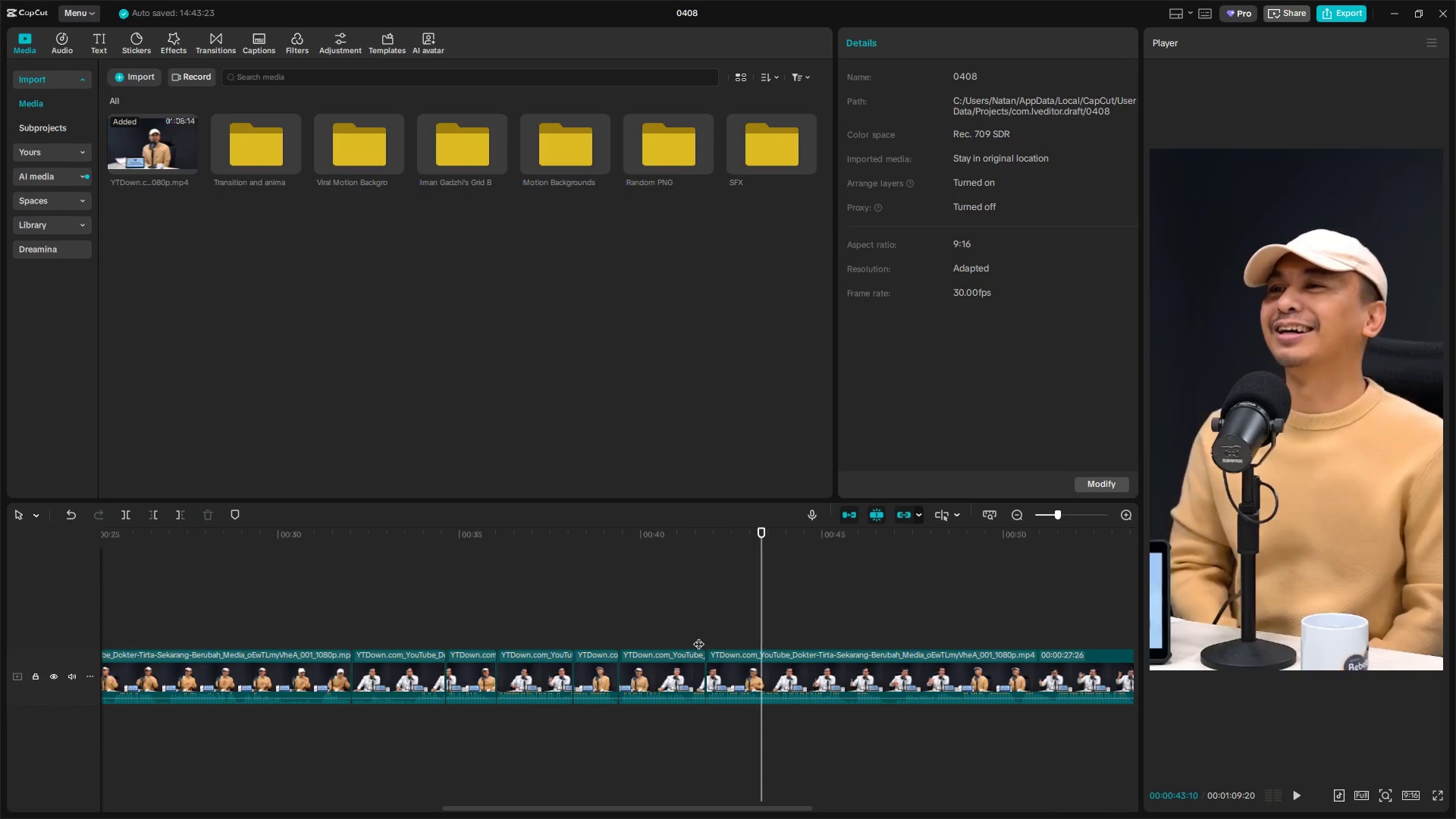 
key(ArrowRight)
 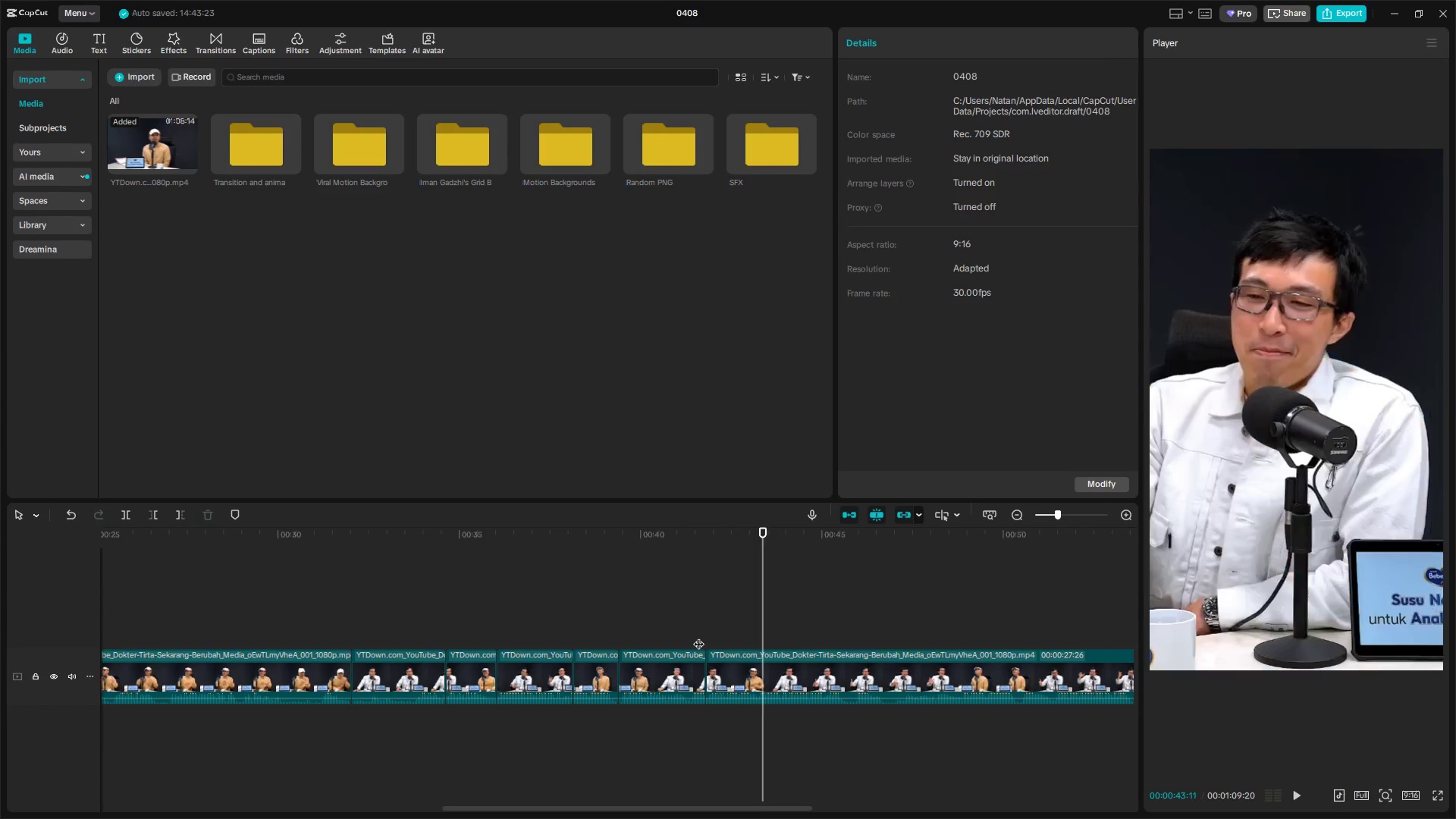 
key(ArrowRight)
 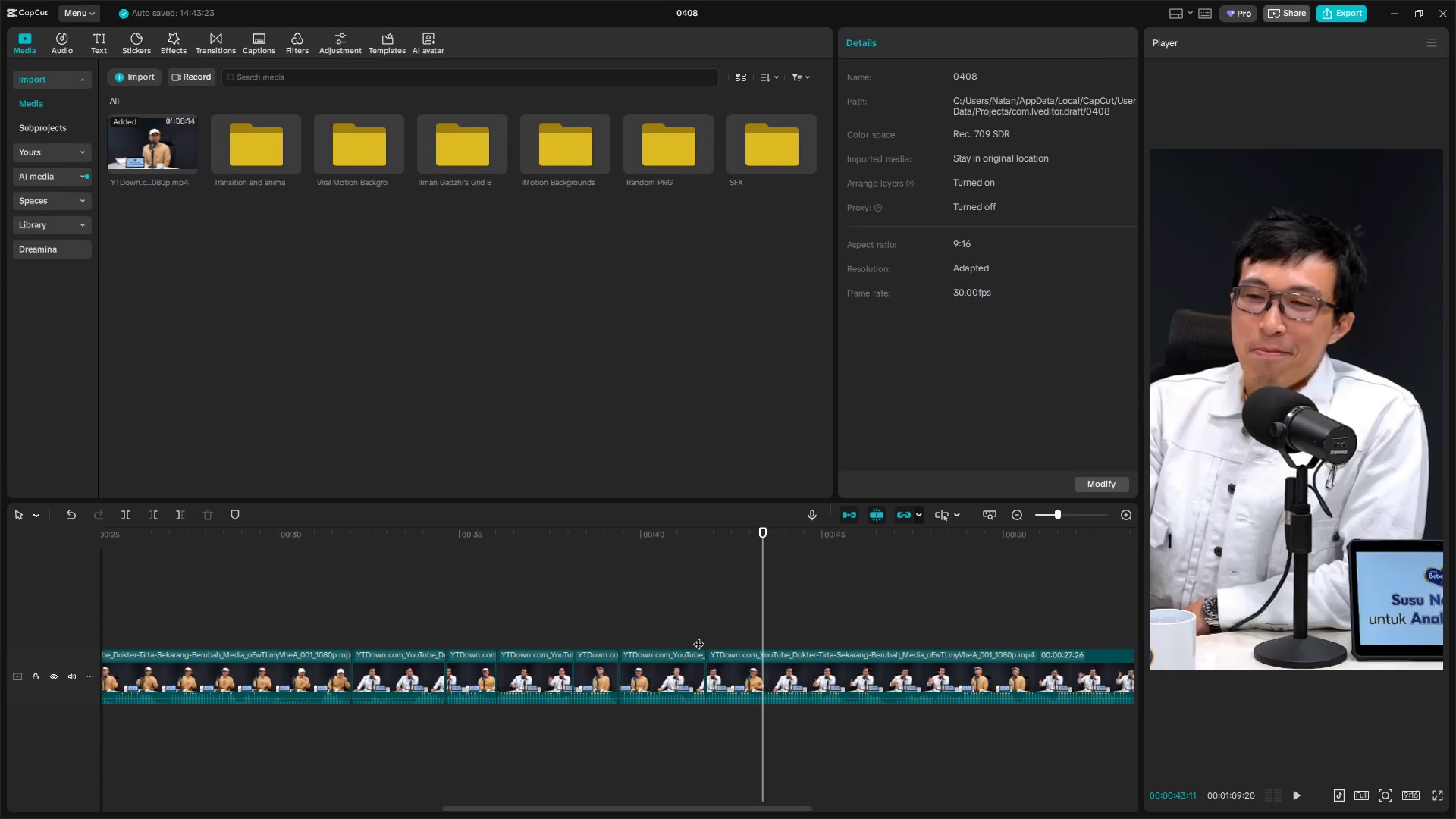 
key(Shift+E)
 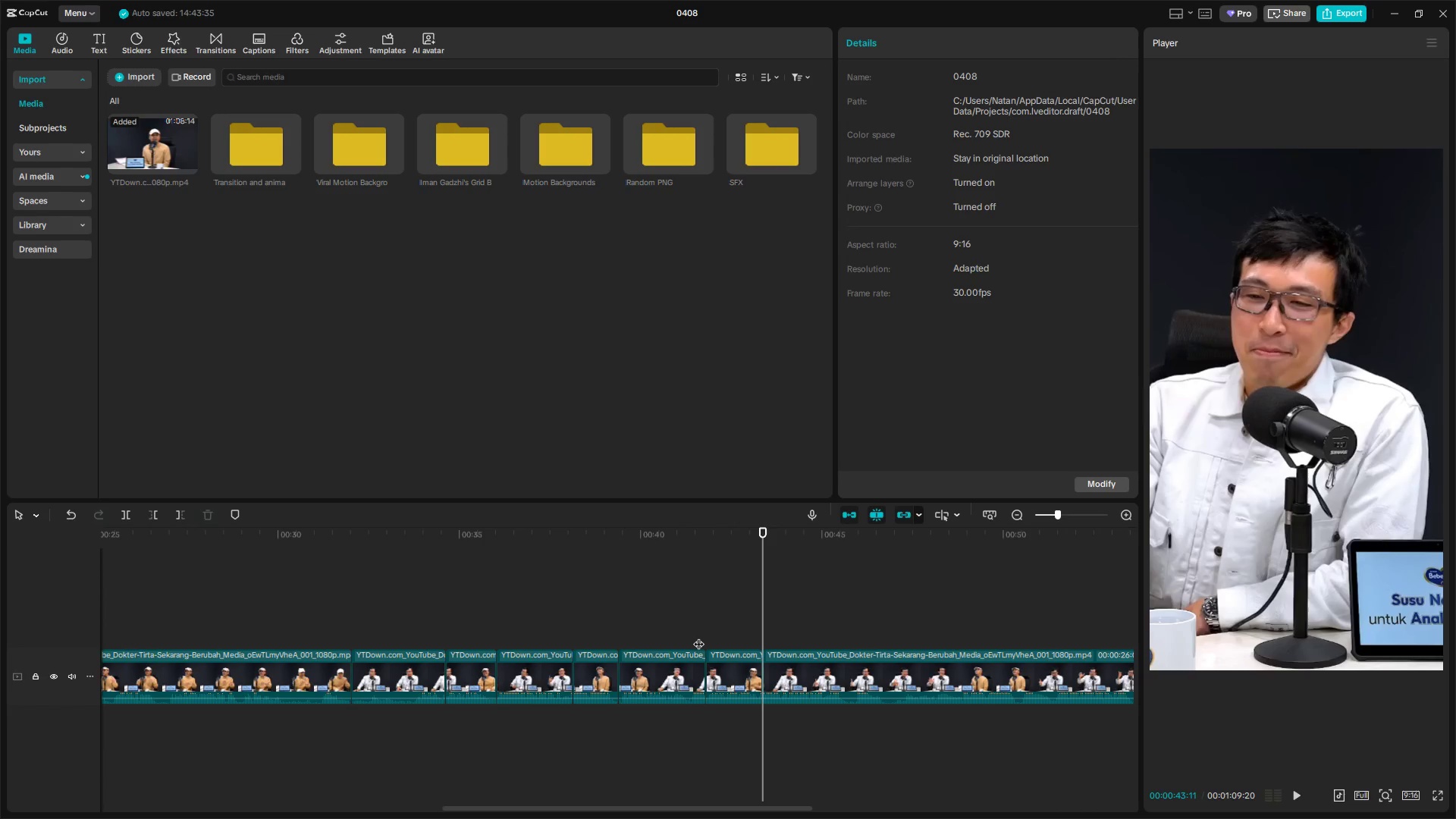 
key(Space)
 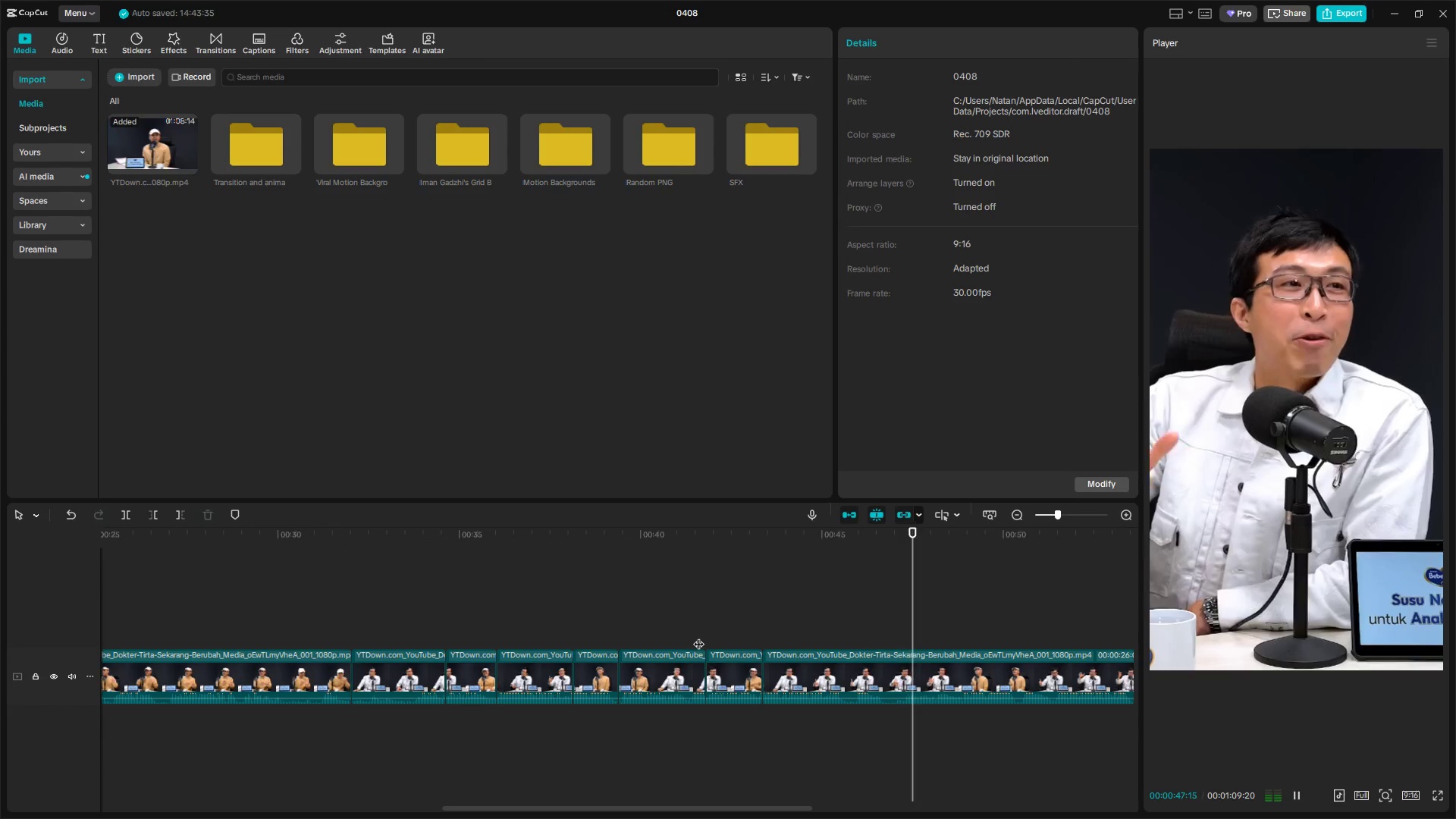 
wait(5.66)
 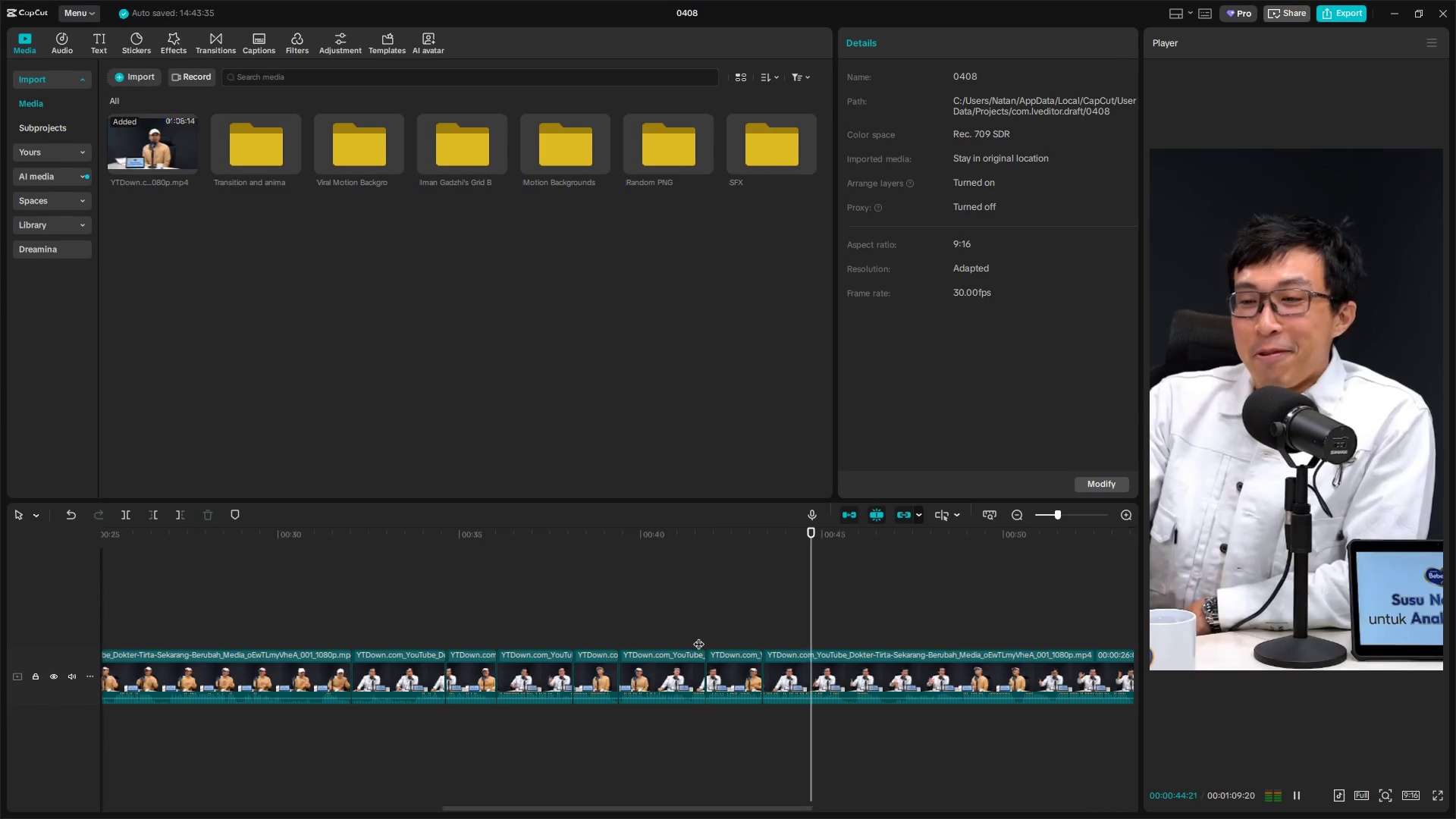 
key(Space)
 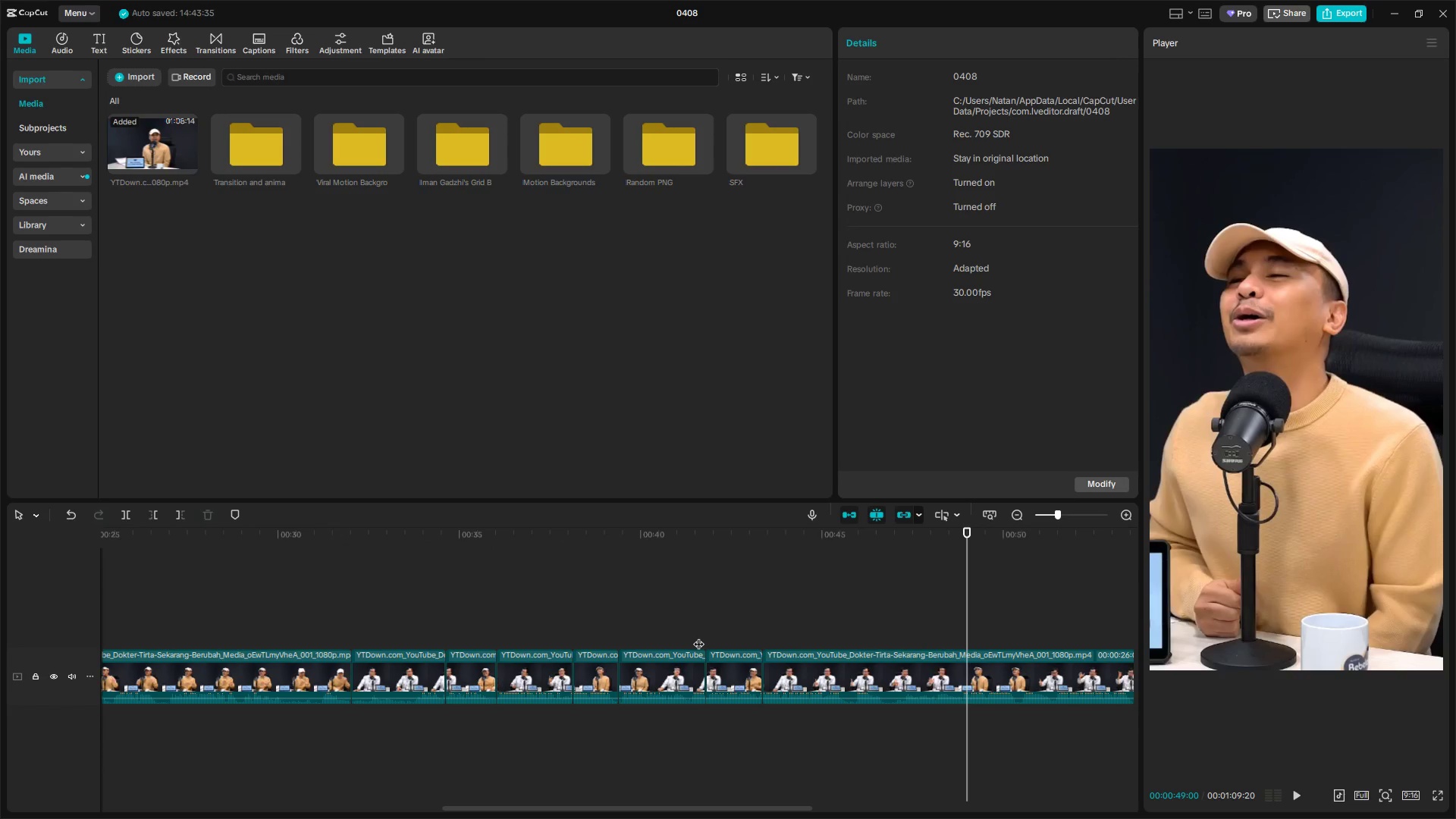 
key(ArrowLeft)
 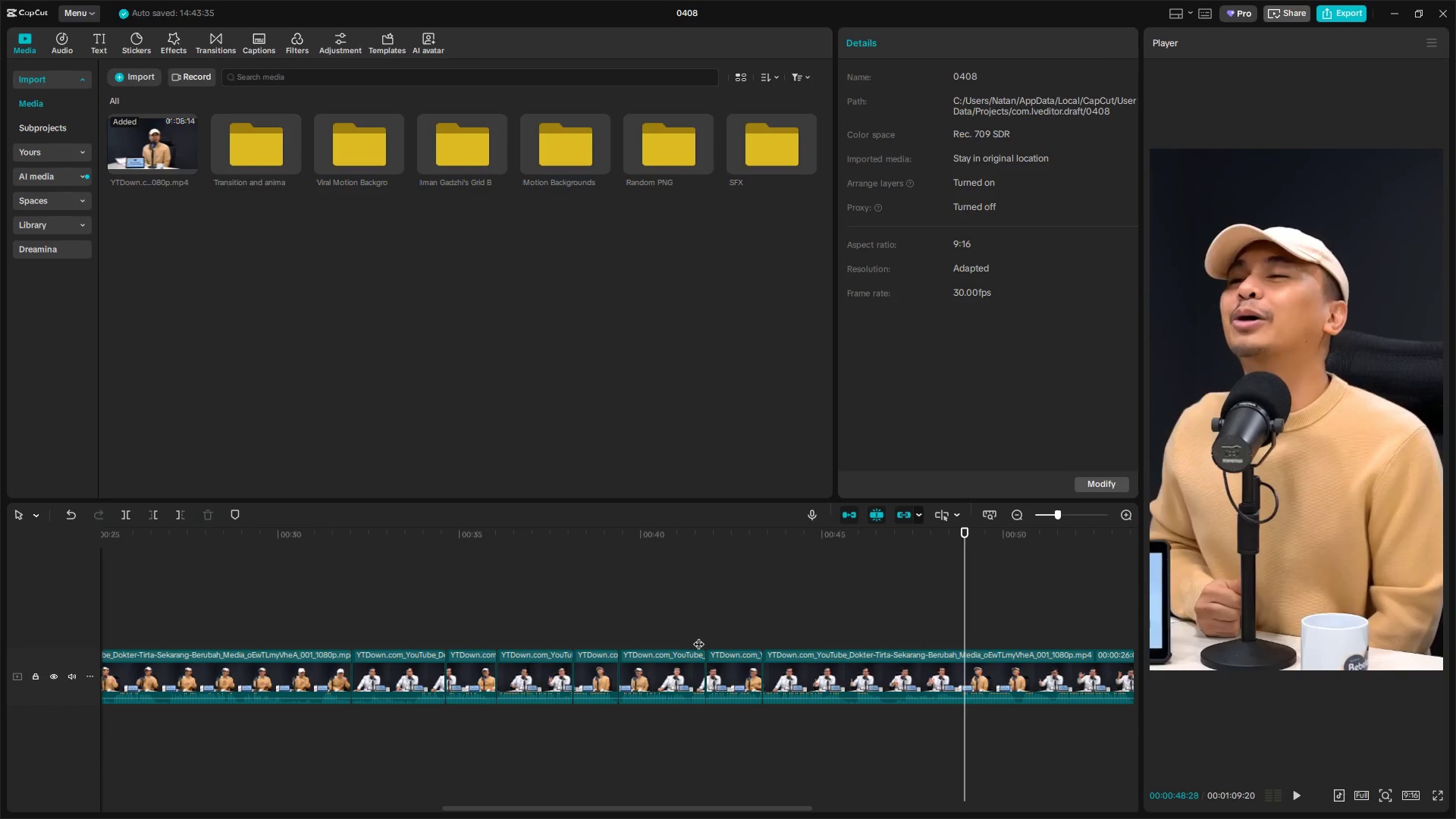 
key(ArrowLeft)
 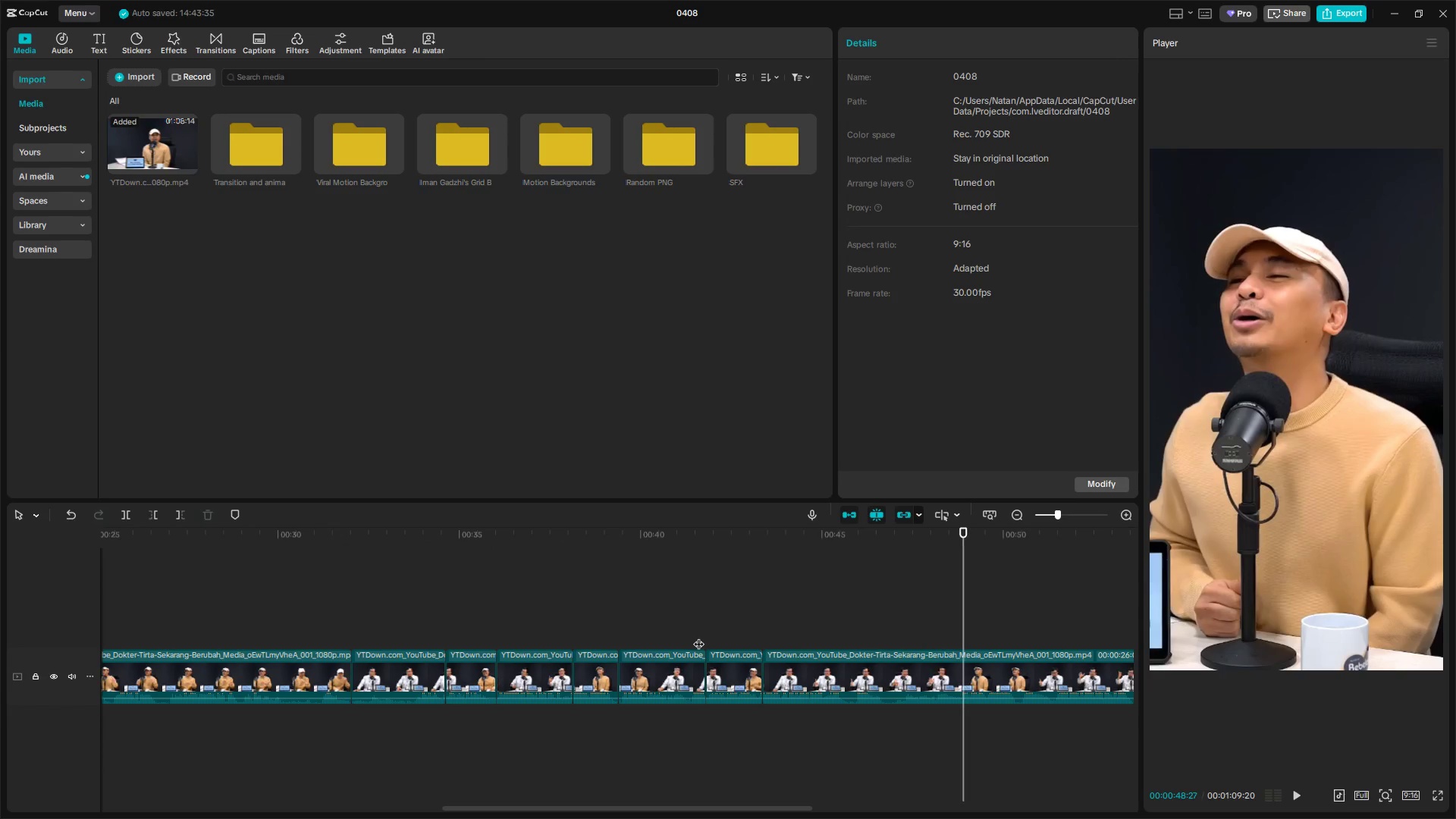 
key(ArrowLeft)
 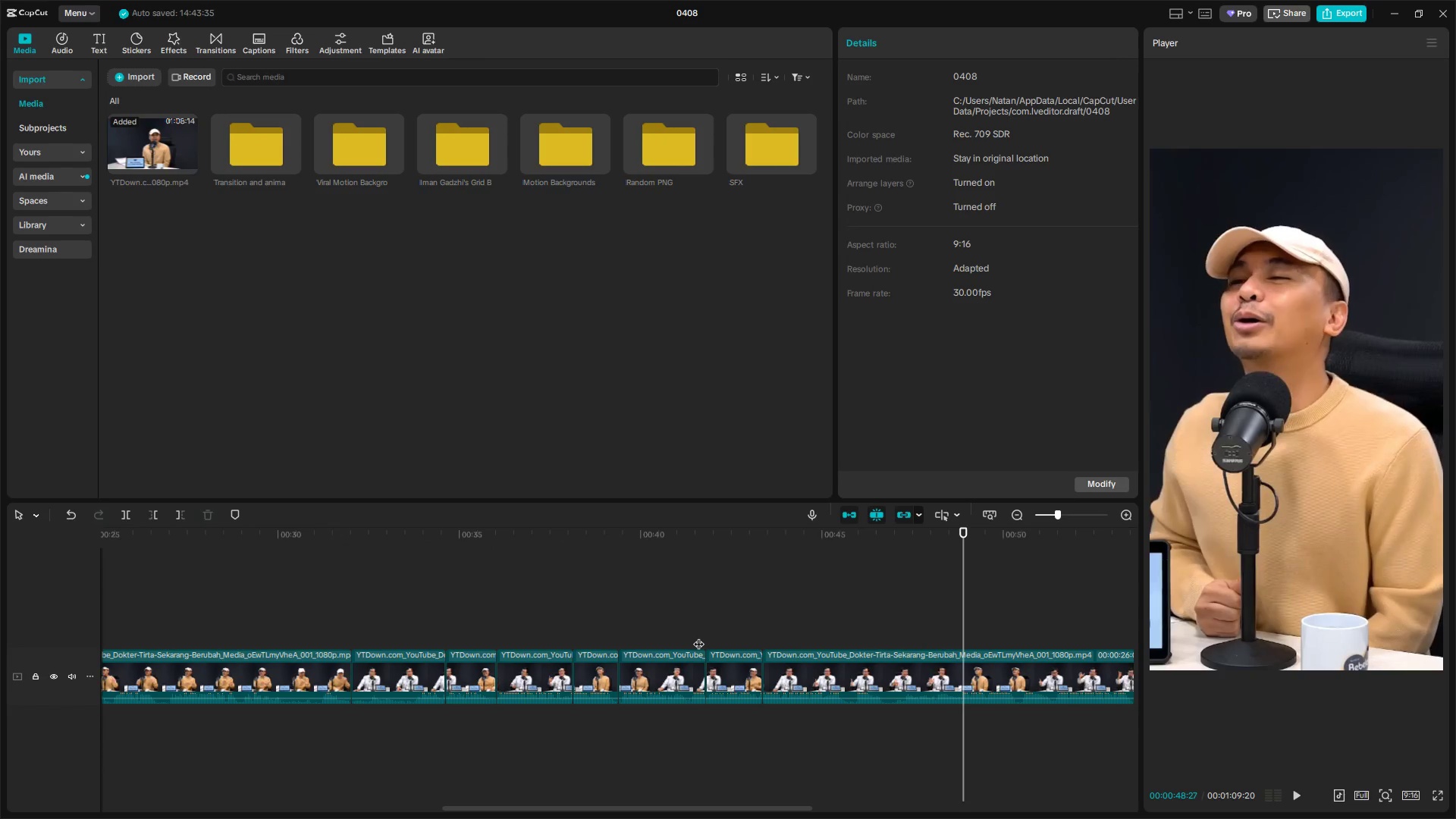 
key(ArrowLeft)
 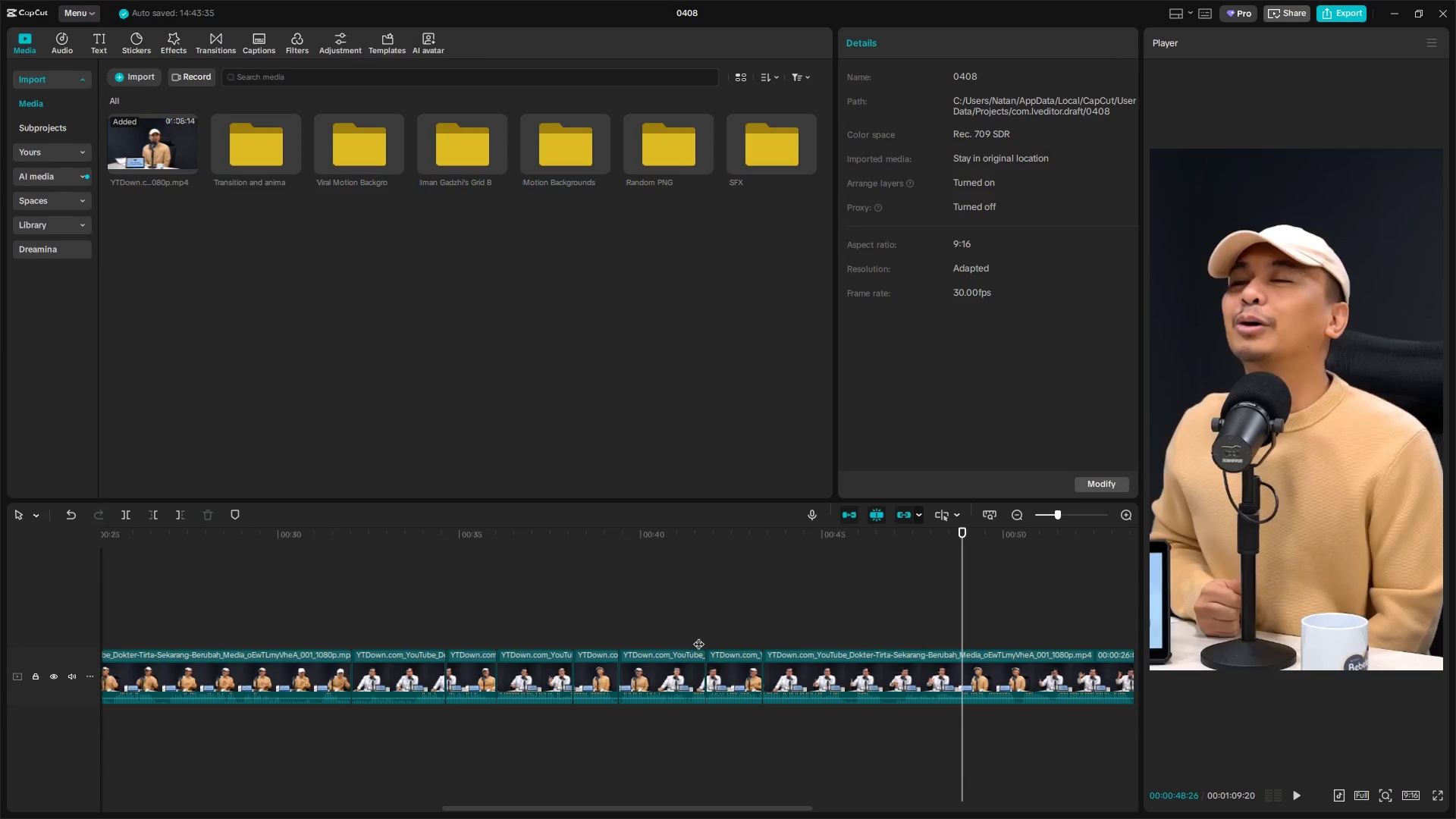 
key(ArrowLeft)
 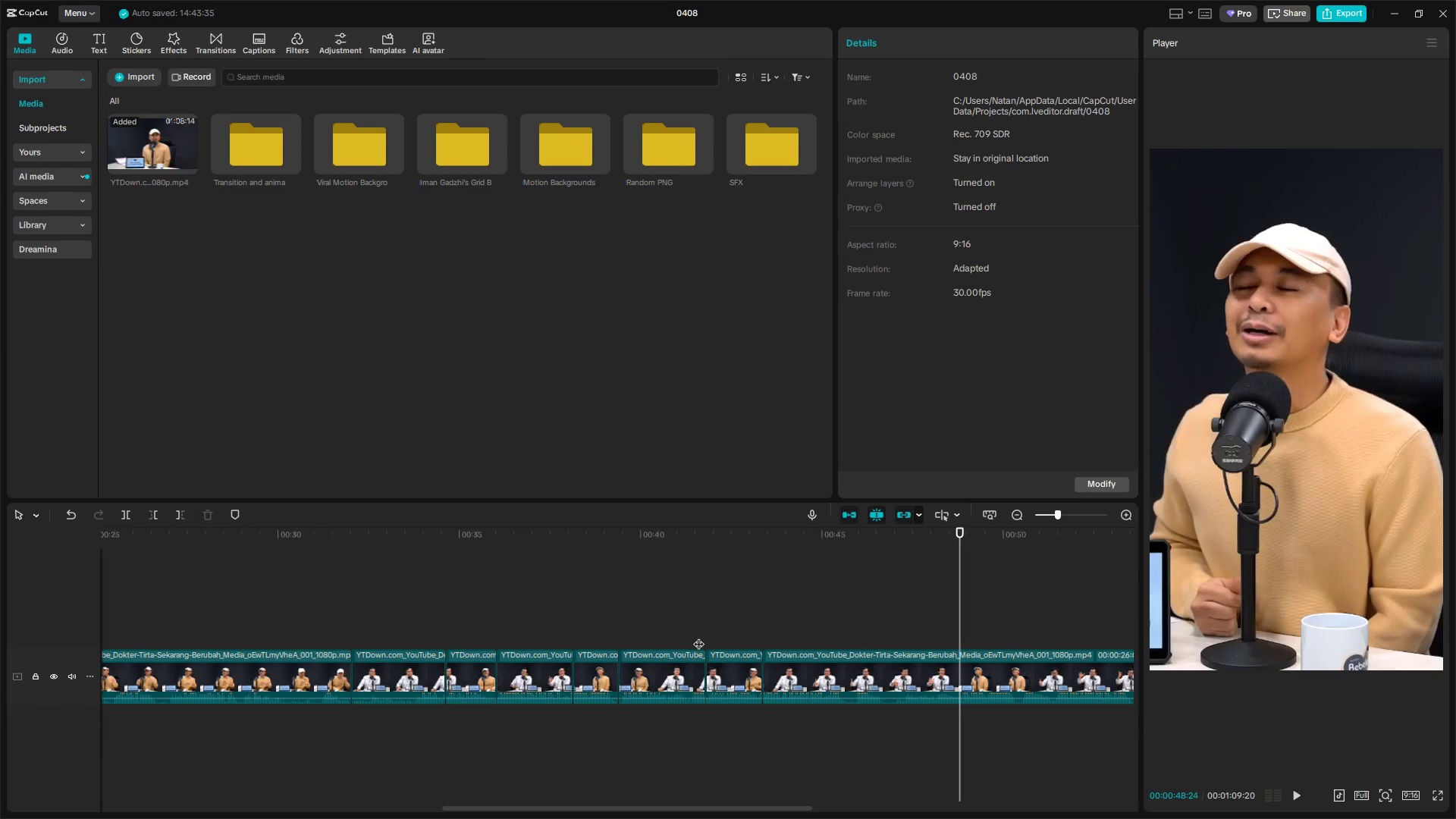 
key(ArrowLeft)
 